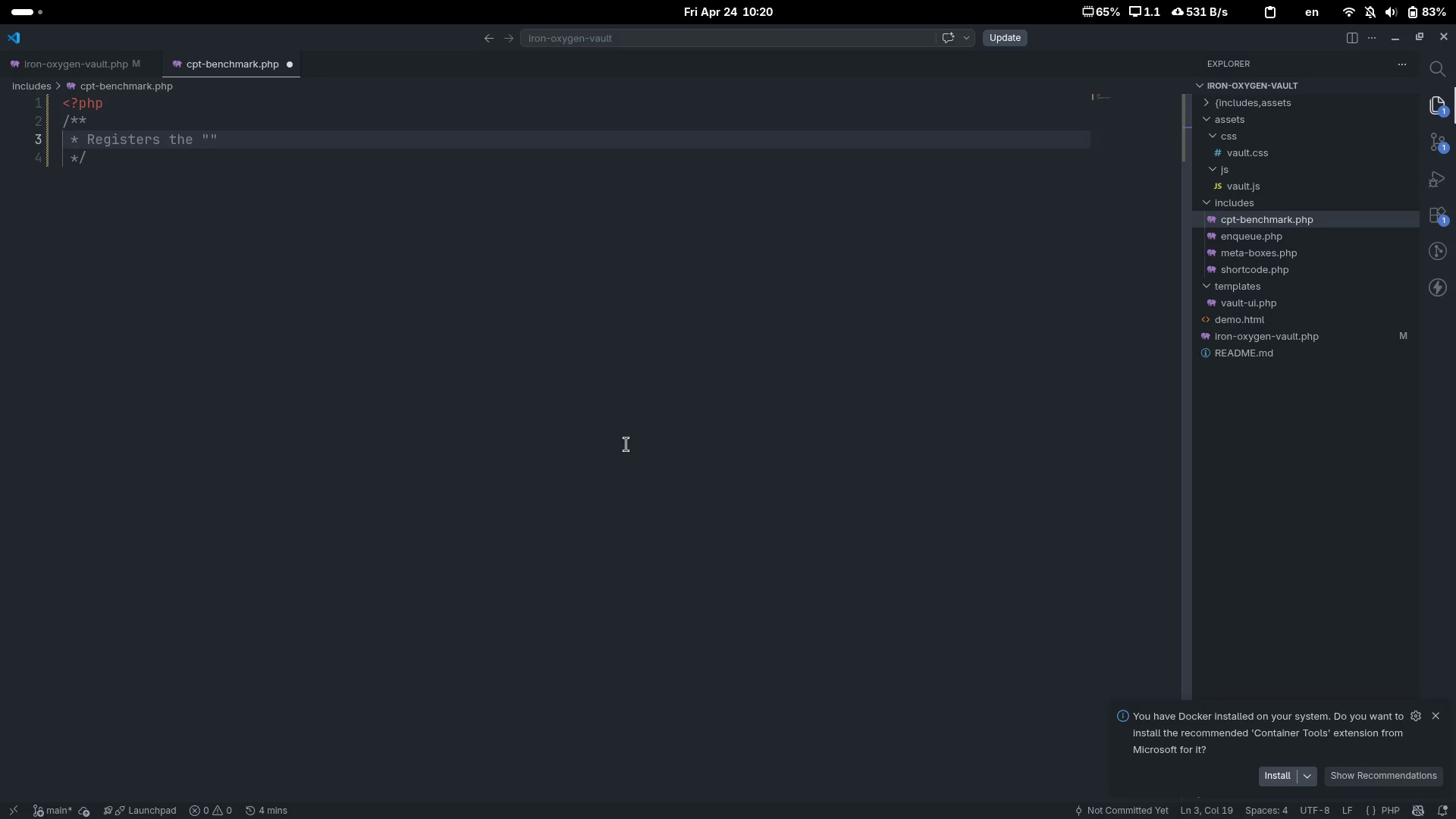 
type(Benchmak)
key(Backspace)
type(rk)
 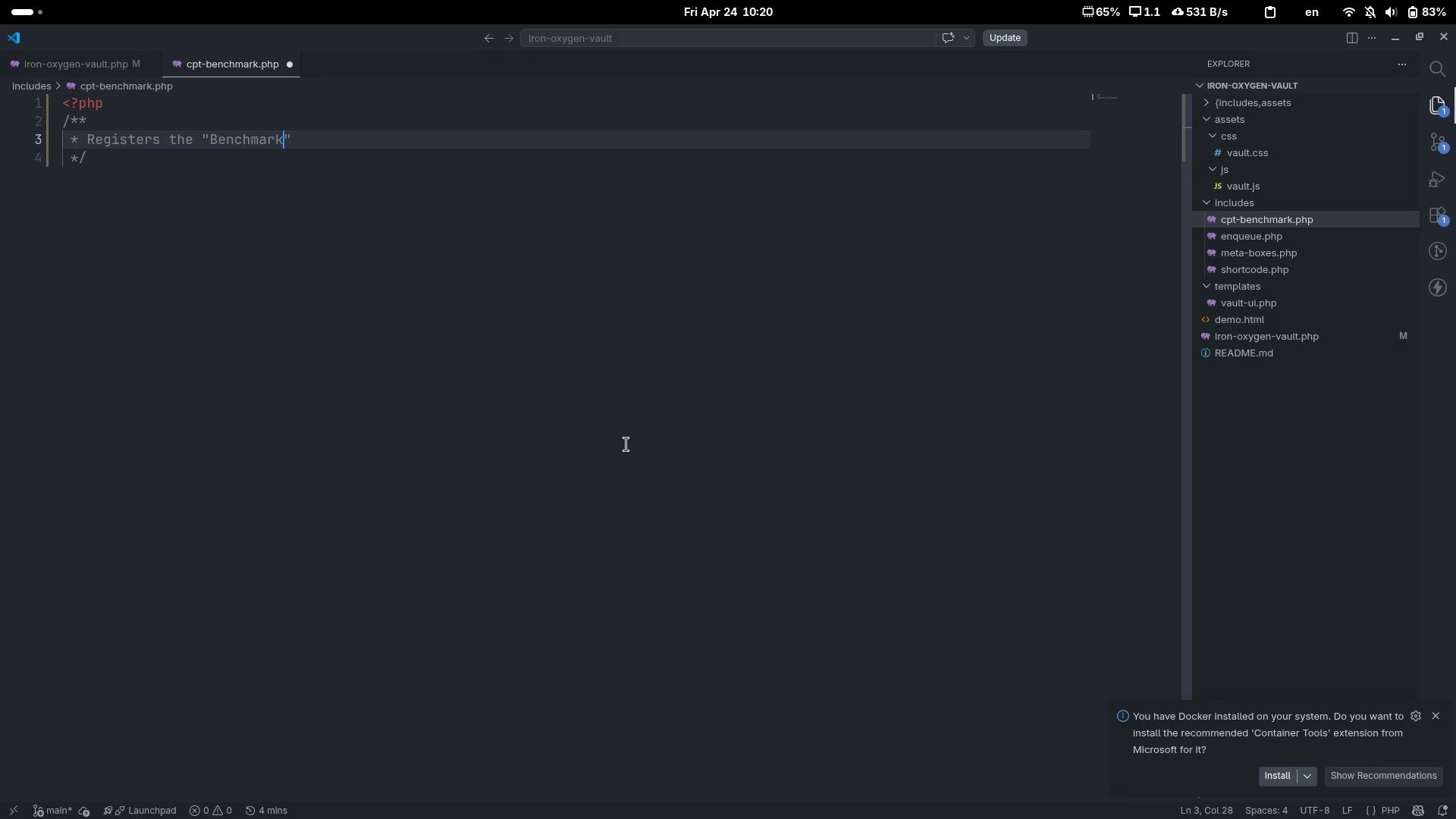 
key(ArrowRight)
 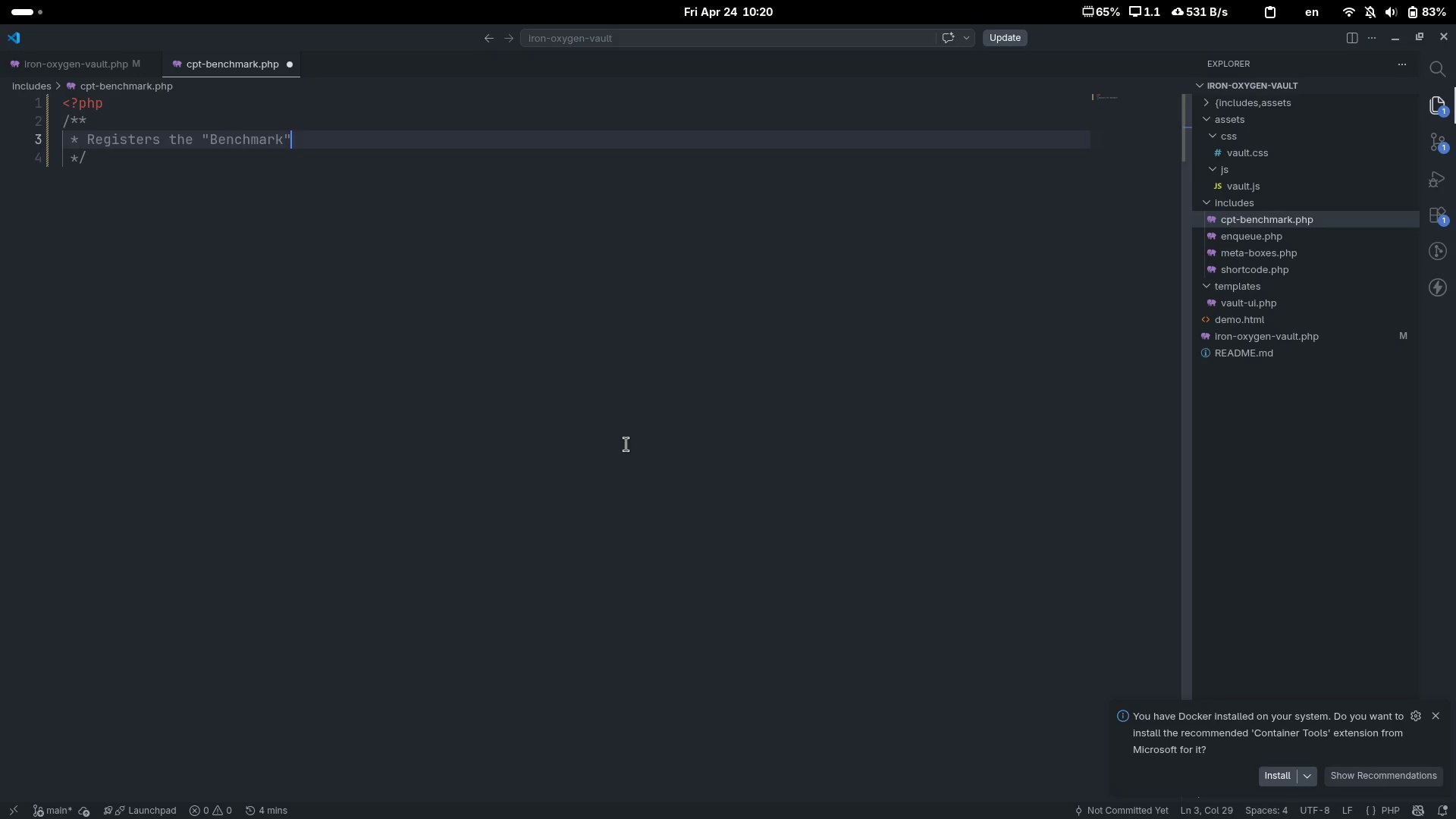 
type( Cusrom)
key(Backspace)
key(Backspace)
type(t)
key(Backspace)
key(Backspace)
type(tom Post Type.)
 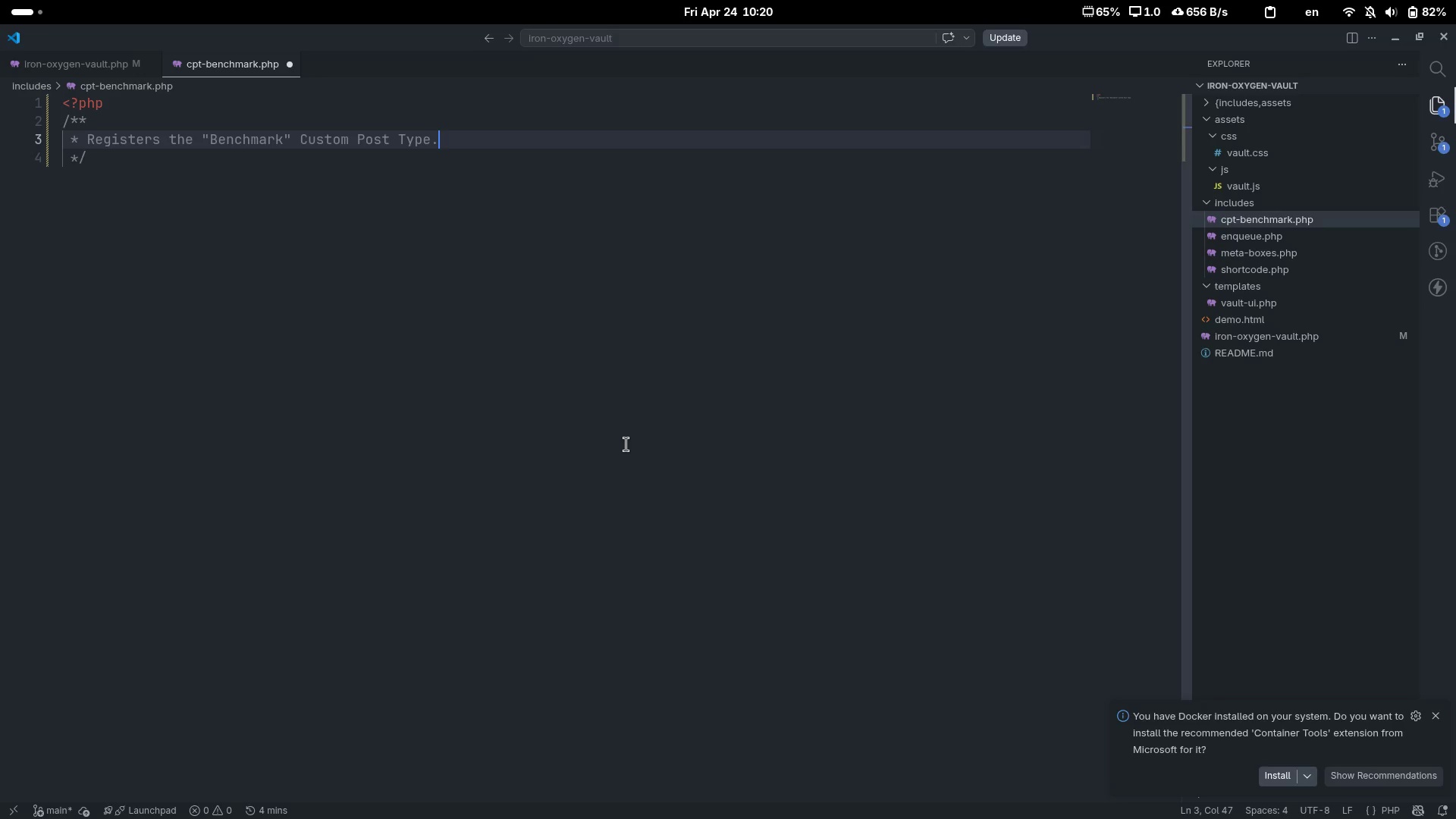 
key(Enter)
 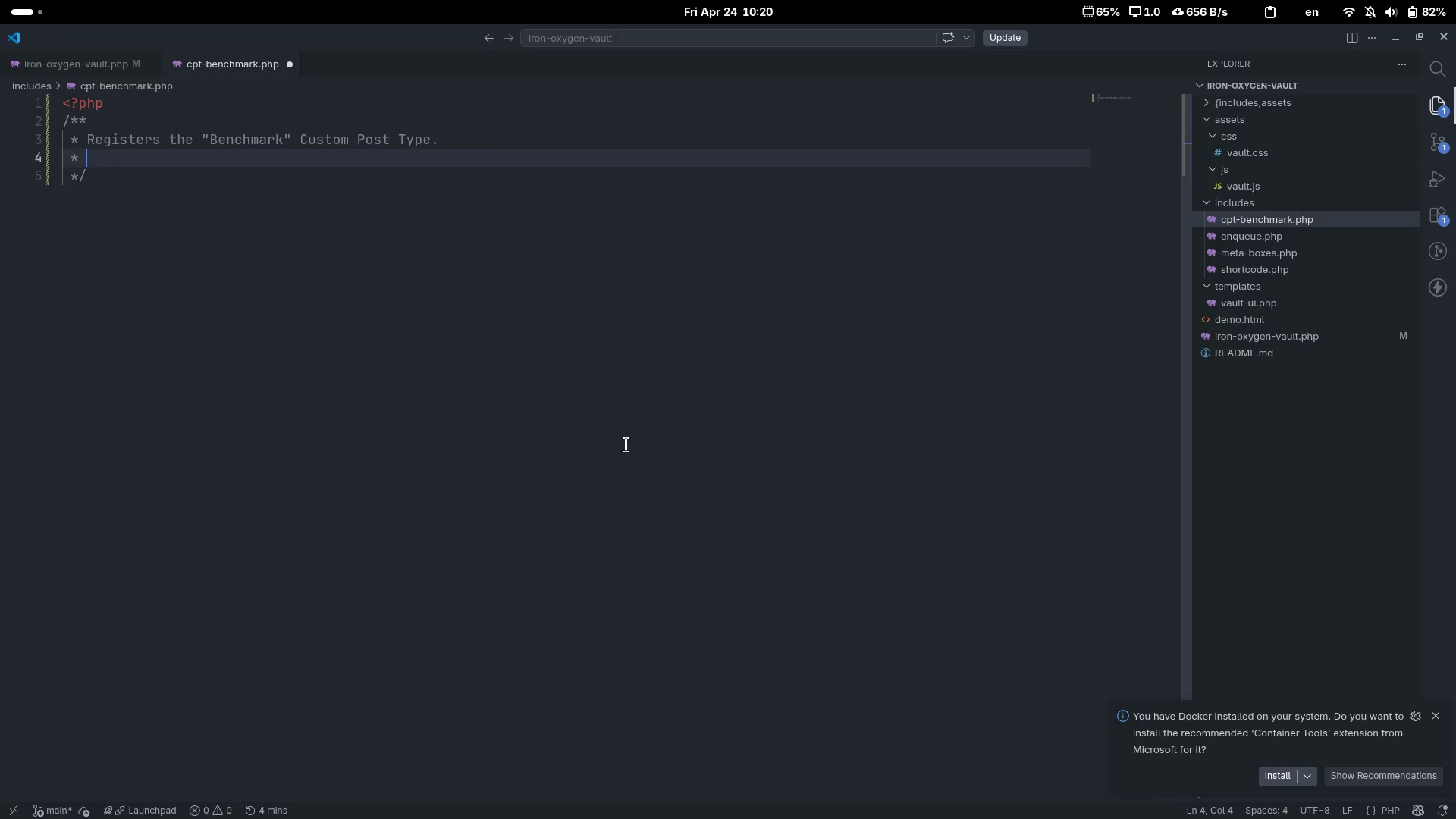 
key(Enter)
 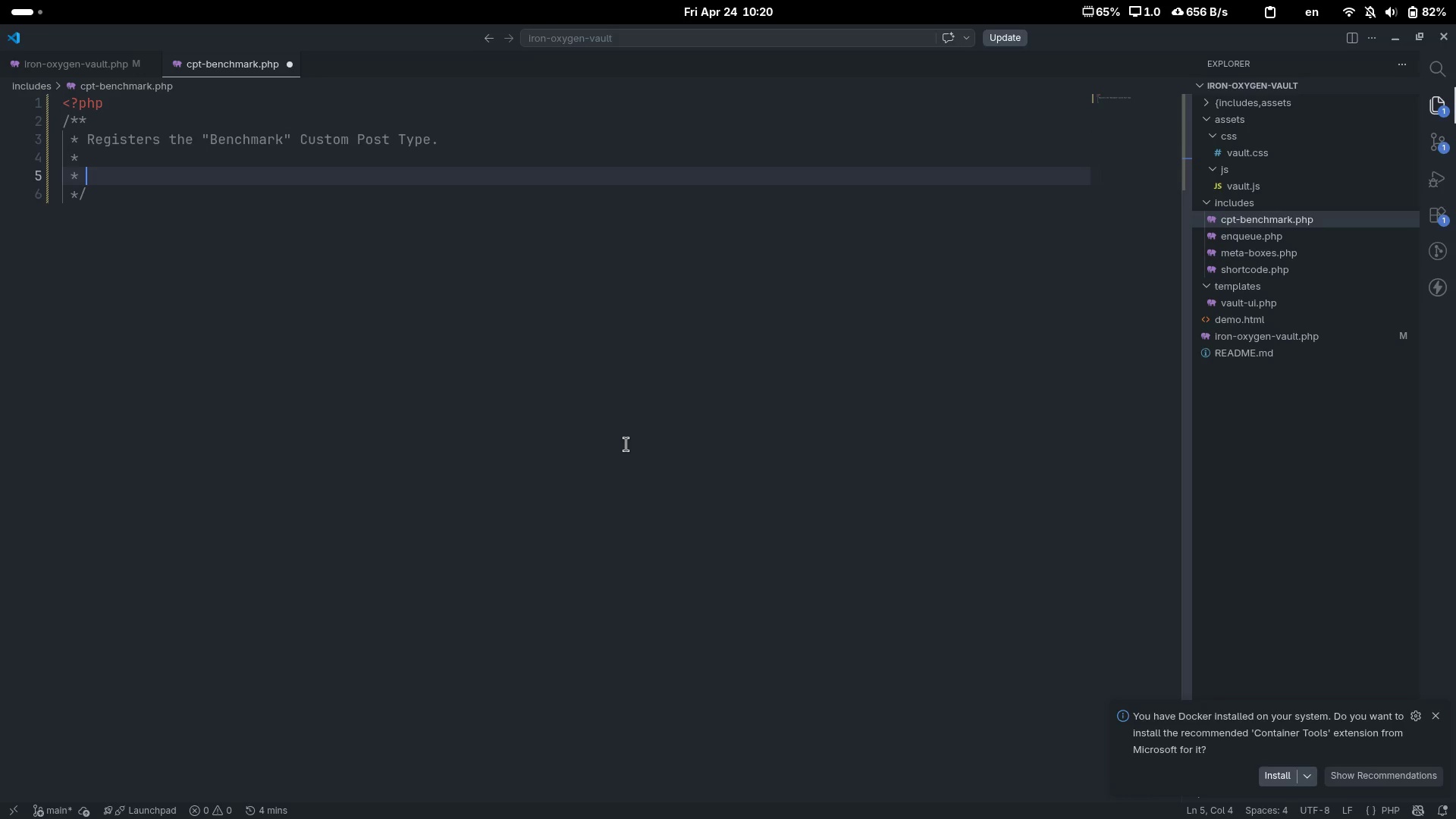 
type(@package io-vault)
 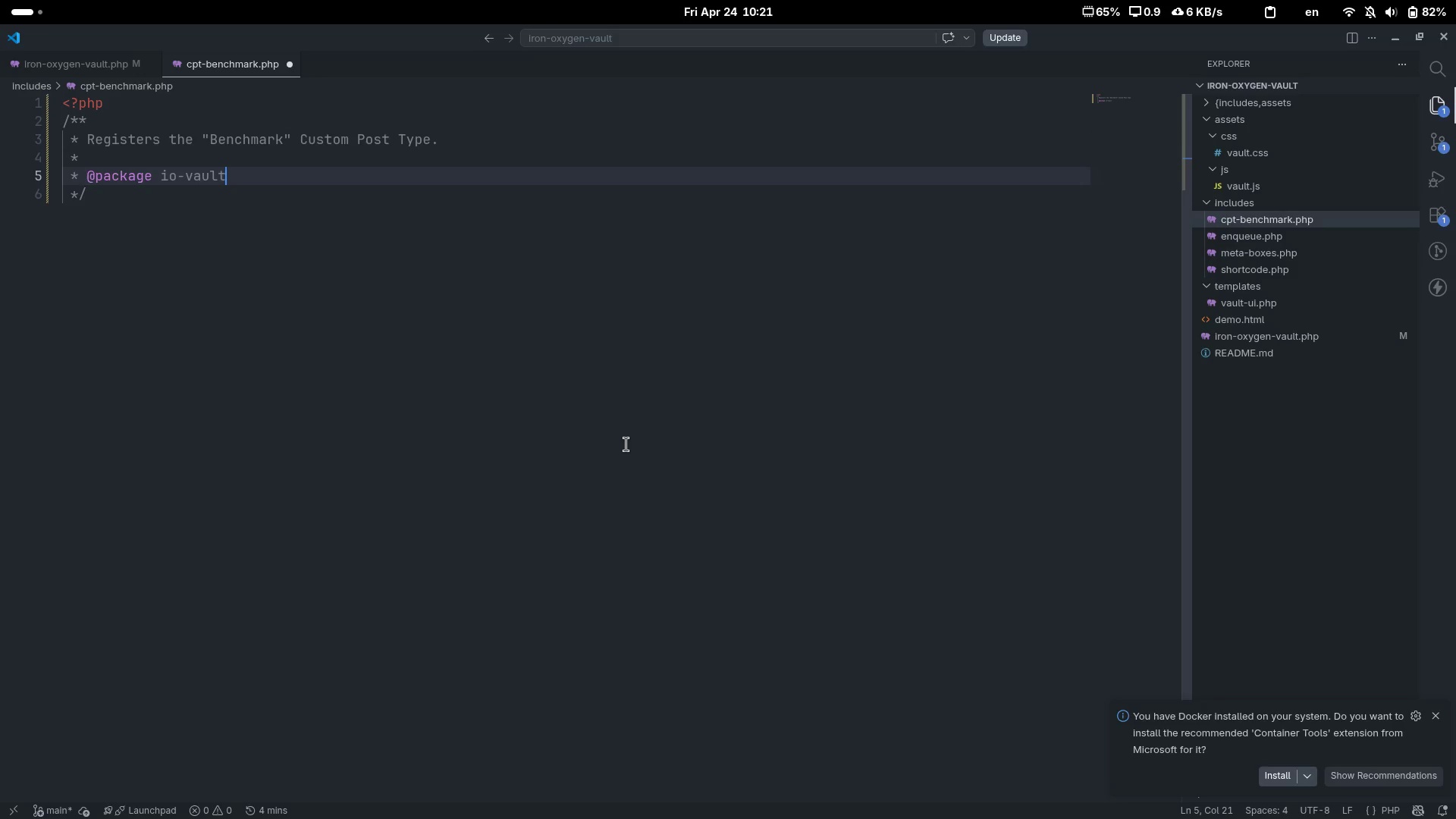 
key(ArrowDown)
 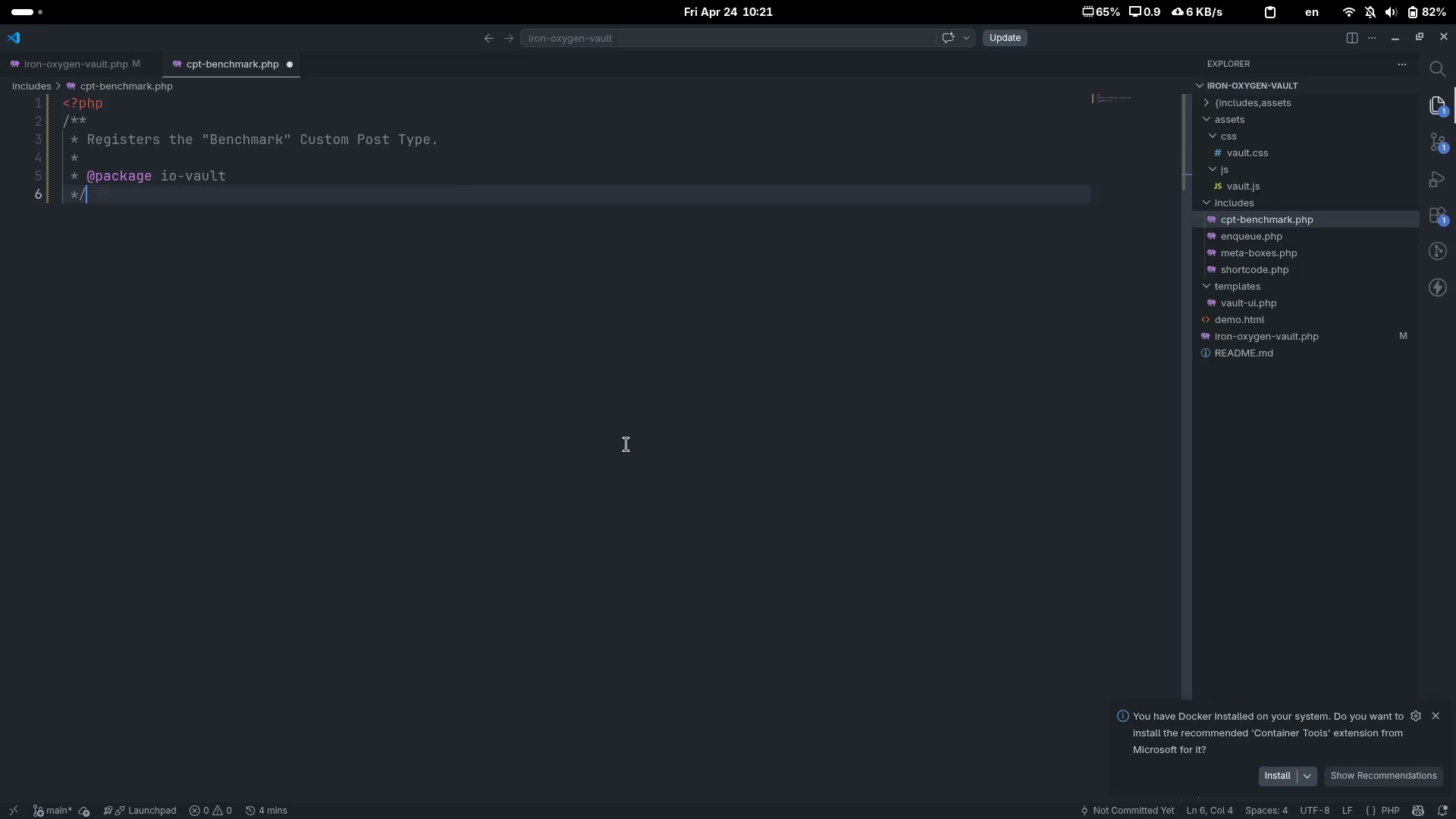 
key(Enter)
 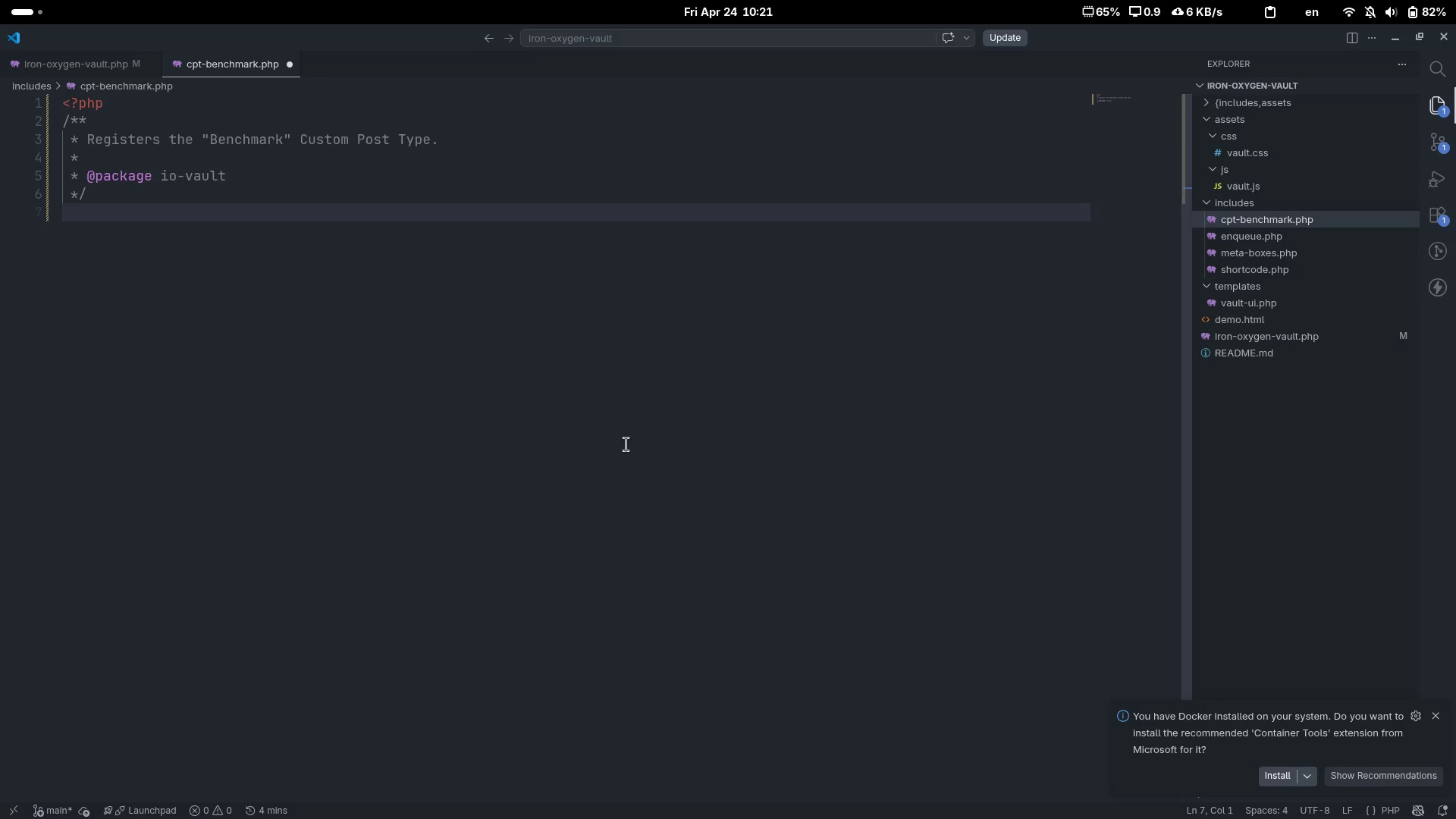 
key(Enter)
 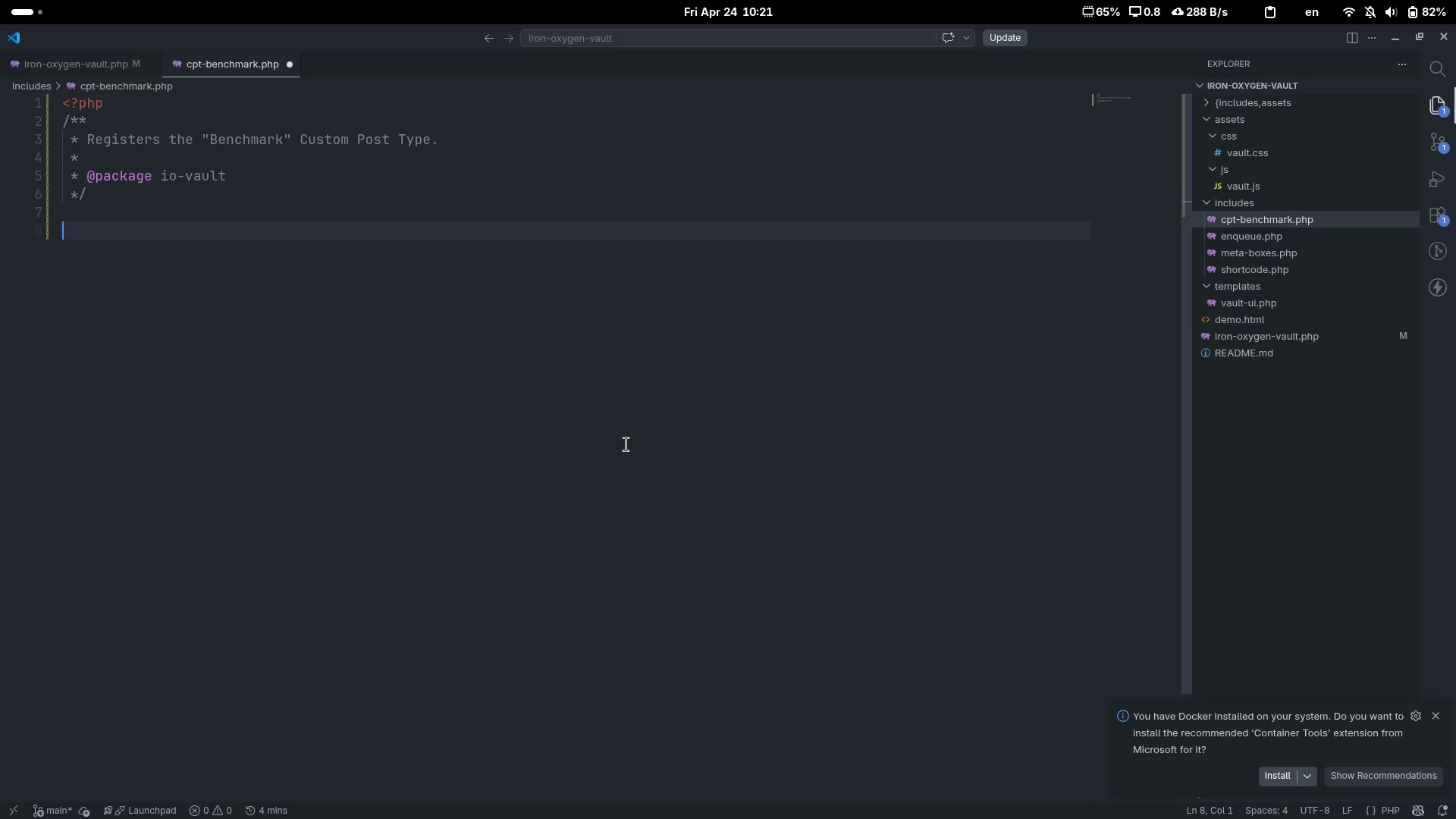 
type(defined( )
 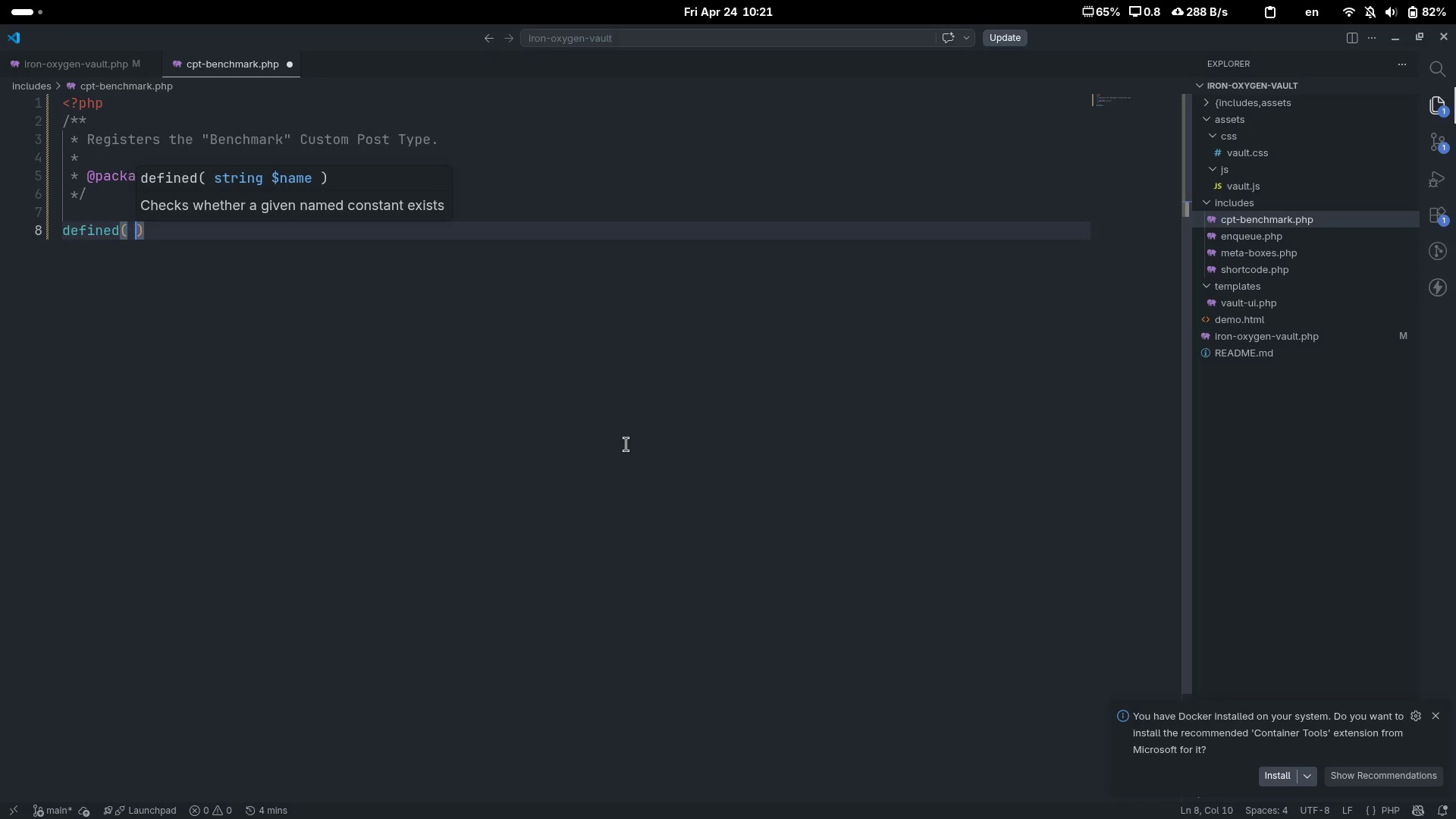 
key(ArrowLeft)
 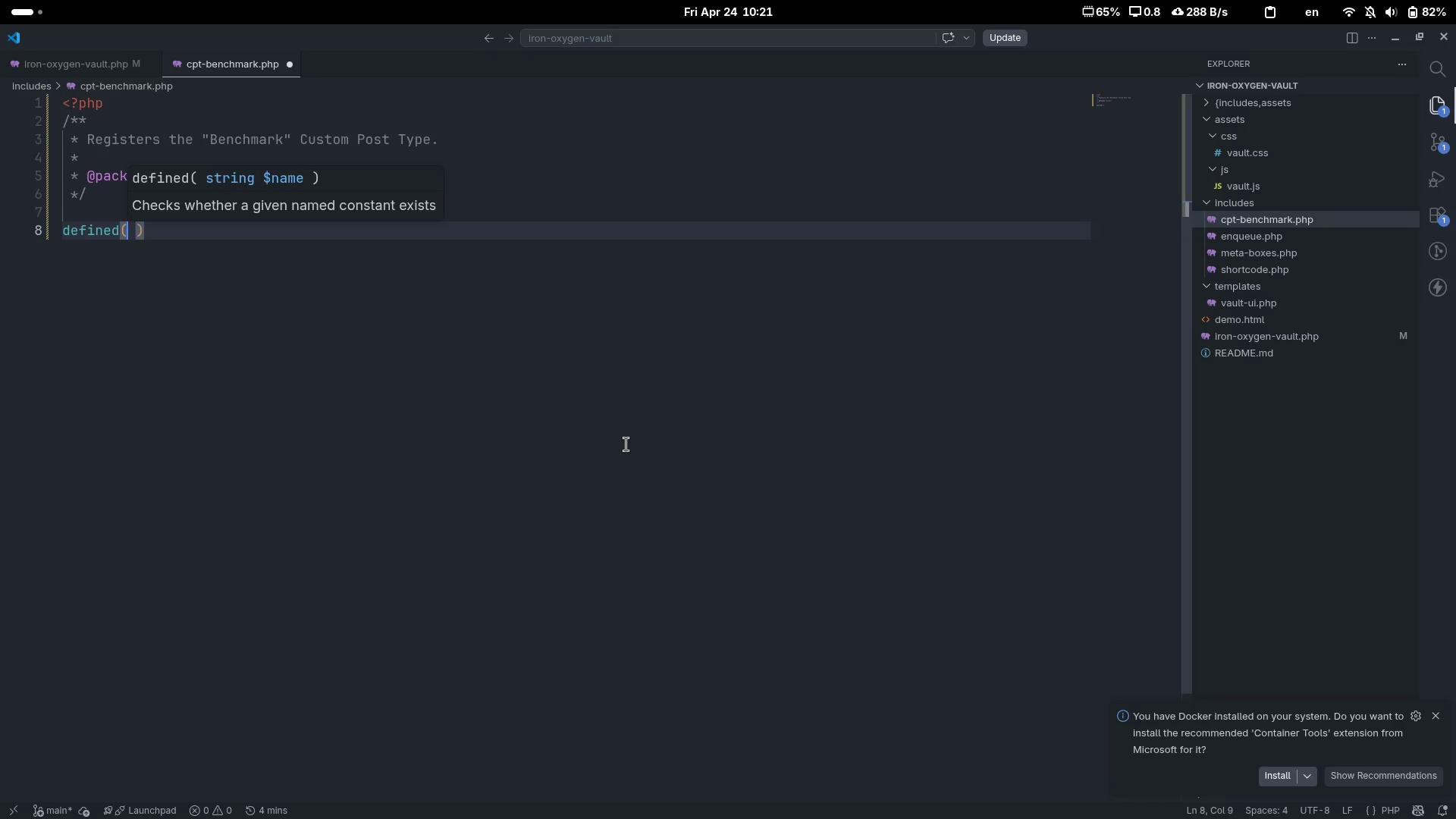 
type( 'ABSPATH)
 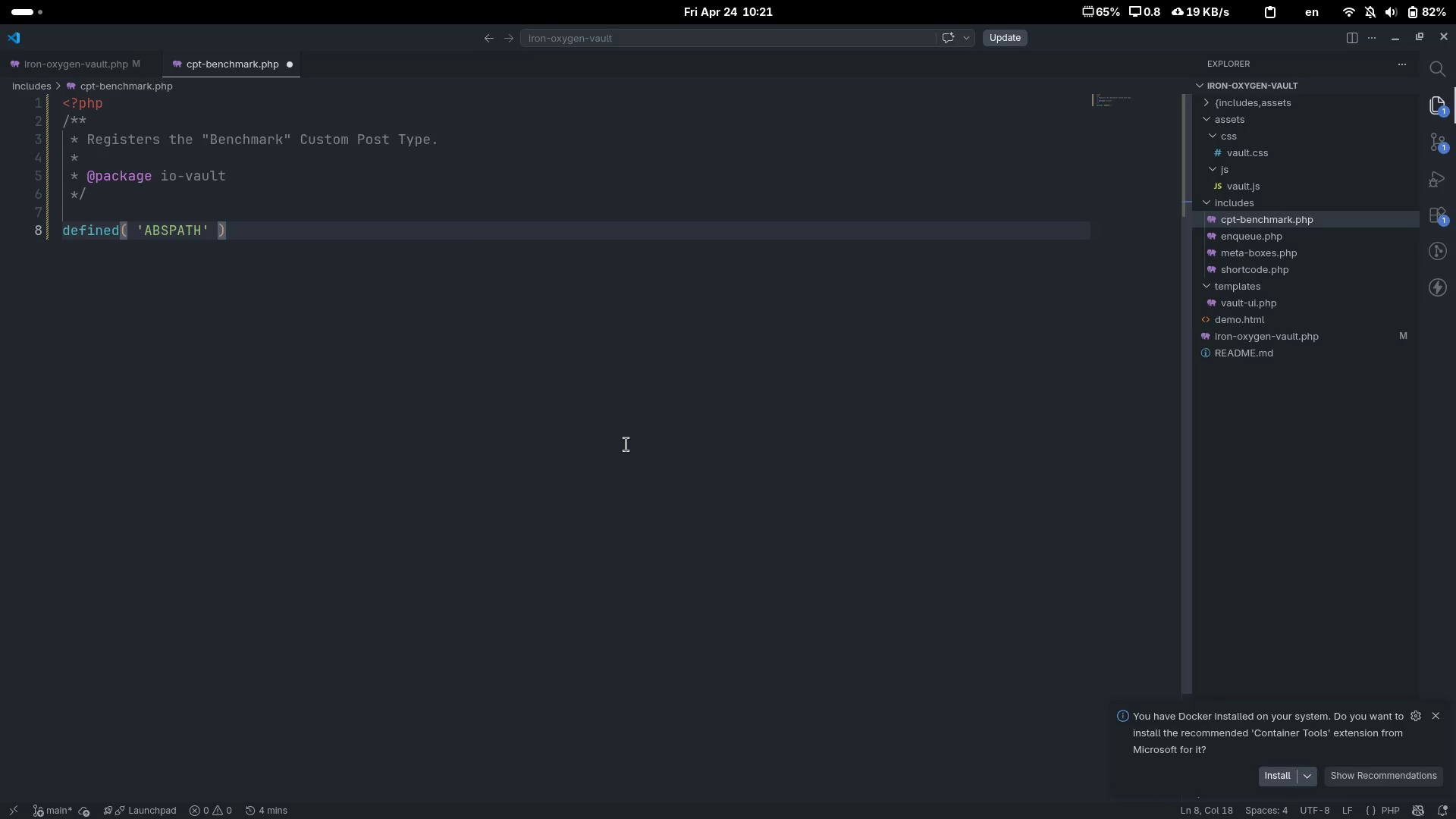 
key(ArrowRight)
 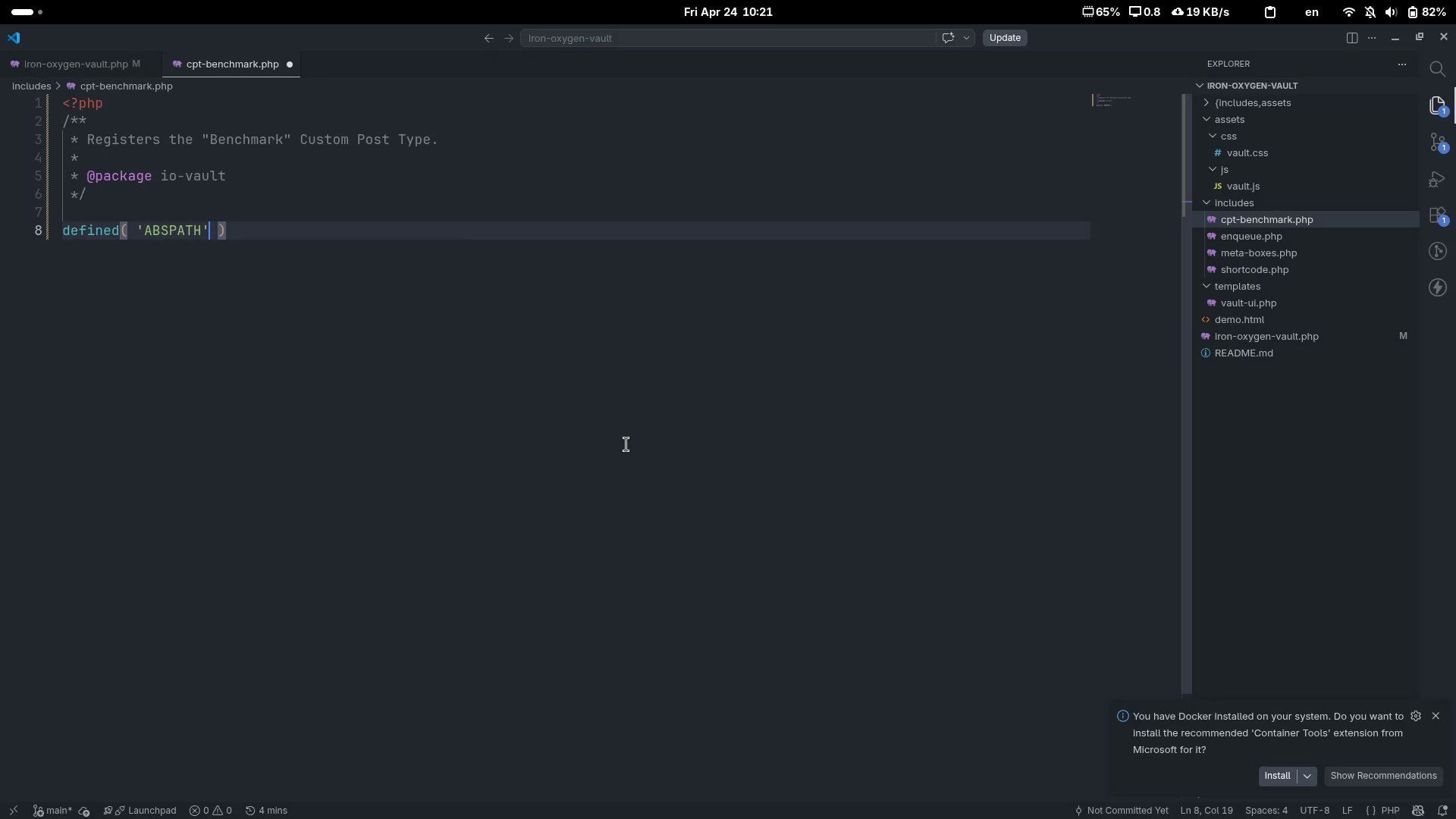 
key(Control+ControlLeft)
 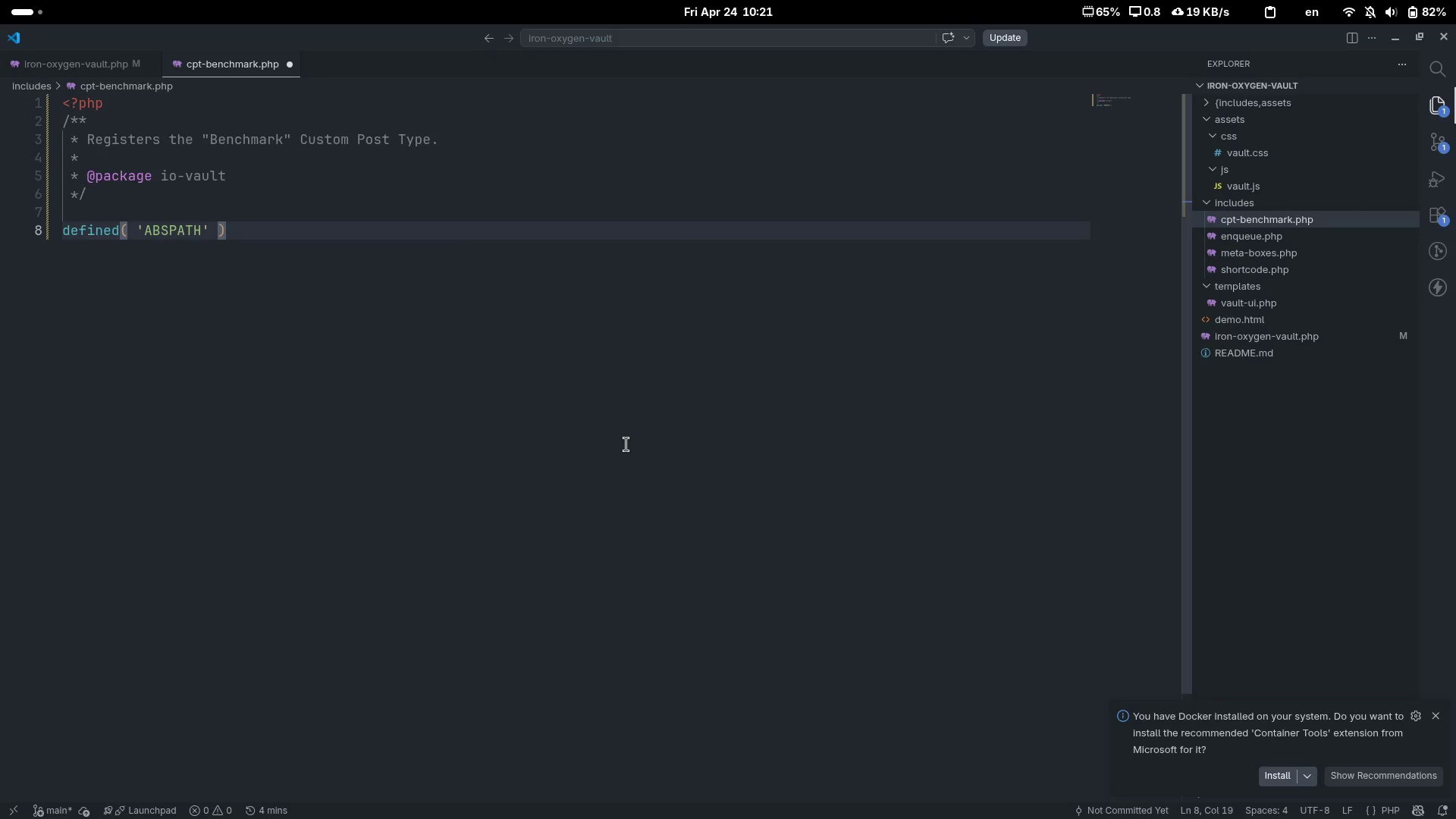 
key(Control+ArrowRight)
 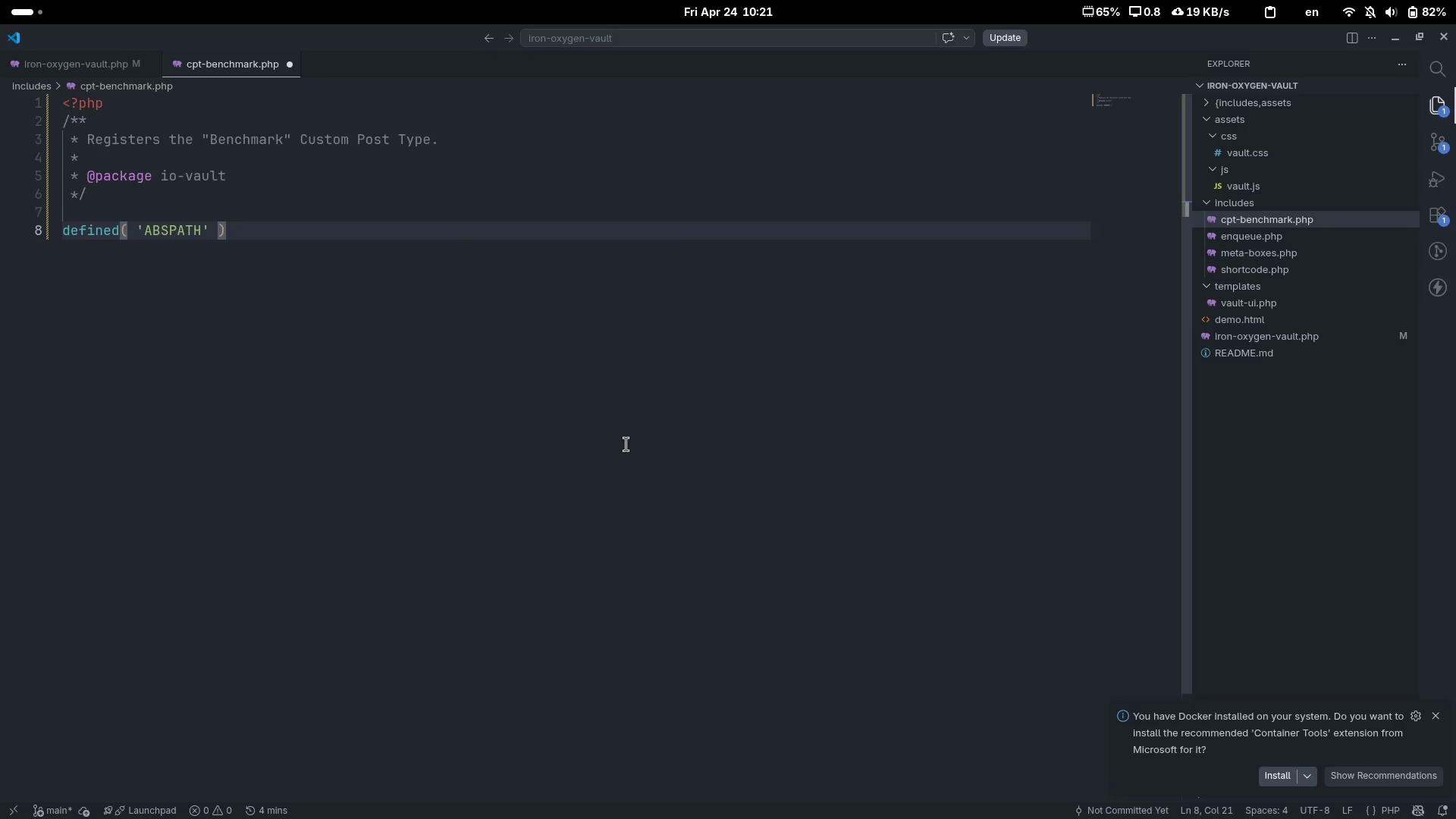 
type( || exit;)
 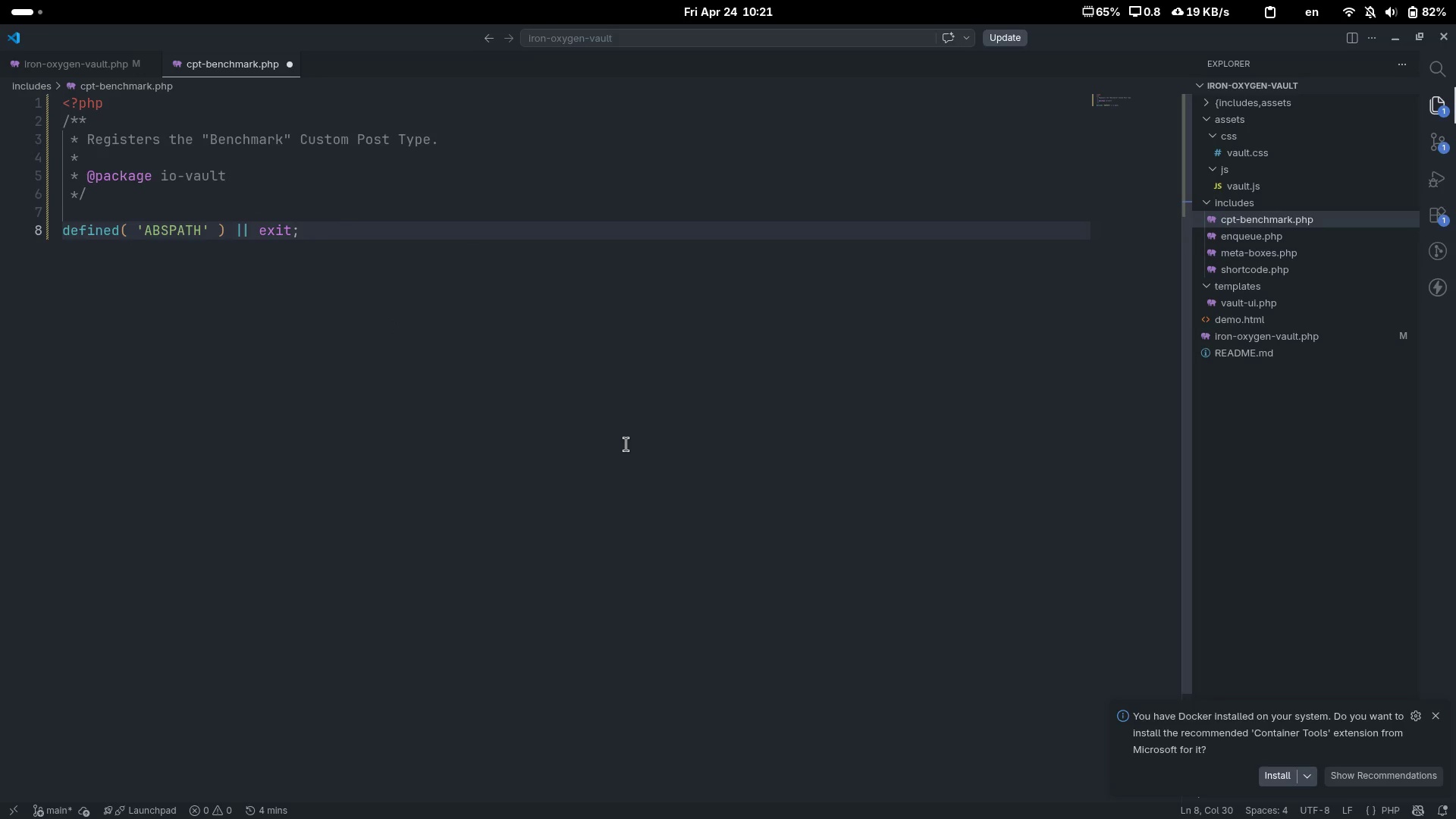 
key(Enter)
 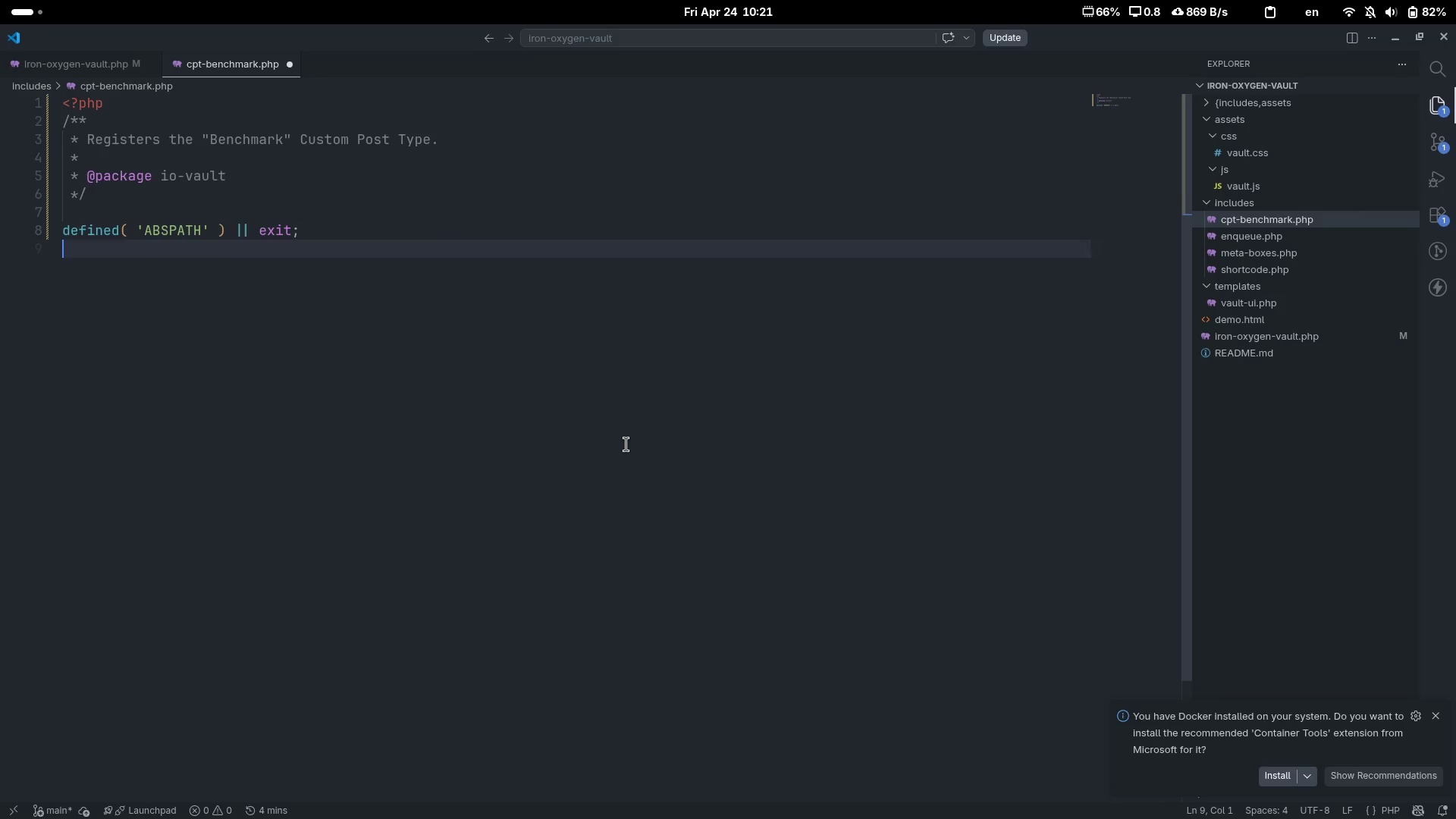 
key(Enter)
 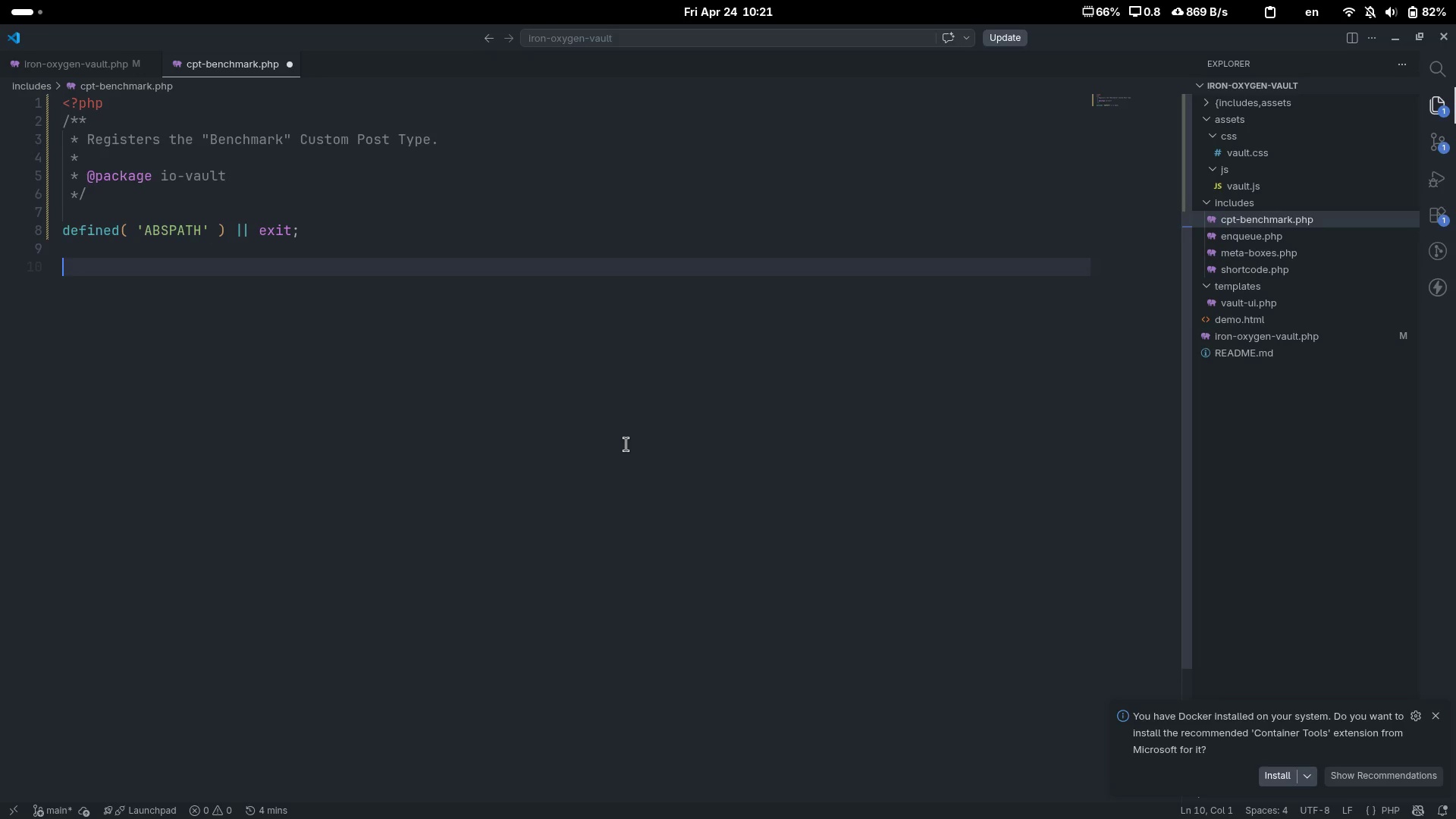 
type(add_action( )
 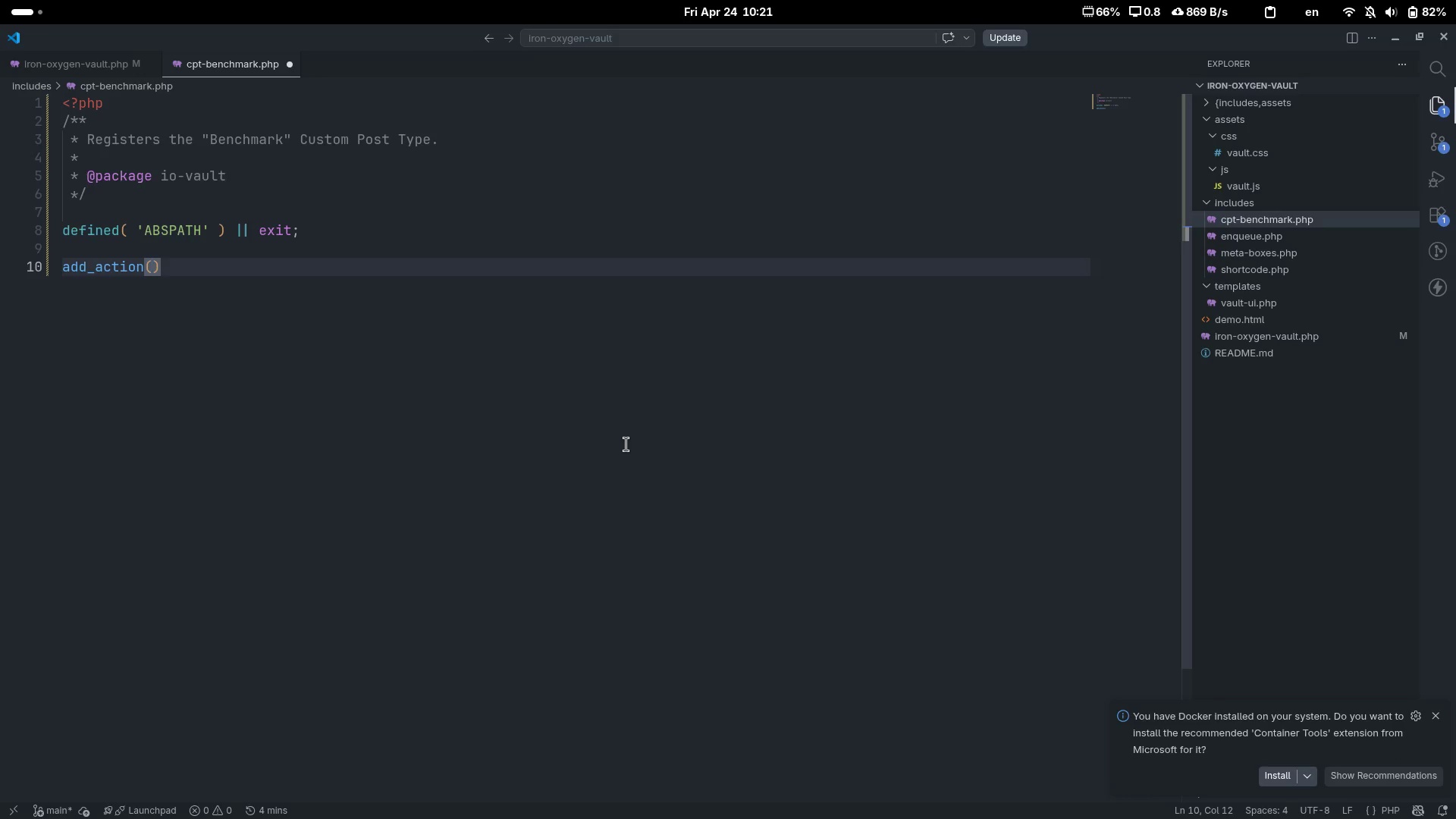 
key(ArrowLeft)
 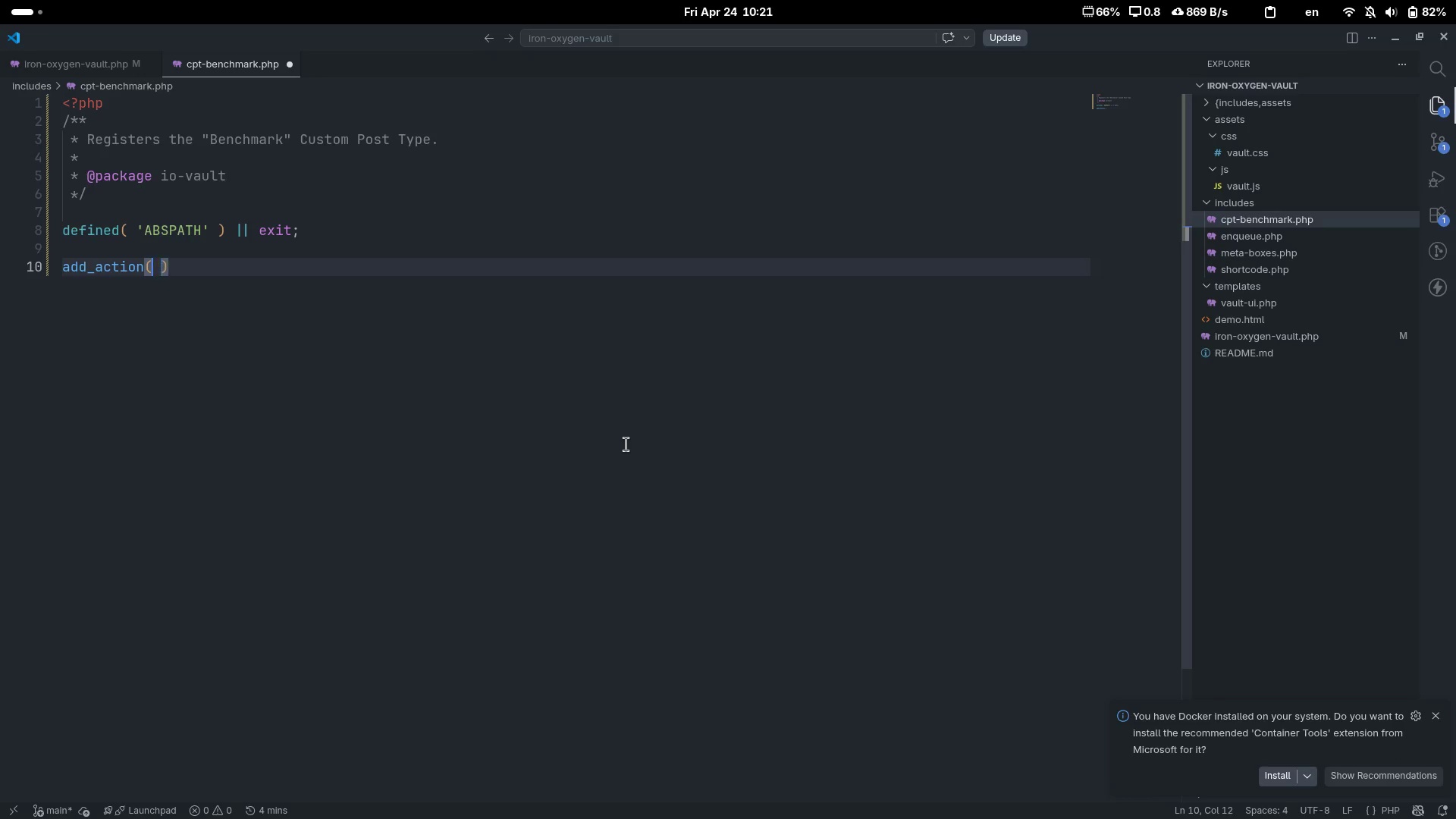 
type( 'init)
 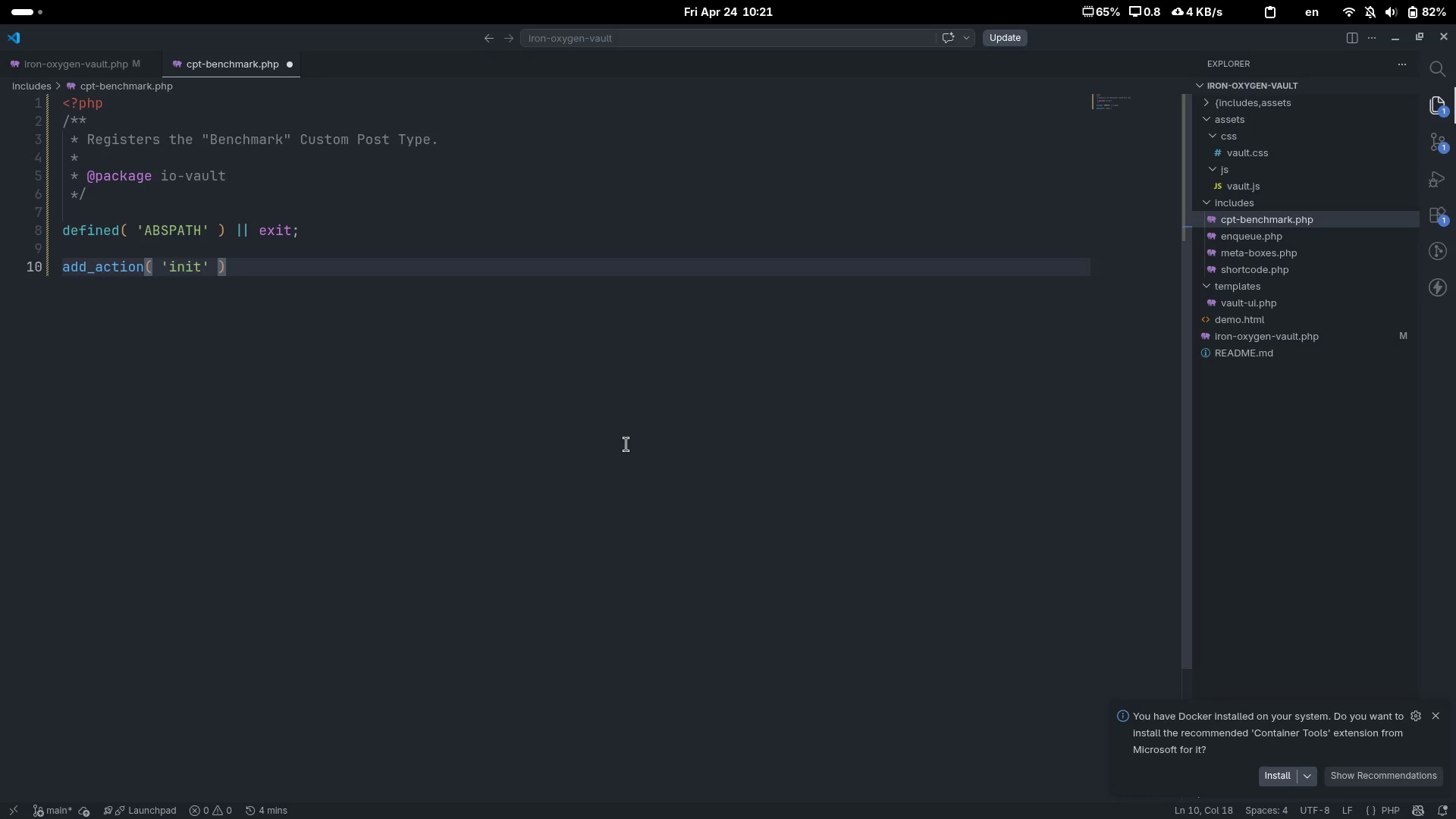 
key(ArrowRight)
 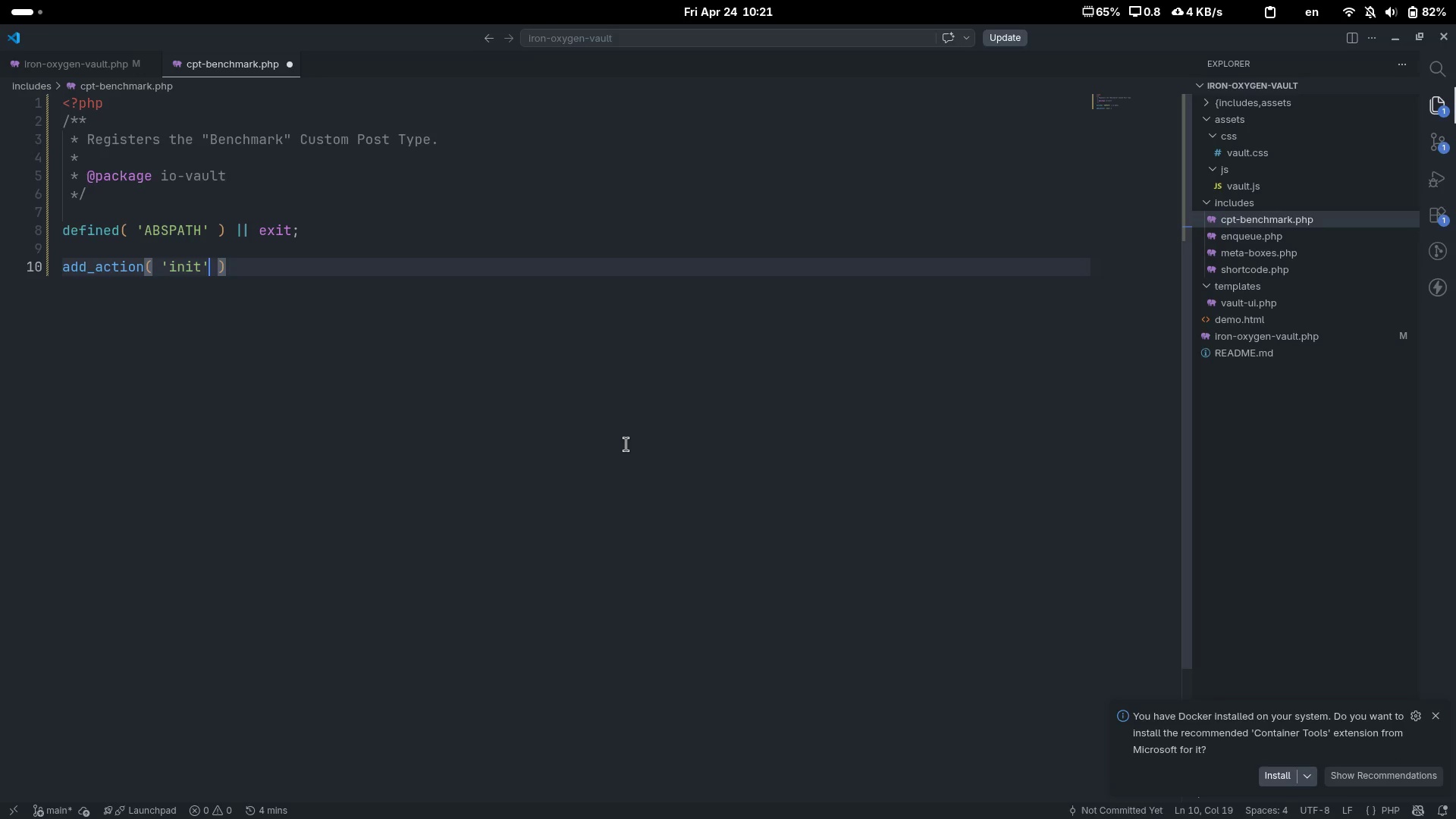 
type(, 'io-)
key(Backspace)
type(_register_becn)
key(Backspace)
key(Backspace)
type(nchmark_cpr)
key(Backspace)
type(t[End];)
 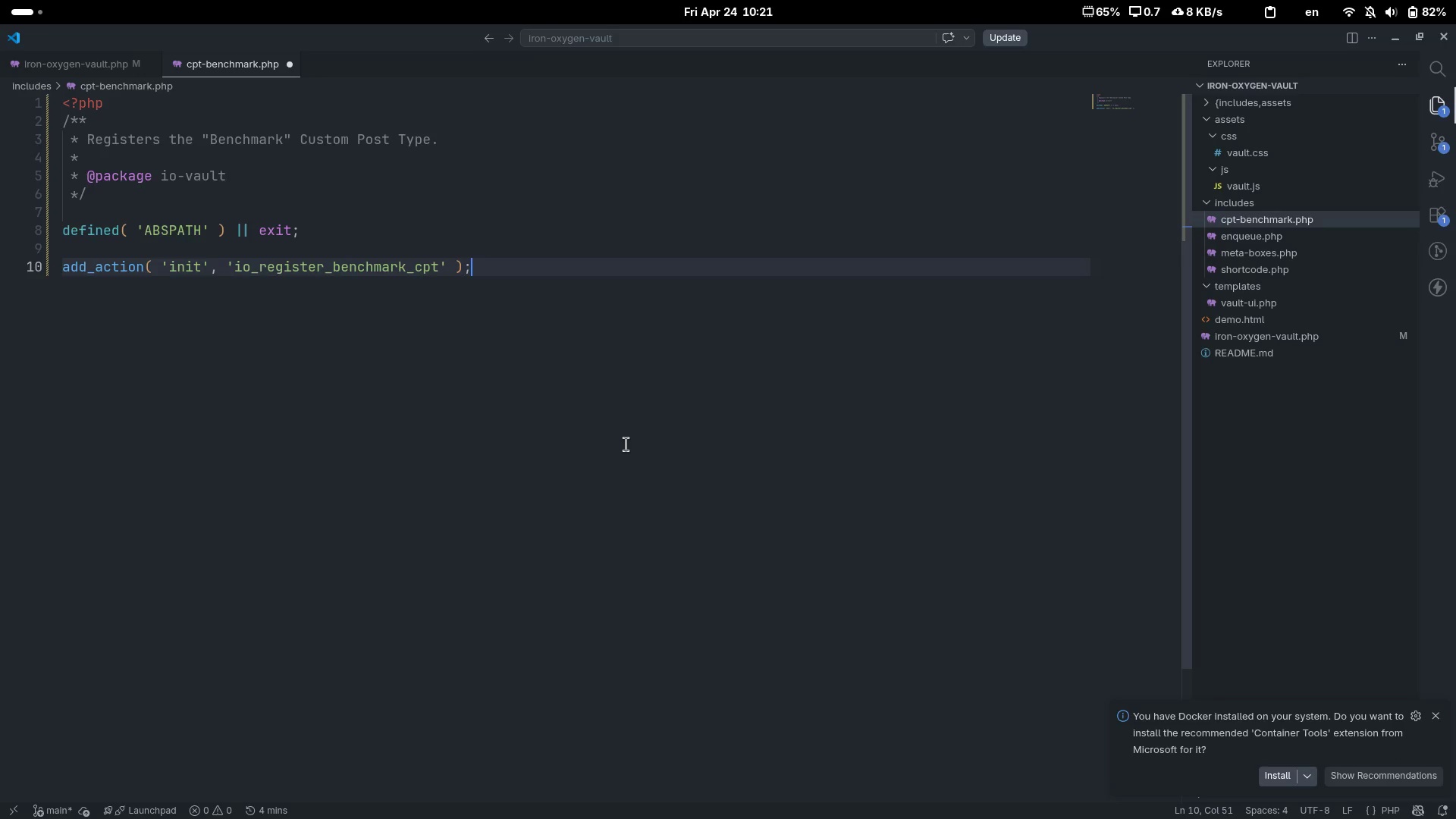 
key(Enter)
 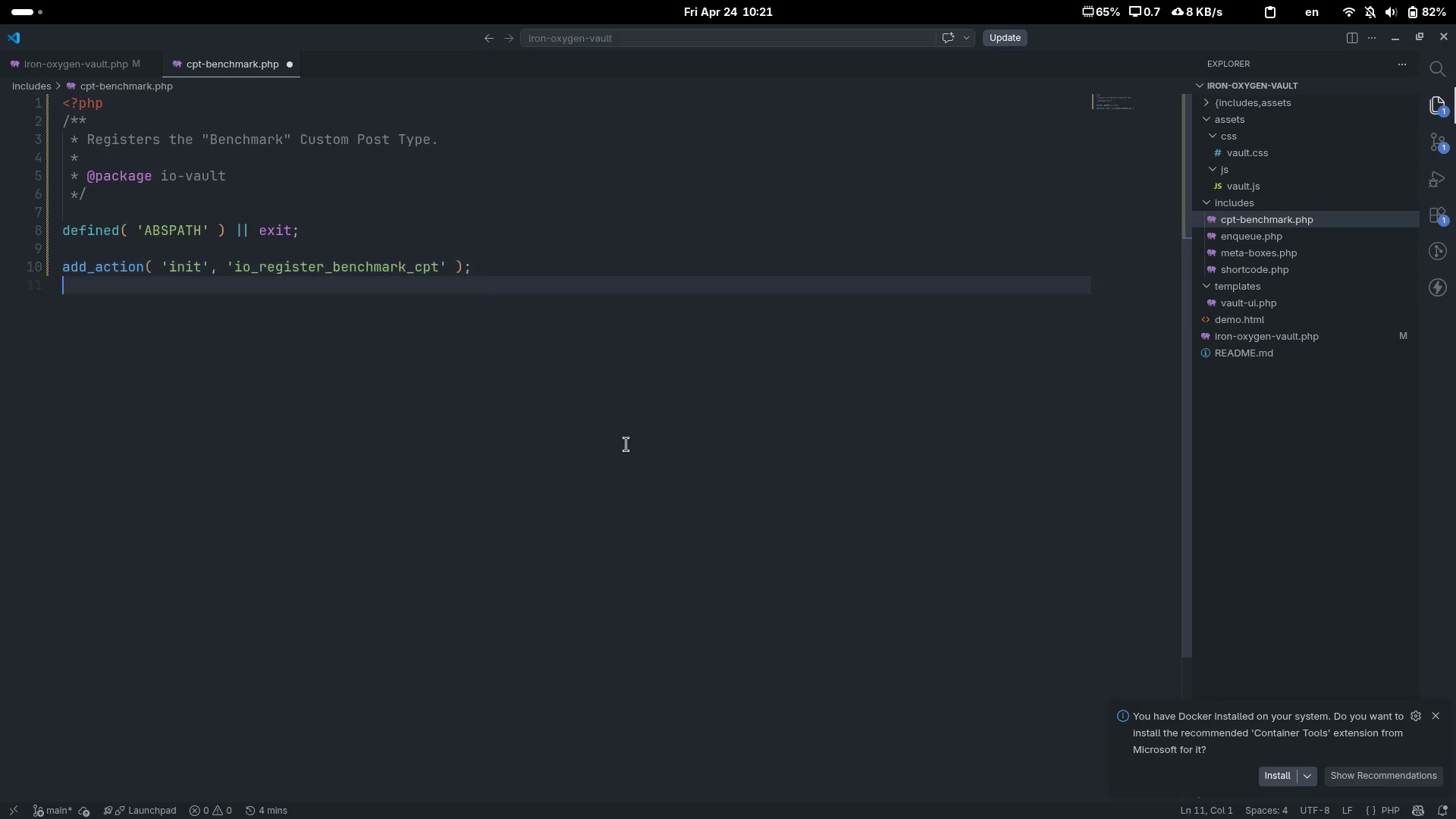 
key(Enter)
 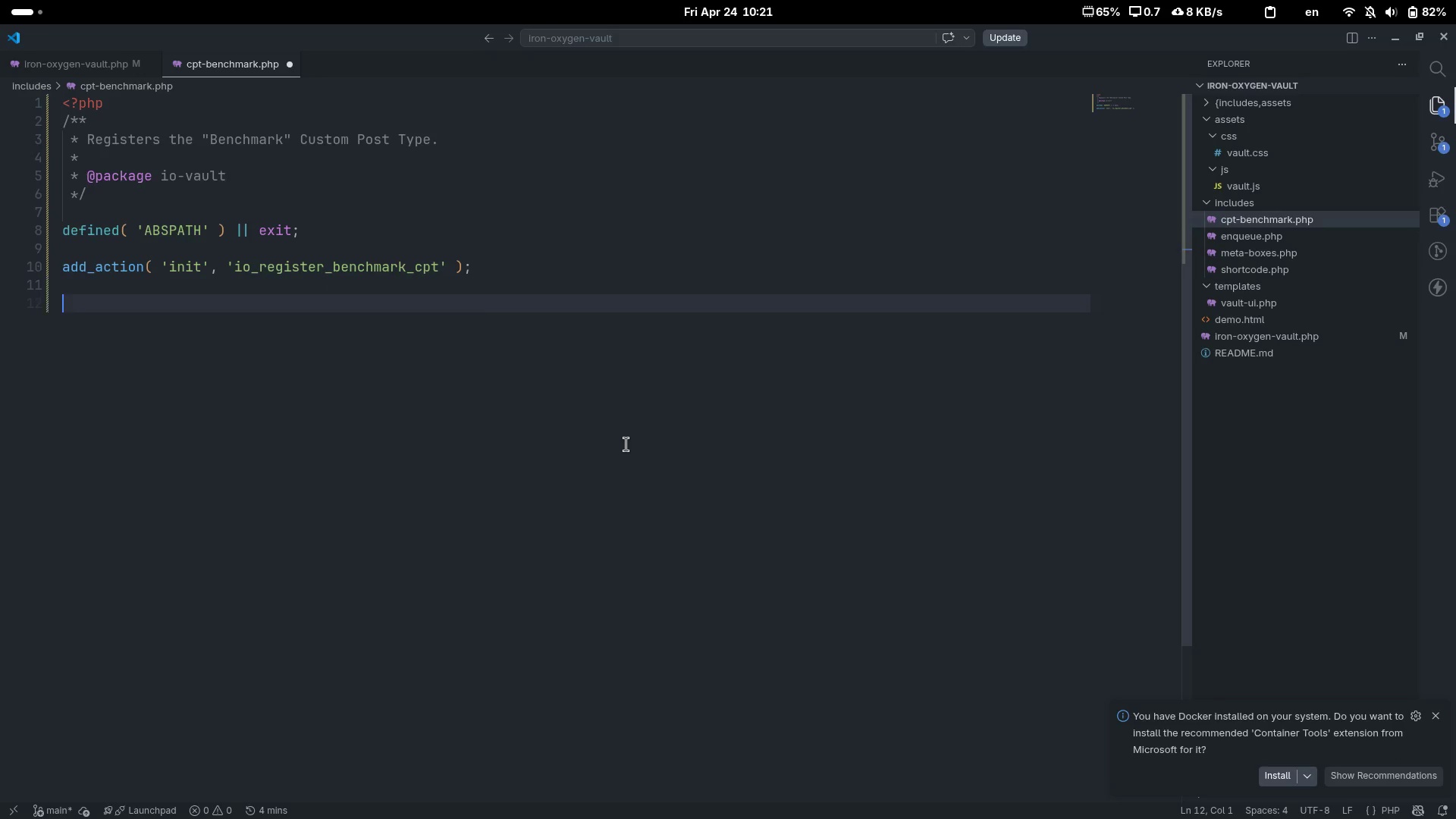 
type(function io_register_becnh)
key(Backspace)
key(Backspace)
key(Backspace)
type(nchmark))
key(Backspace)
type(_cpt(): vod)
key(Backspace)
type(id {)
 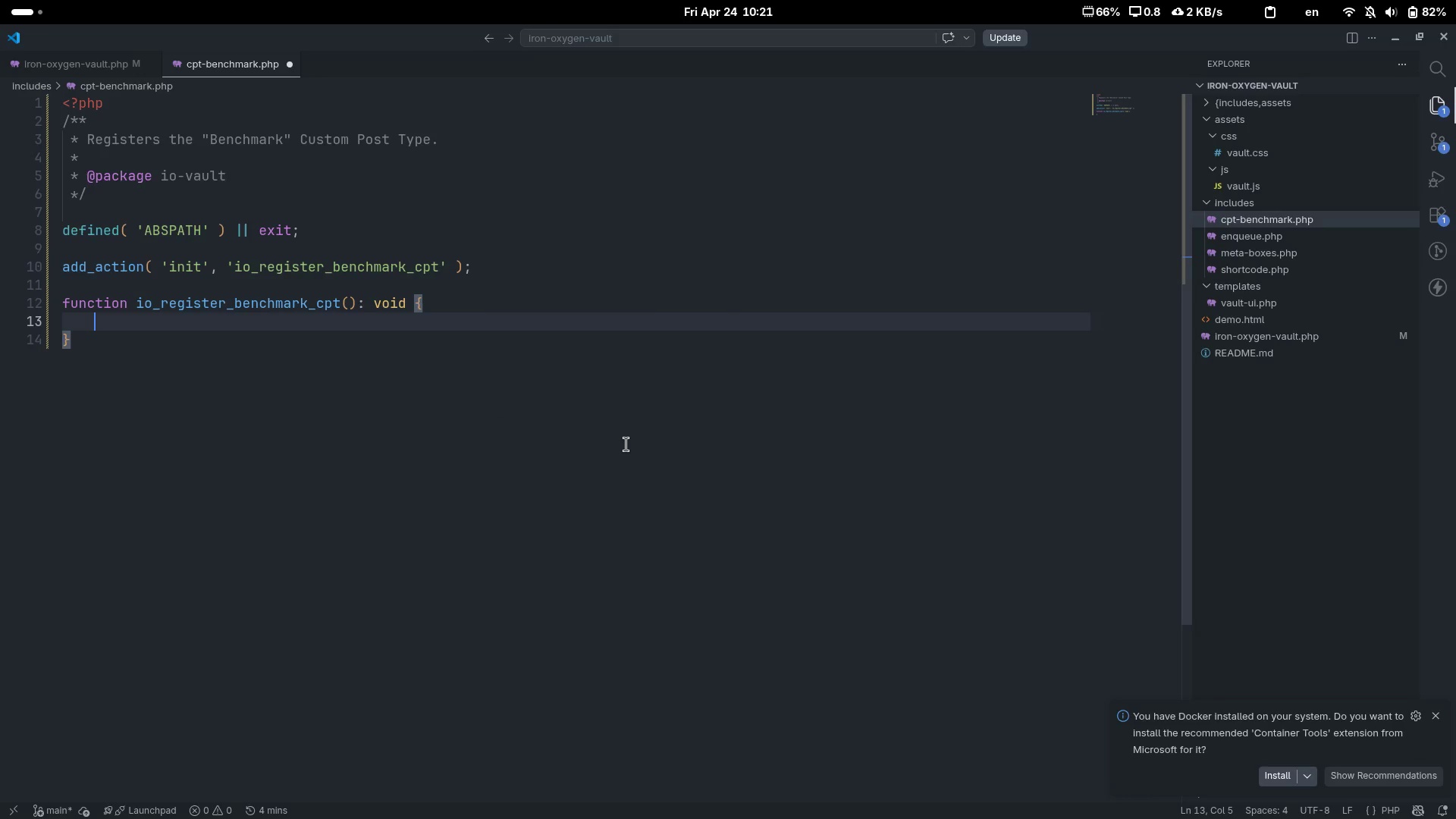 
 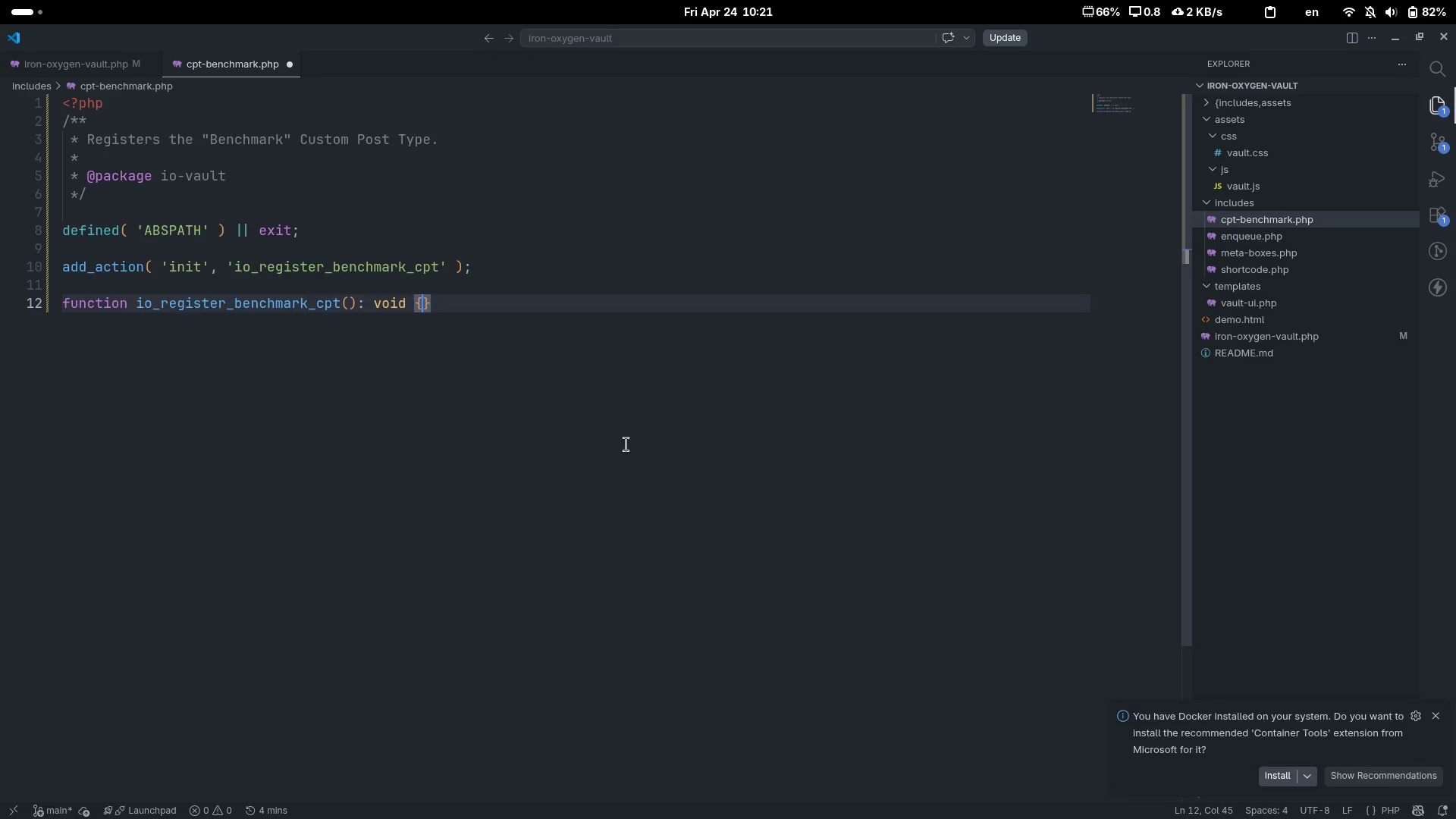 
key(Enter)
 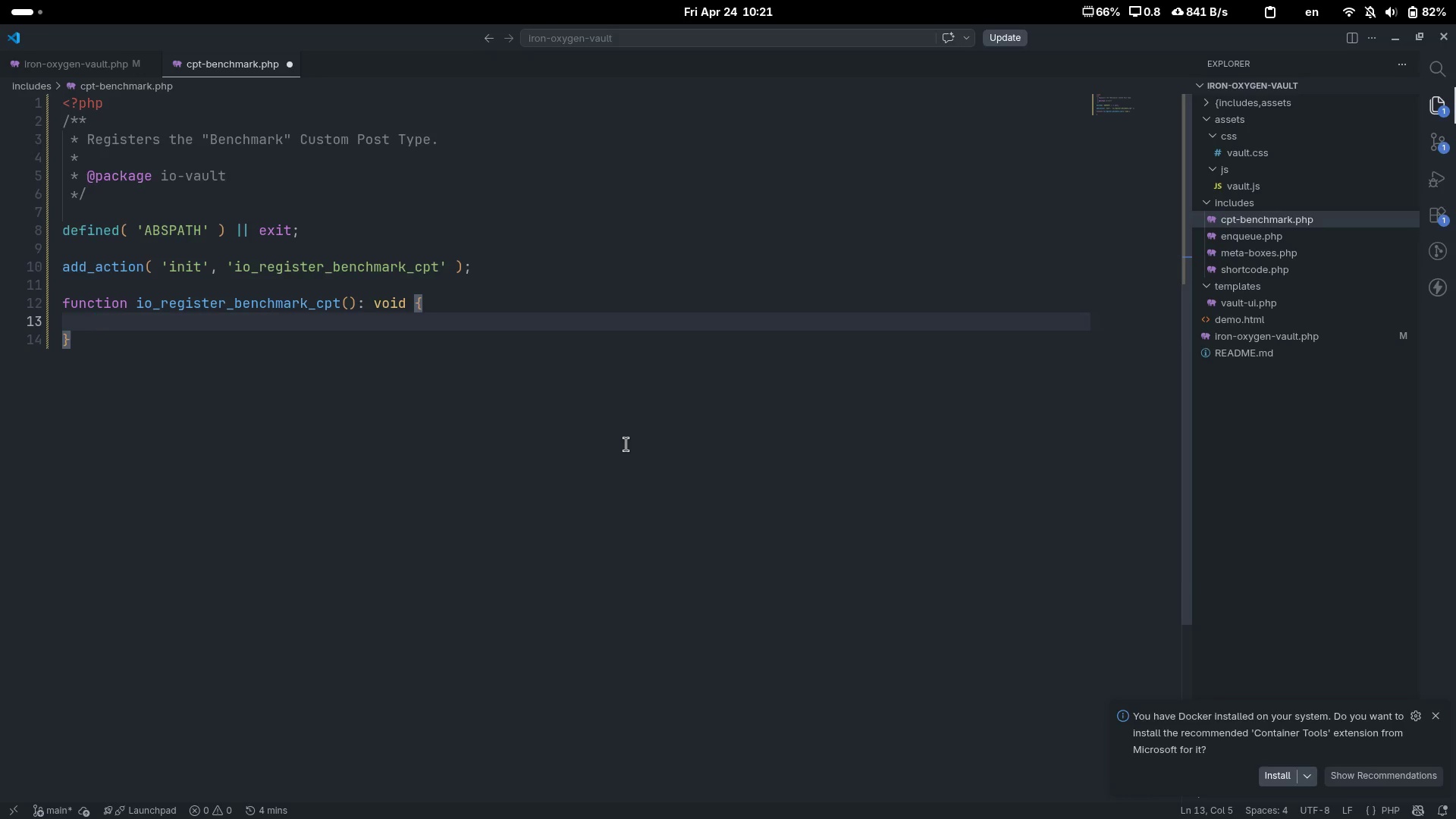 
wait(6.52)
 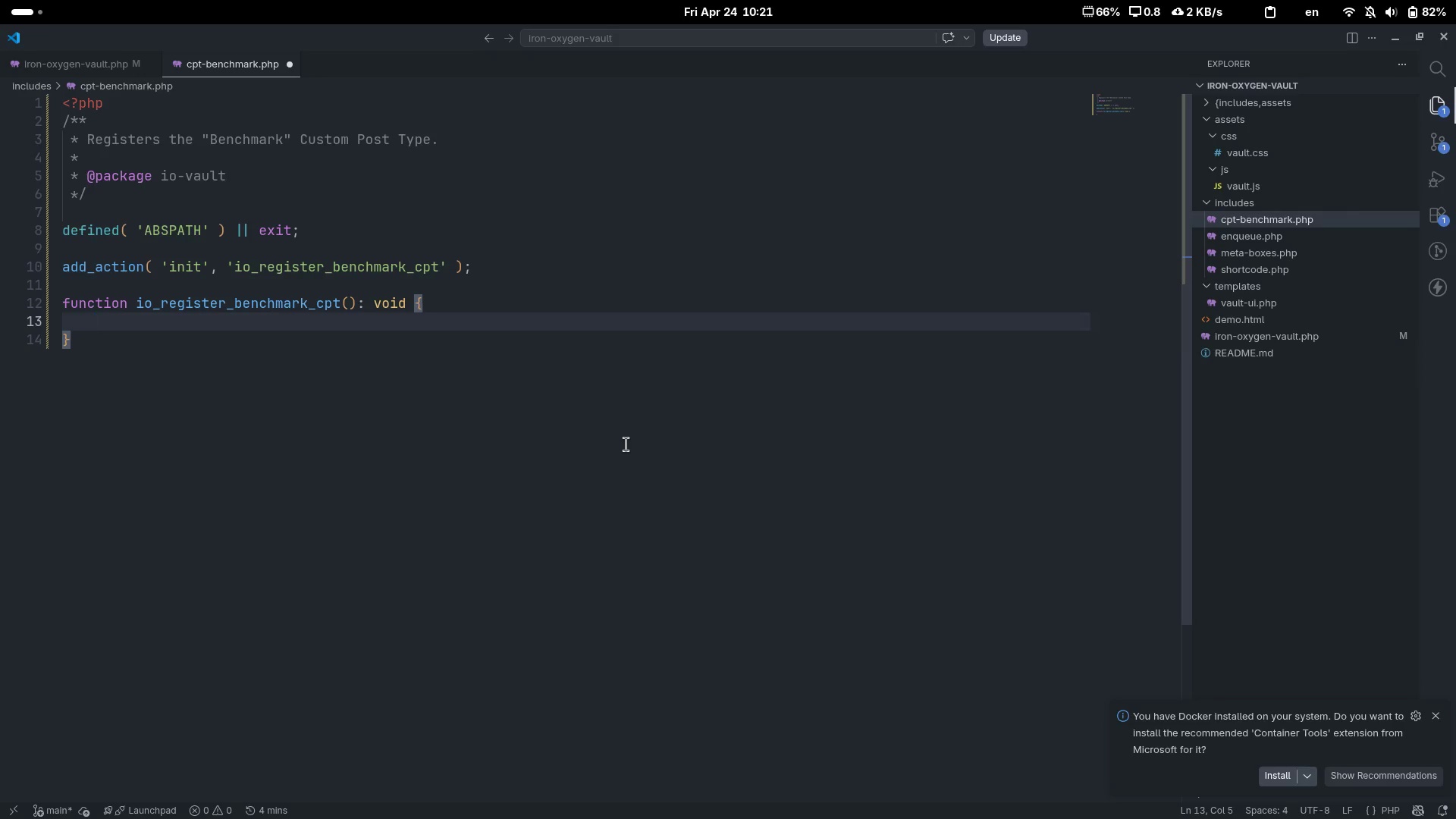 
type($a)
key(Backspace)
type(labels  )
key(Backspace)
type(= [)
 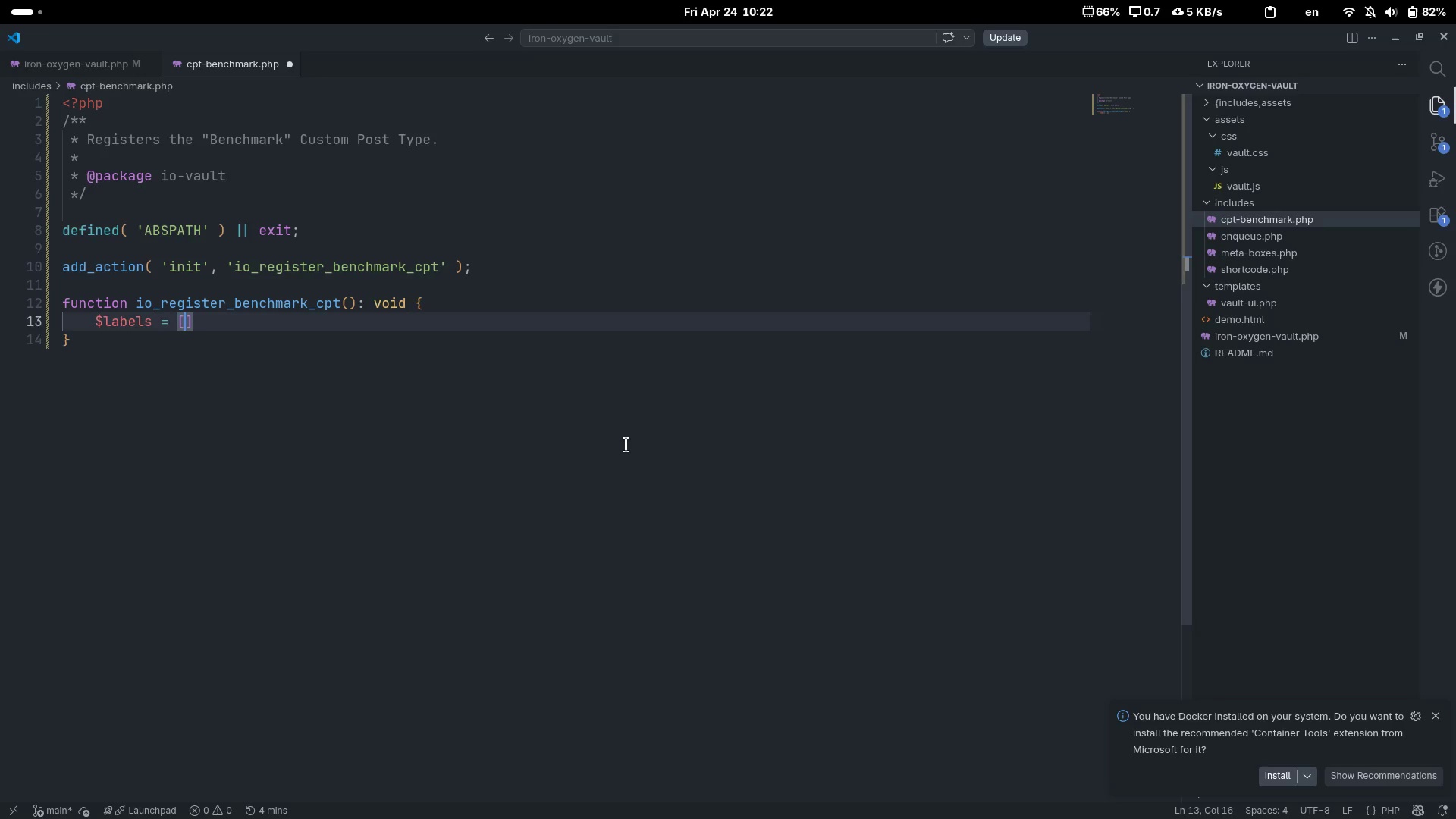 
key(Enter)
 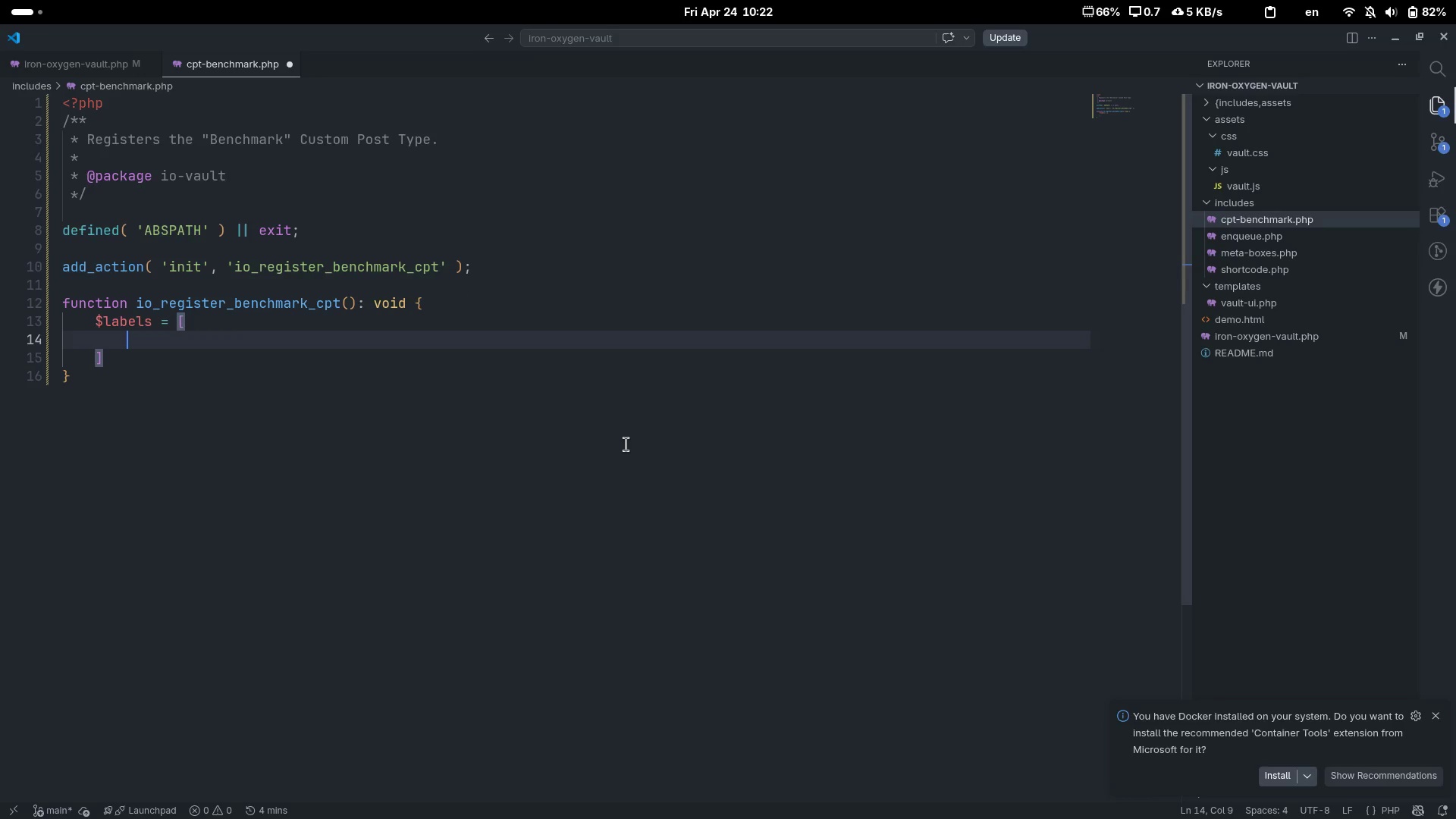 
type('ma)
key(Backspace)
key(Backspace)
type(nme)
key(Backspace)
key(Backspace)
type(ame)
 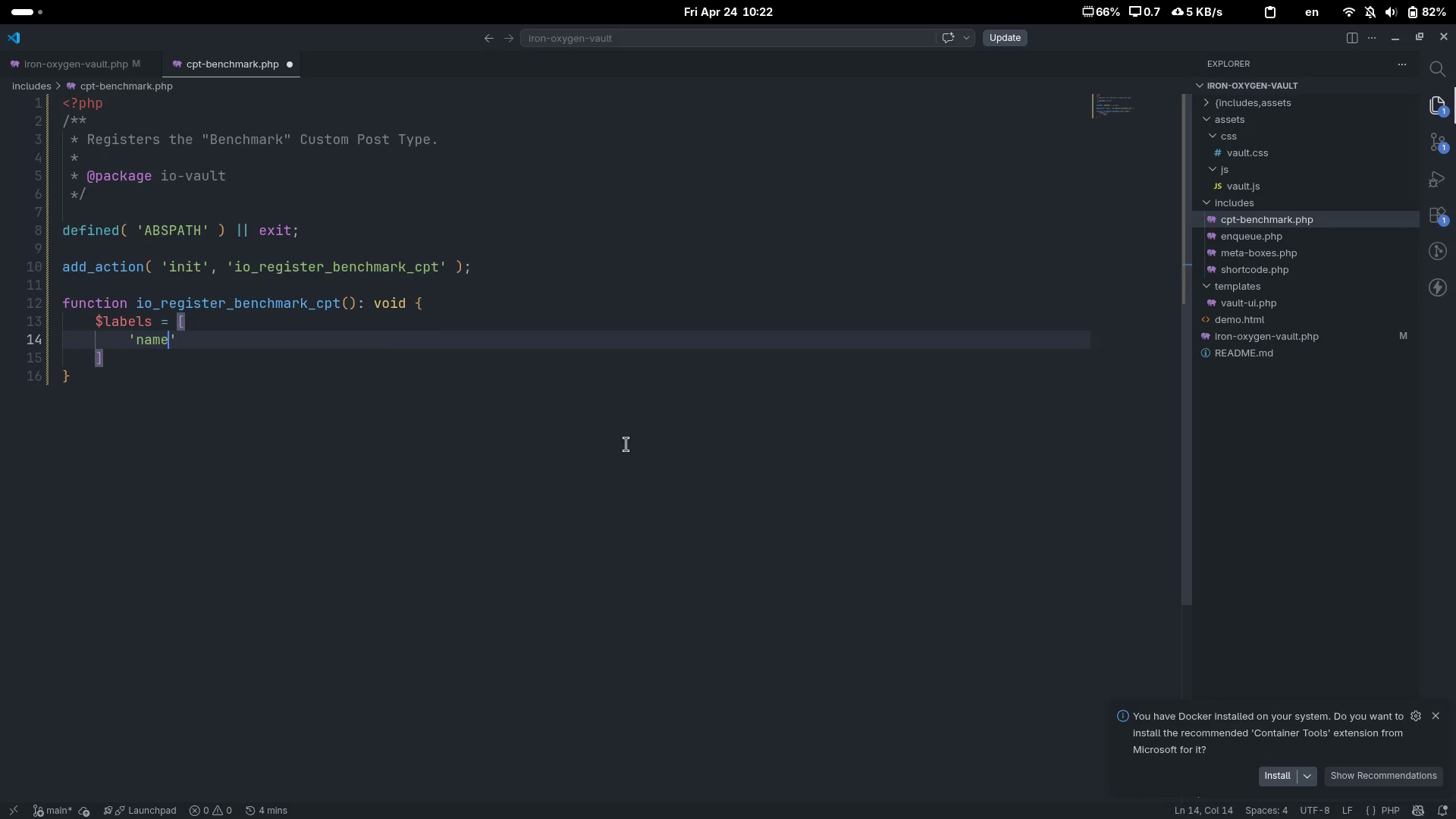 
key(ArrowRight)
 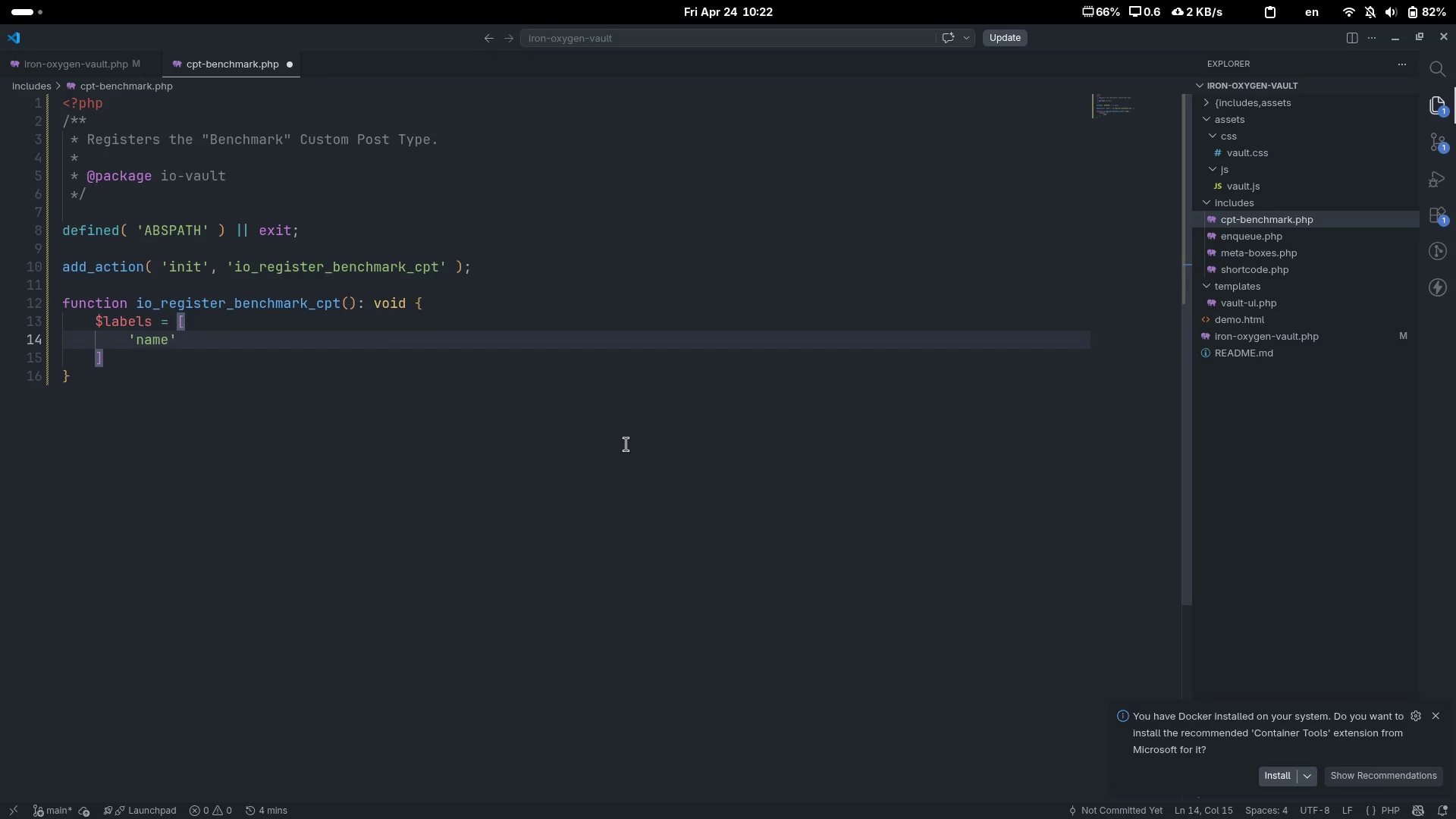 
key(Tab)
key(Tab)
type(=? )
key(Backspace)
key(Backspace)
type(> __('Benchmak)
key(Backspace)
type(rks)
 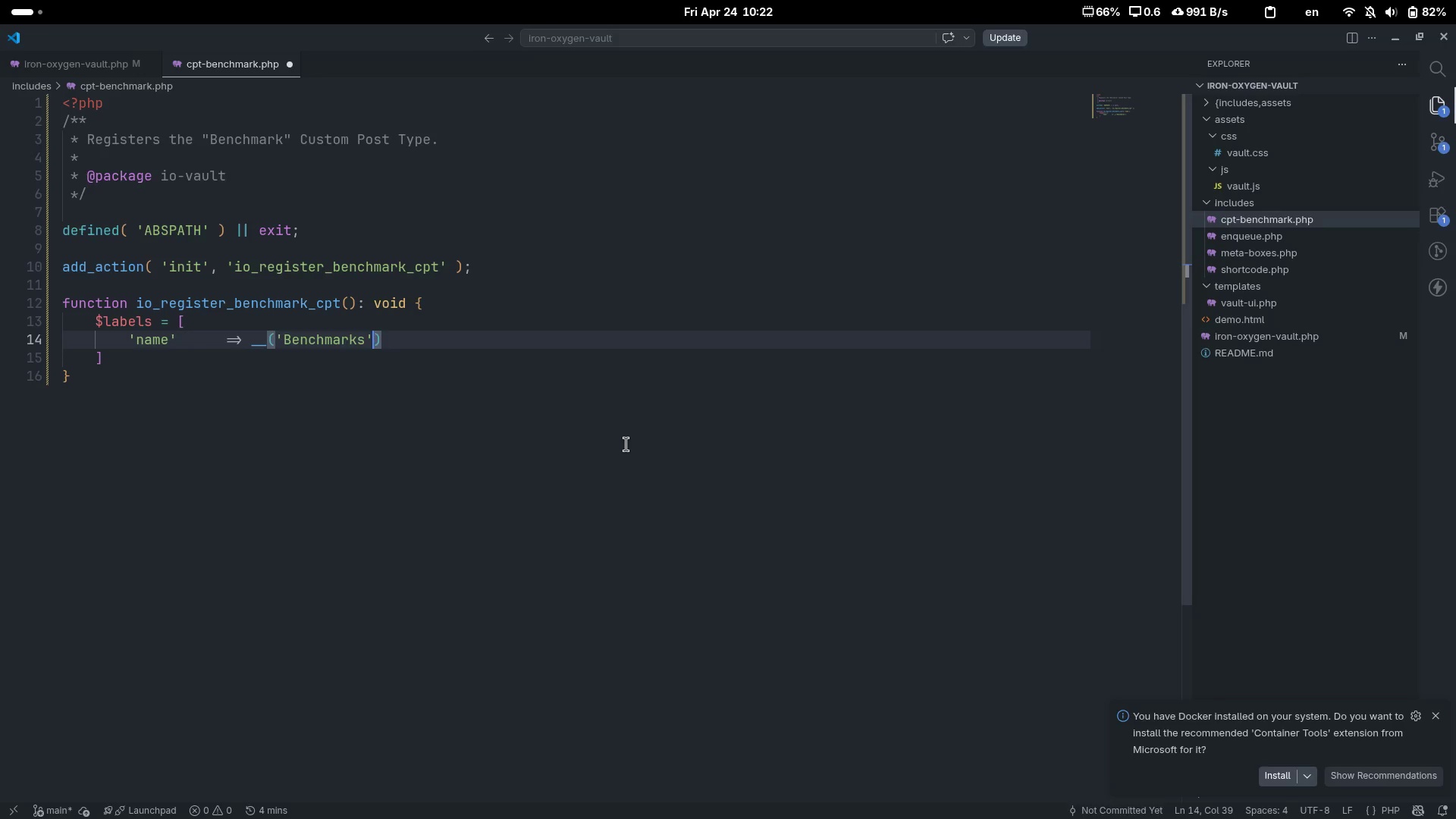 
 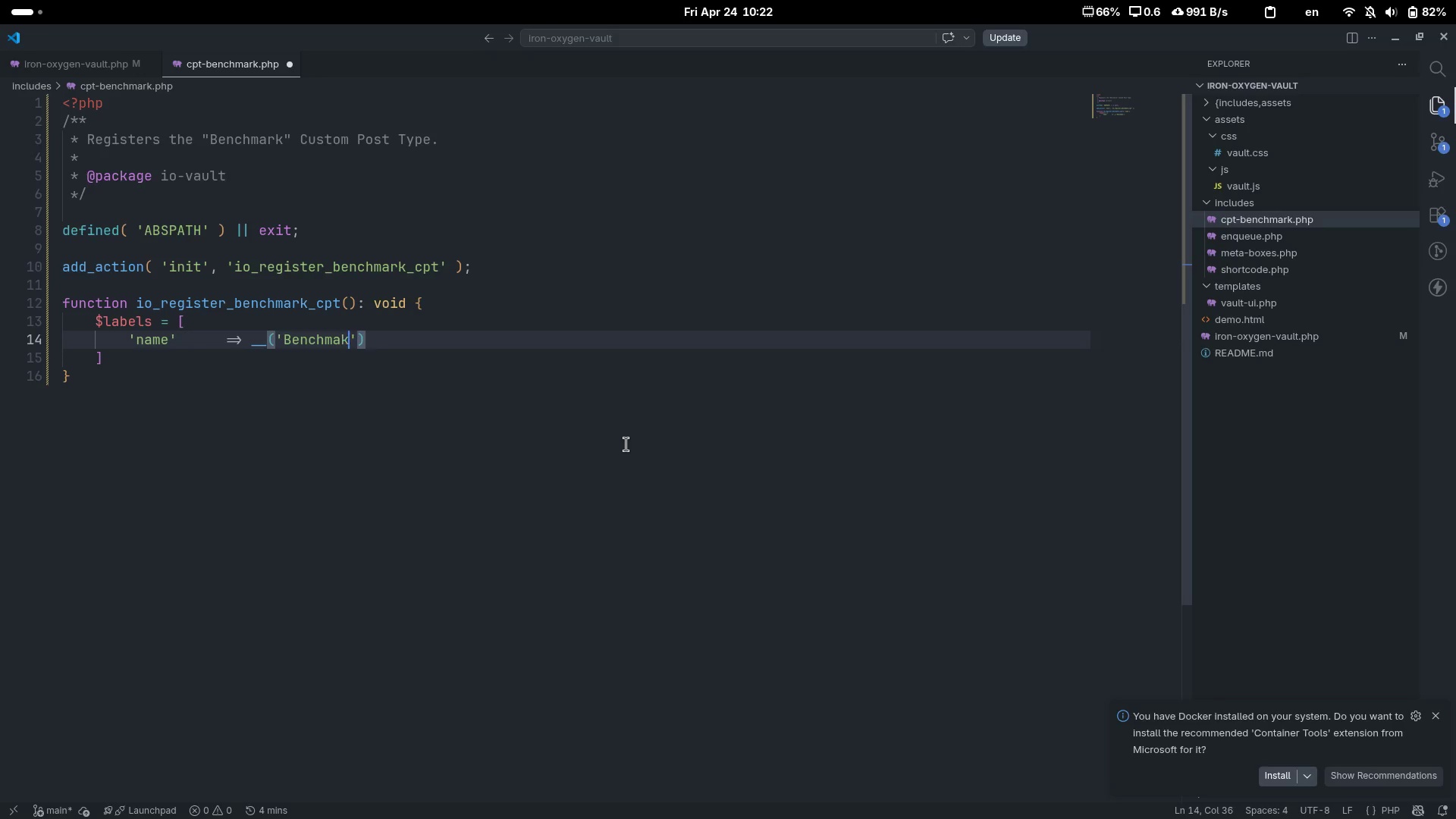 
key(ArrowRight)
 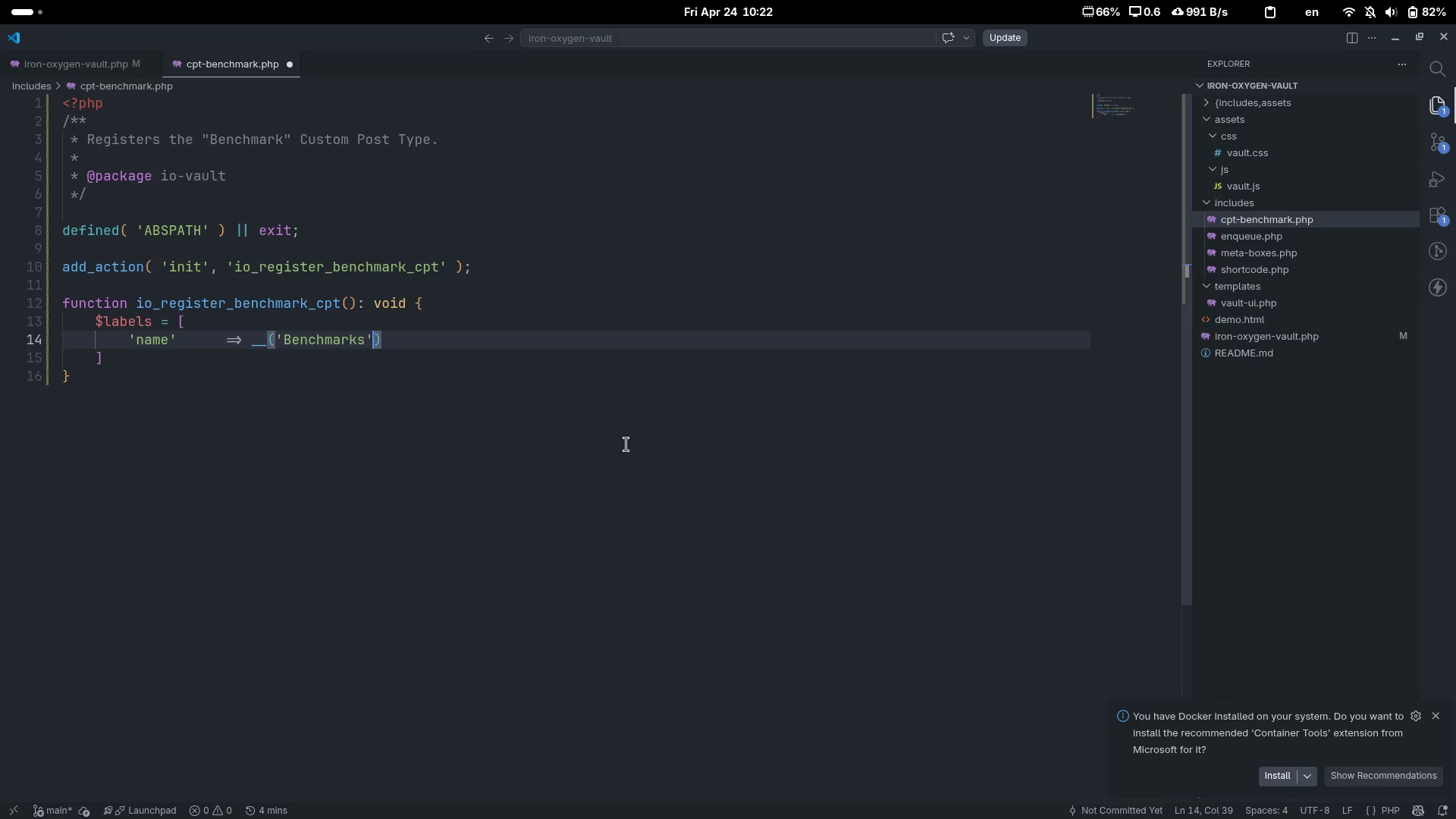 
type(, 'io-vault[End];)
 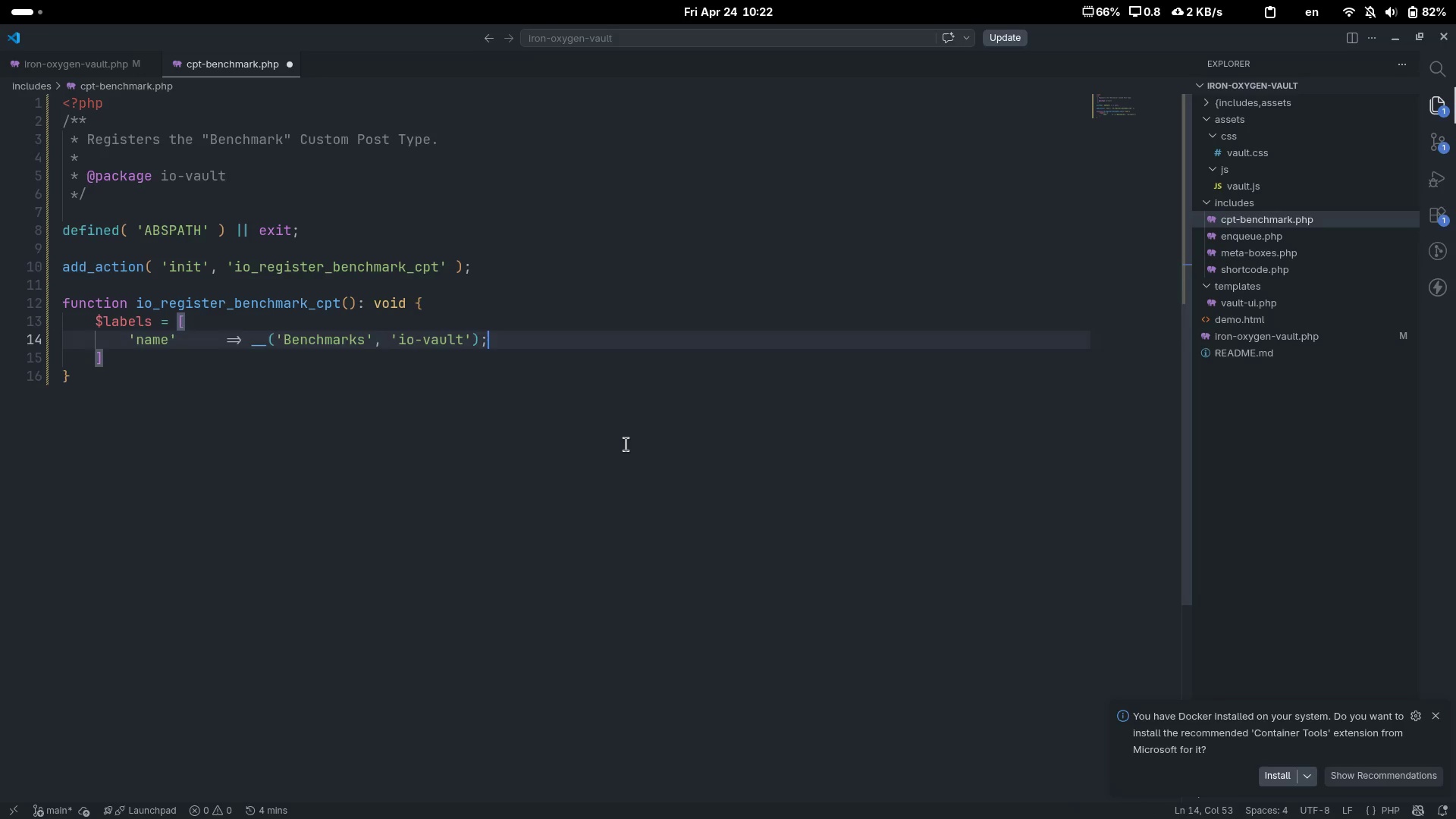 
key(Enter)
 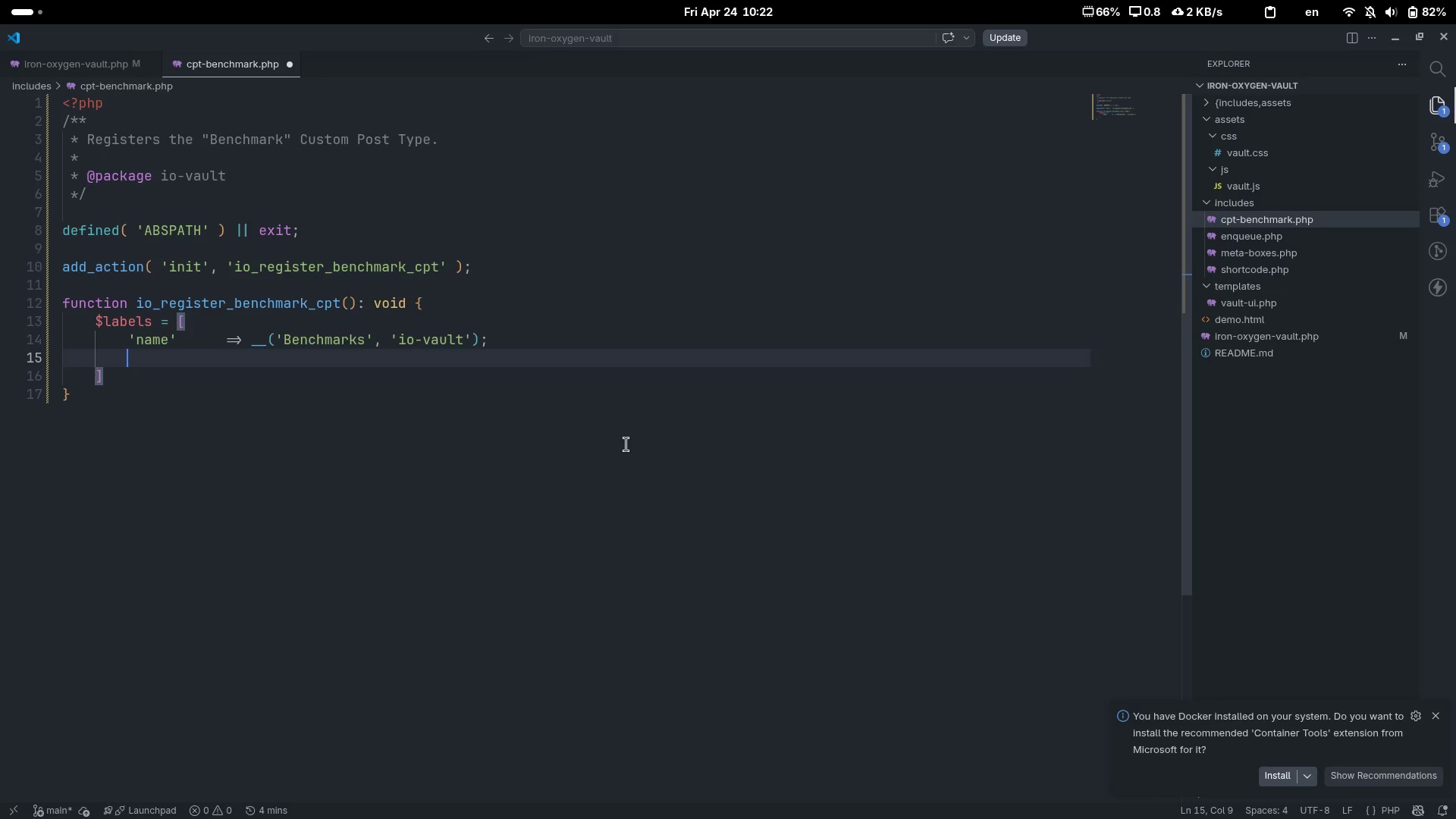 
type('singular_name)
 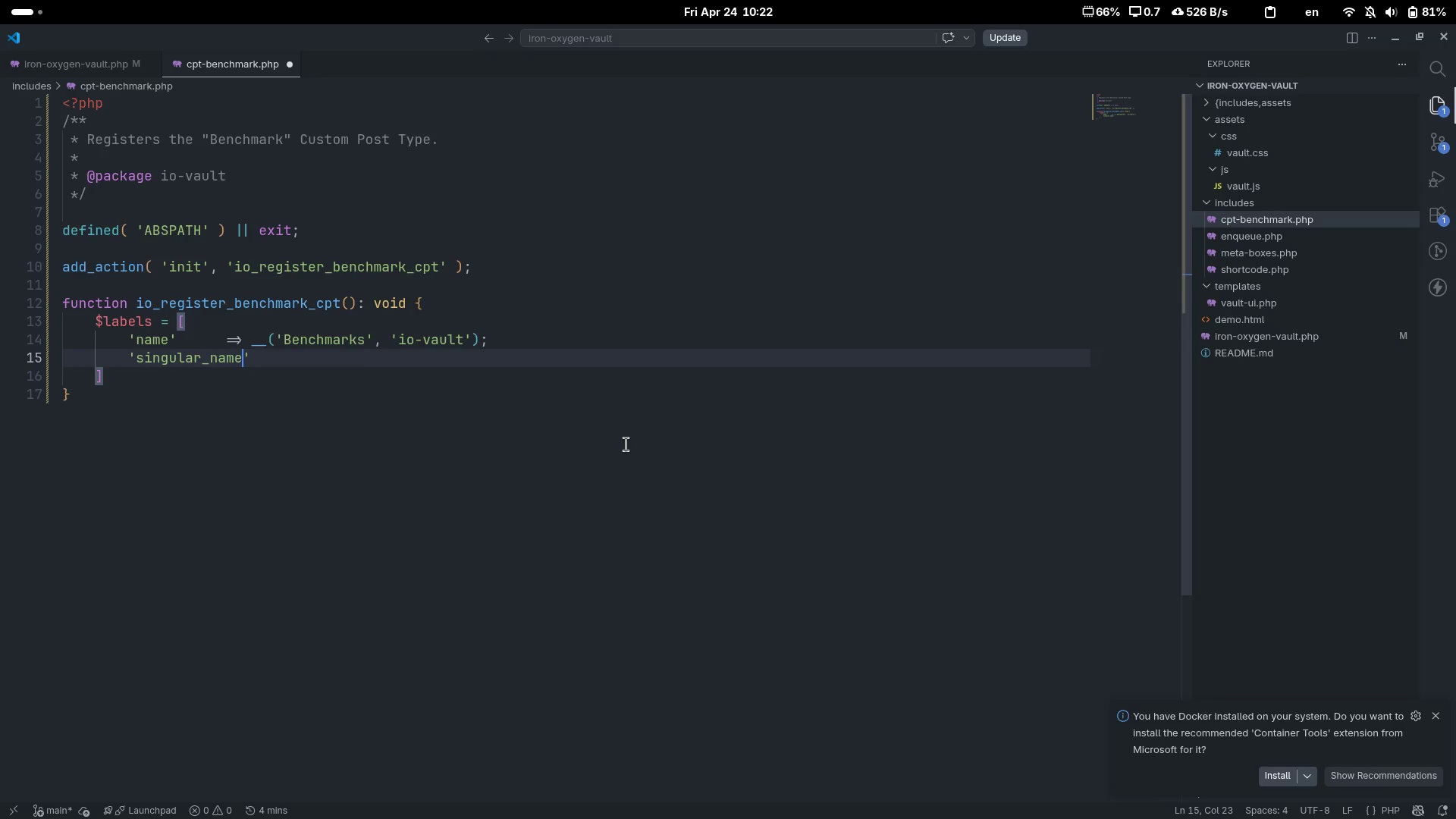 
key(ArrowUp)
 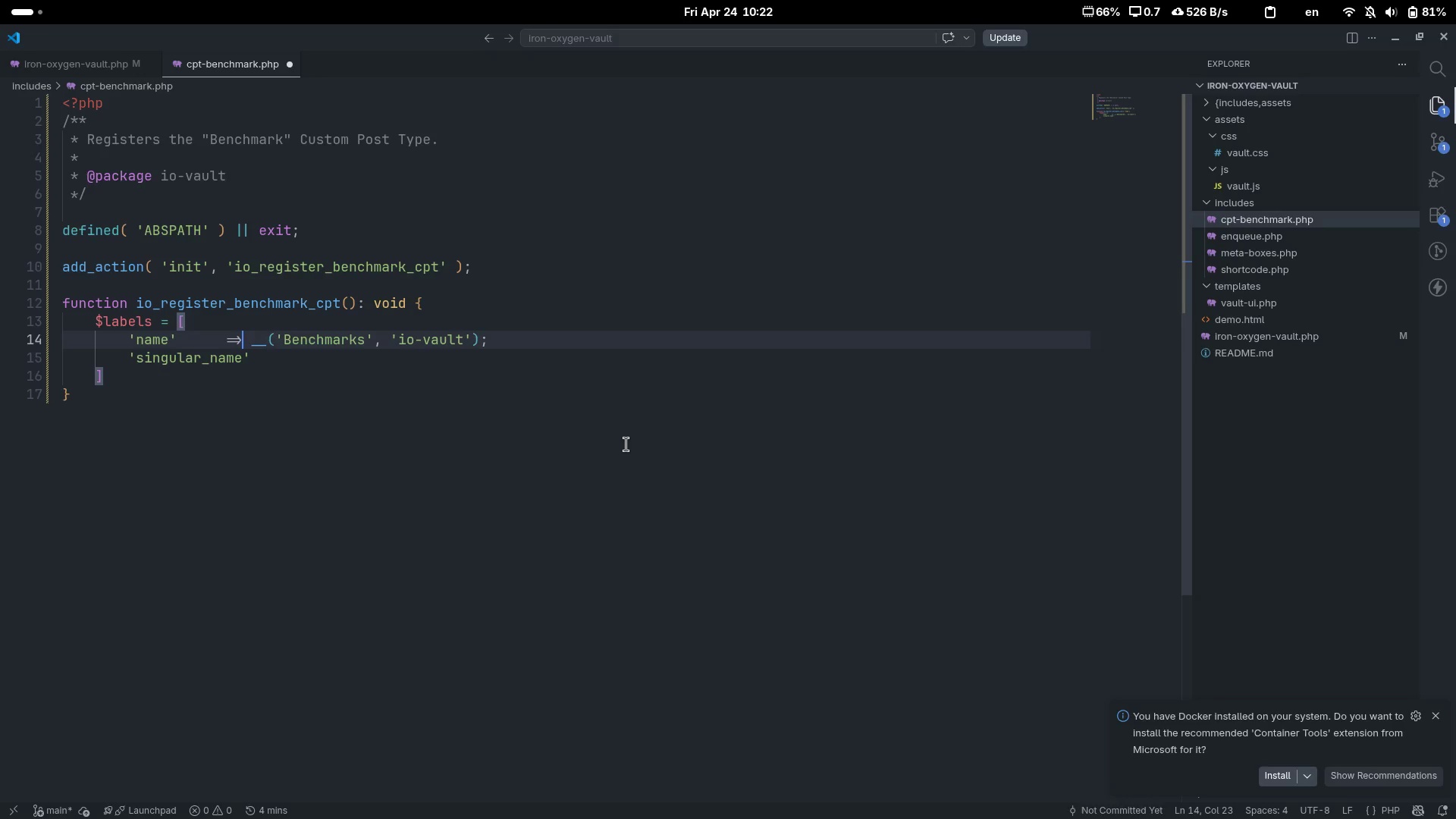 
key(Control+ControlLeft)
 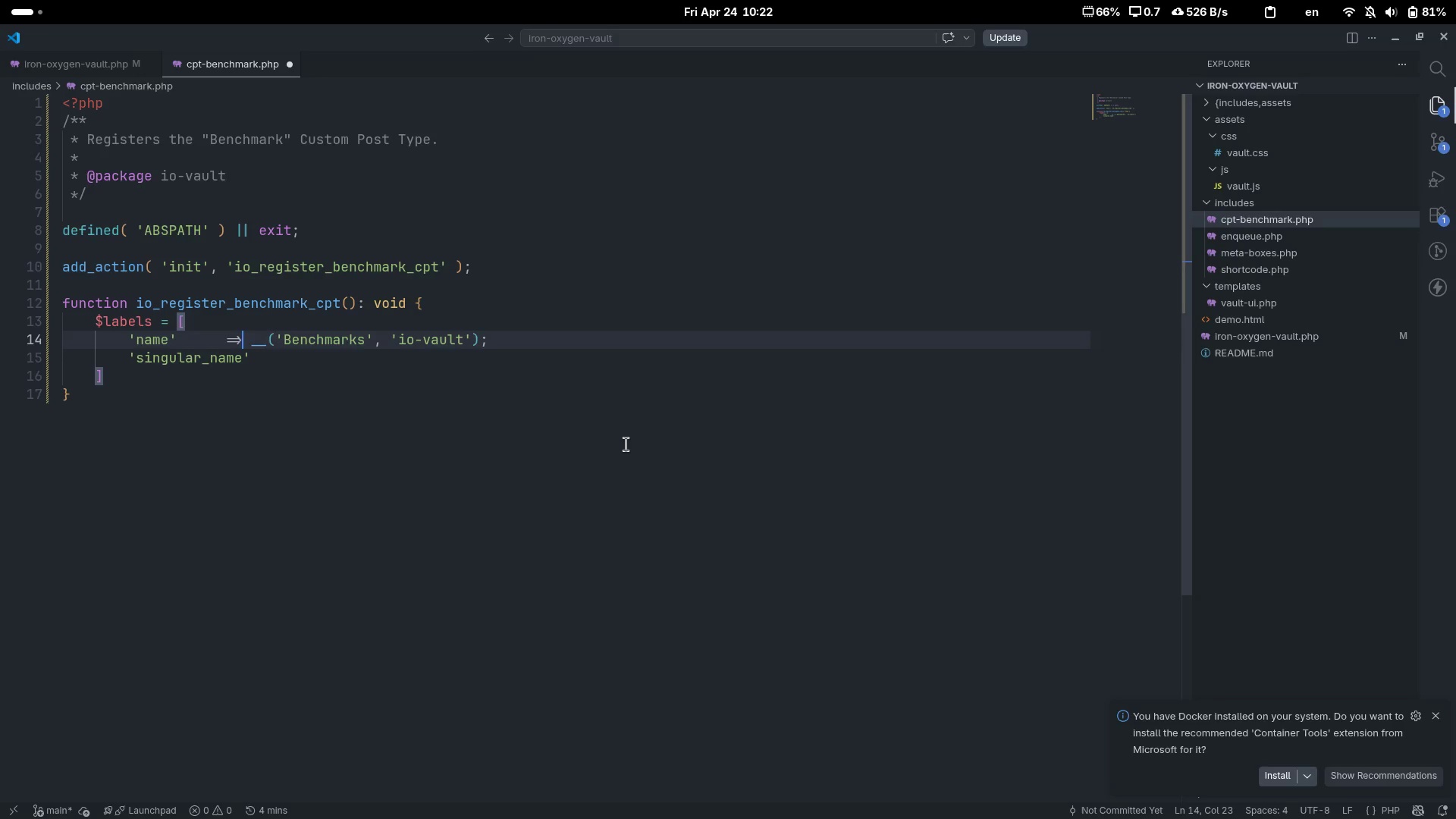 
key(Control+ArrowLeft)
 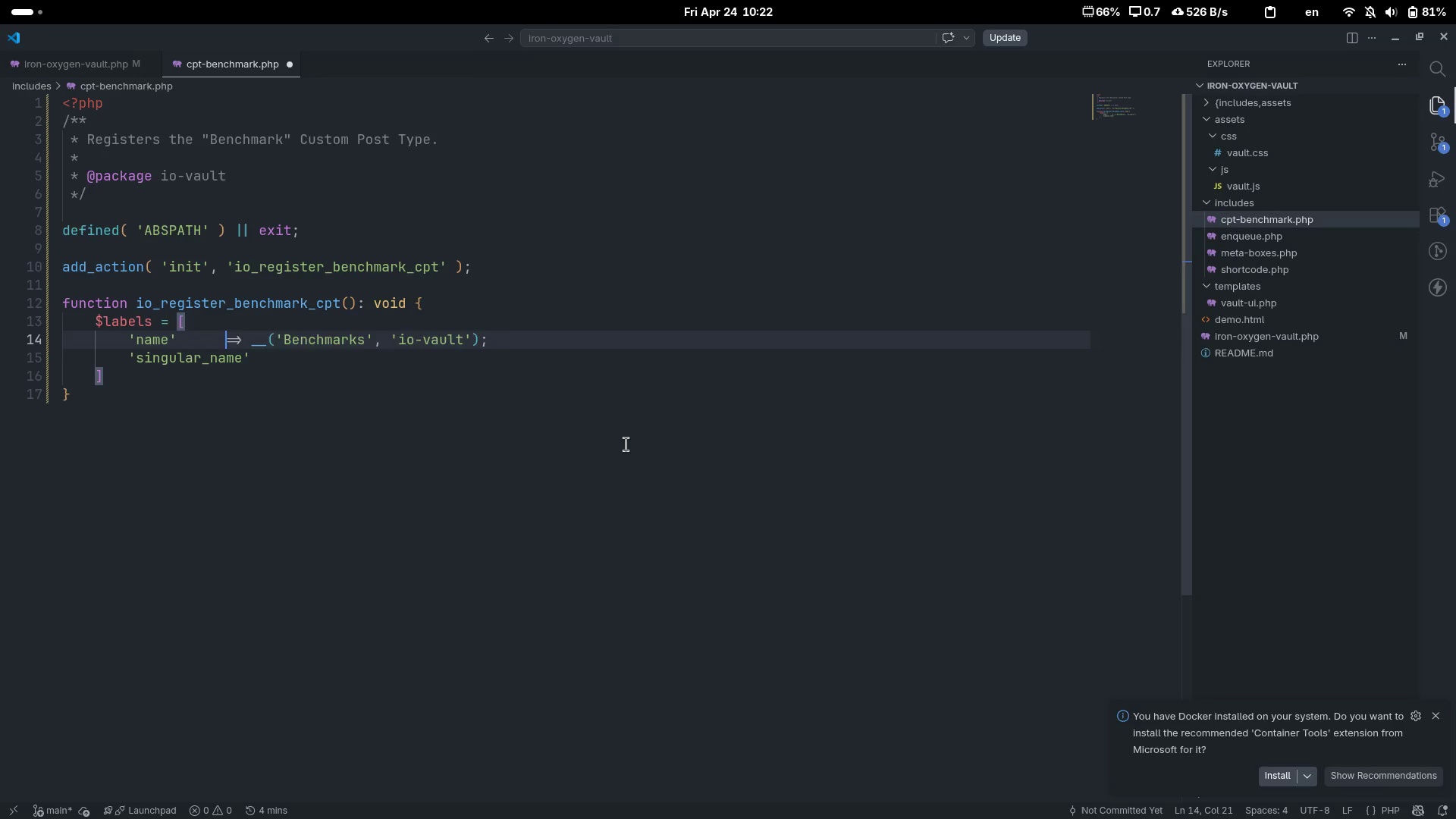 
key(Tab)
 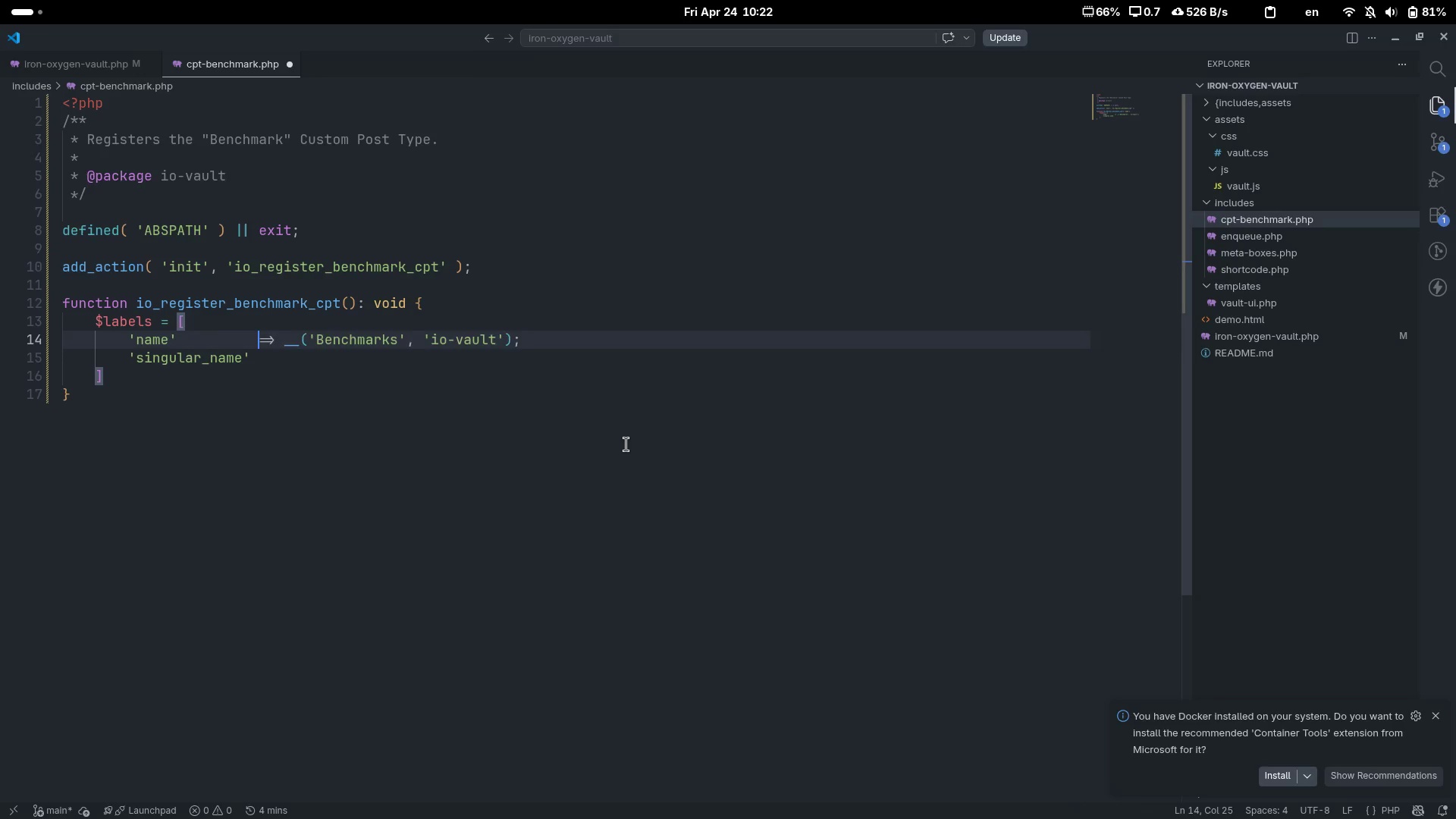 
key(Tab)
 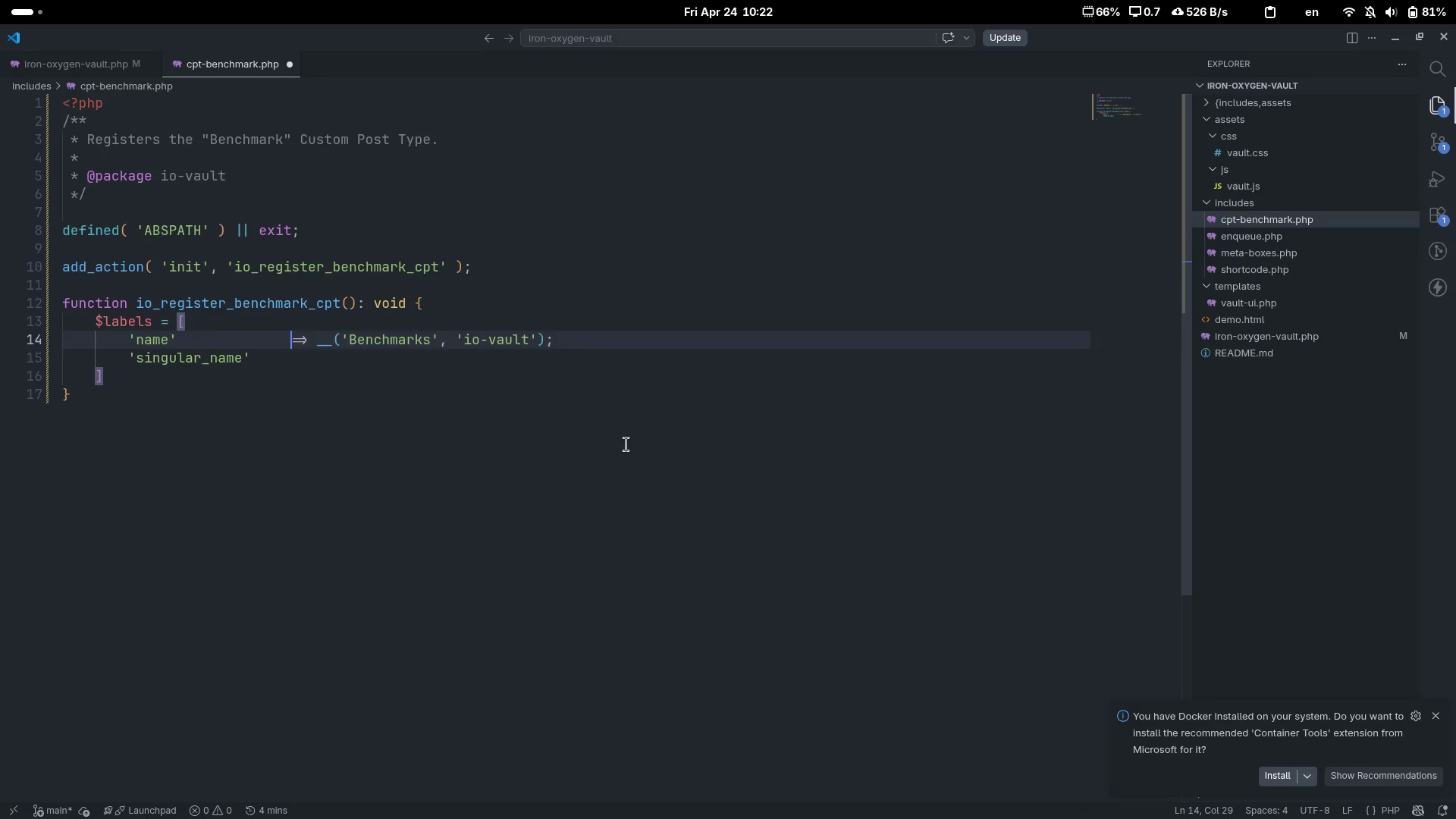 
key(ArrowDown)
 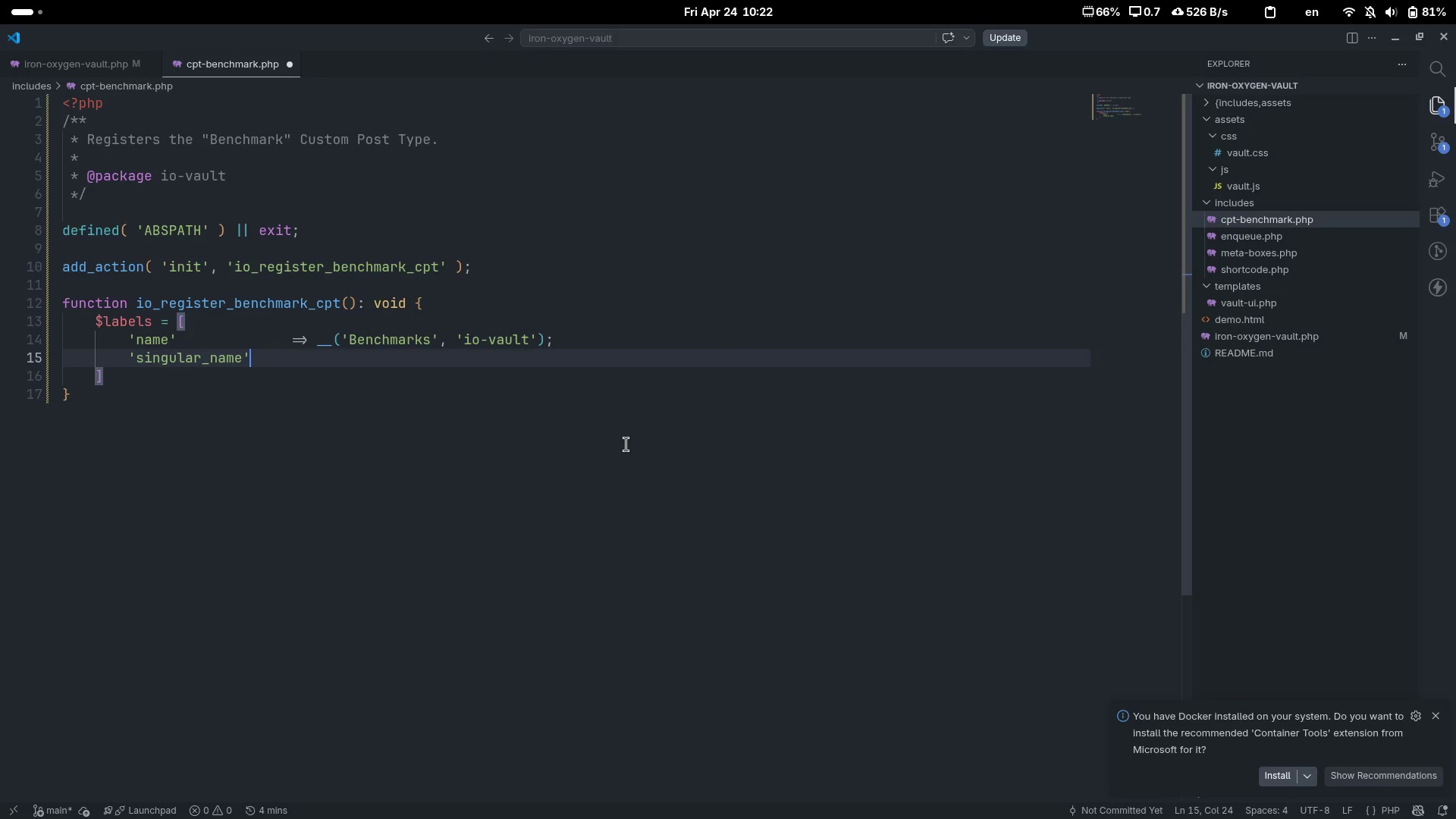 
key(Tab)
key(Tab)
type(=> __('Benchmark)
 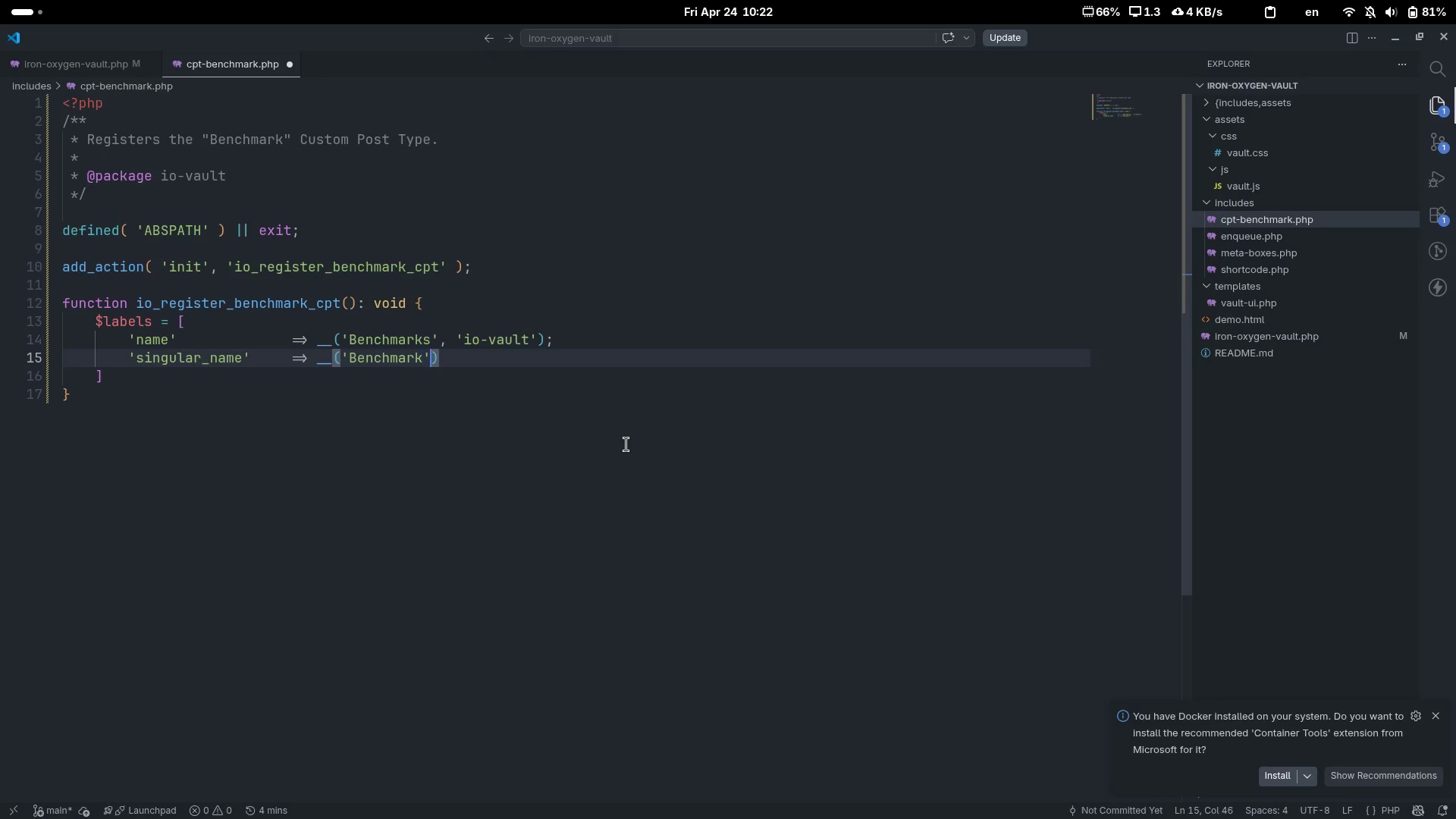 
 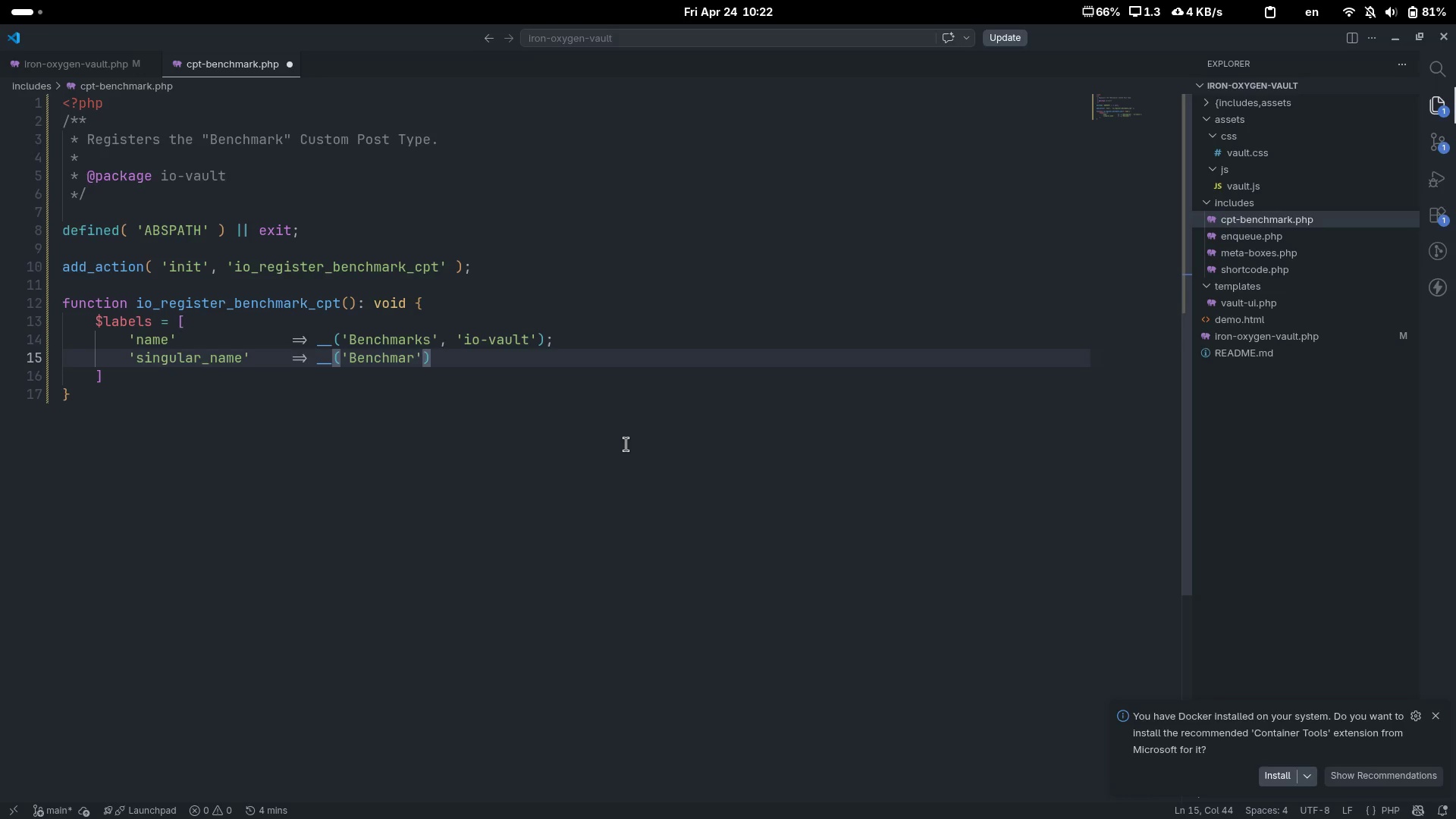 
key(ArrowRight)
 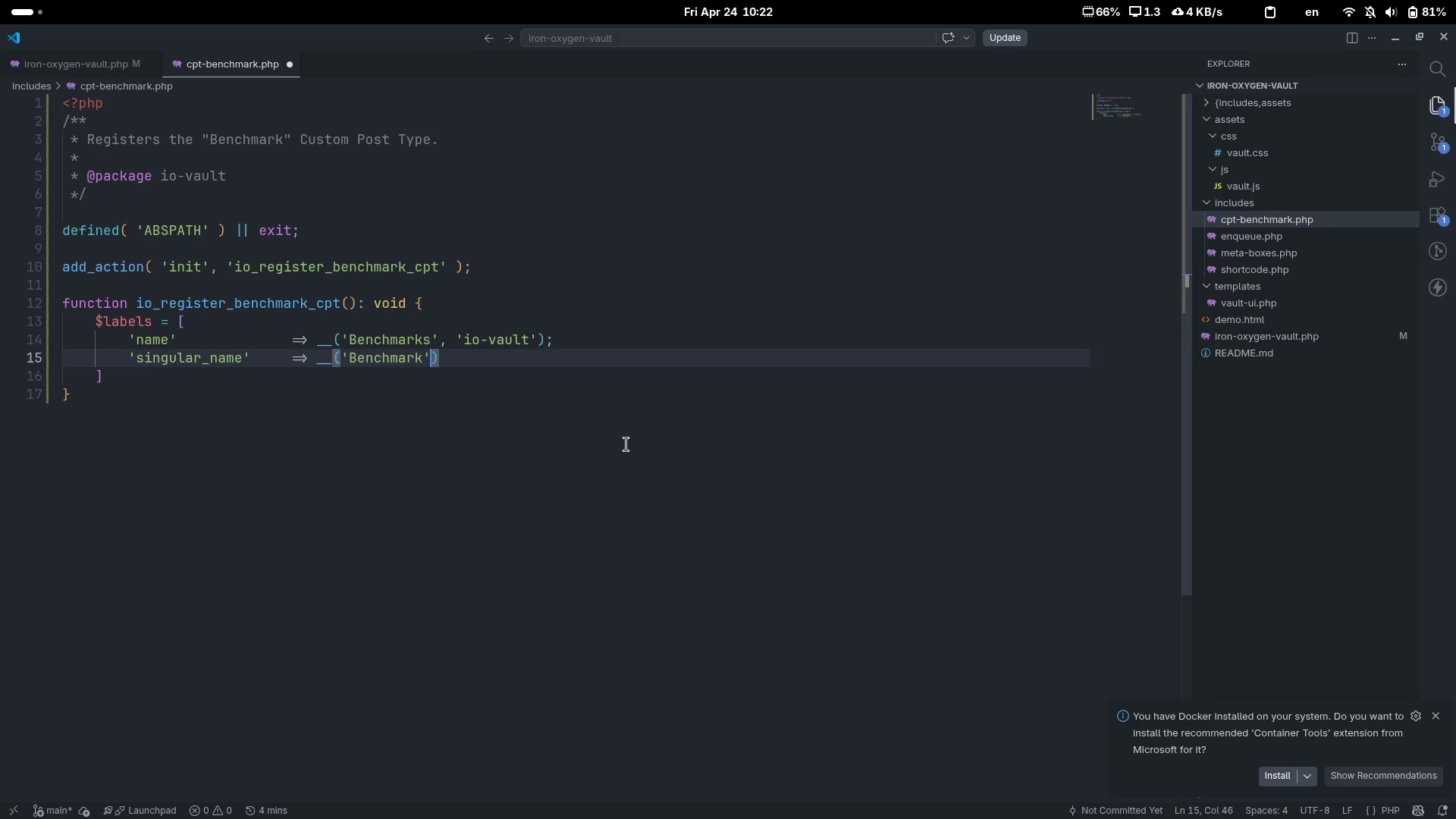 
type(, 'io-vault[End];)
 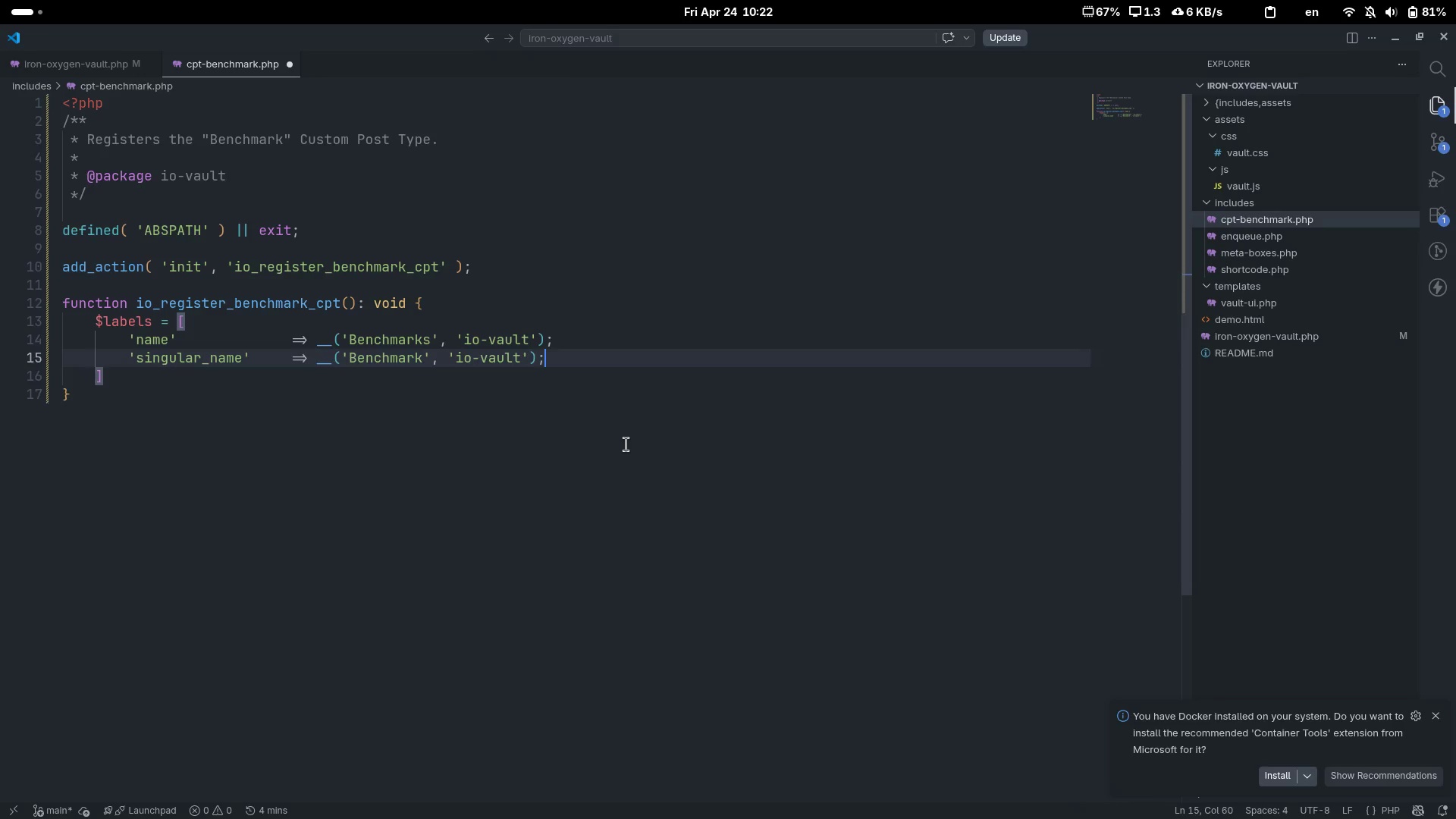 
key(Enter)
 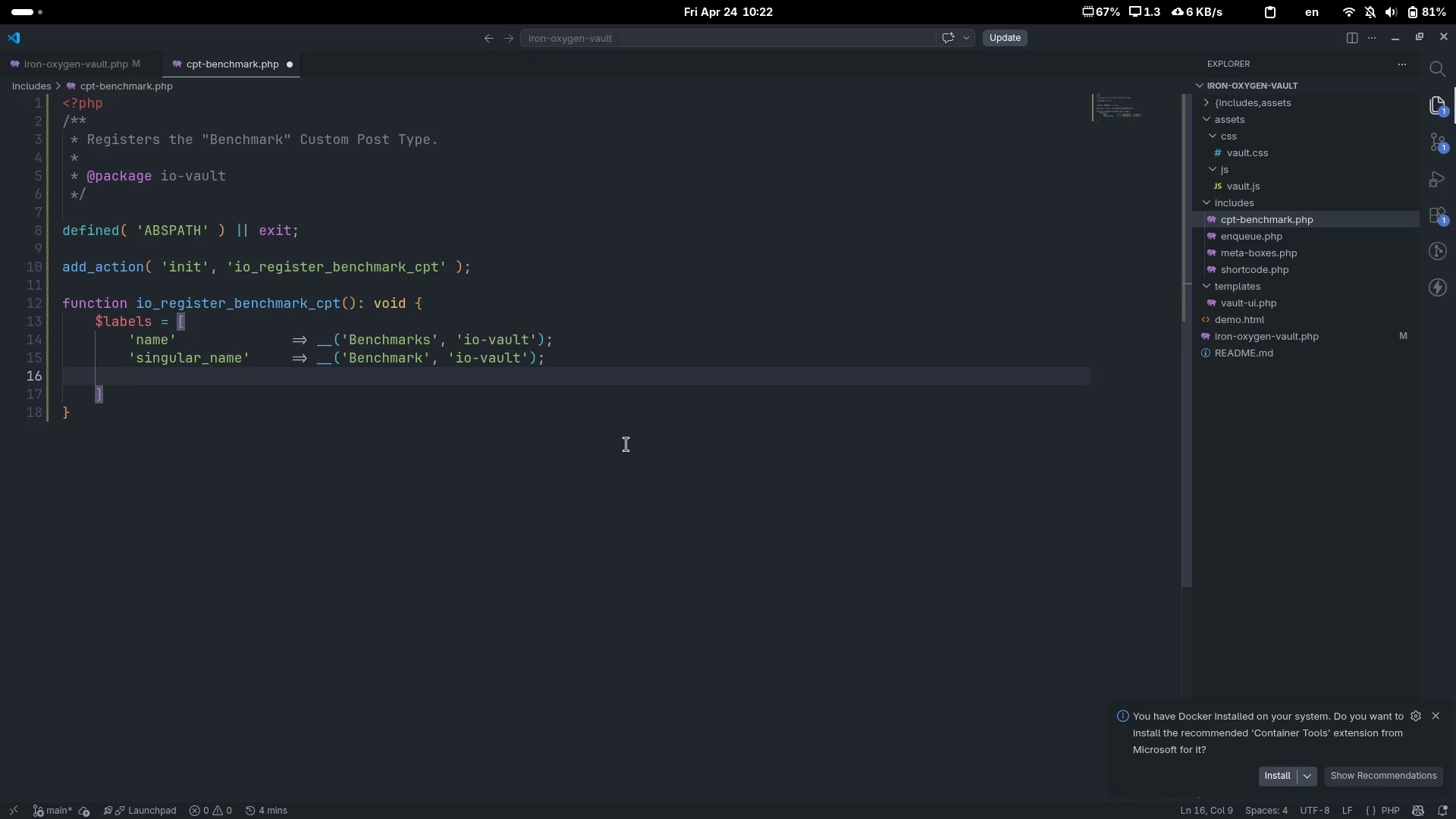 
type('add_new)
 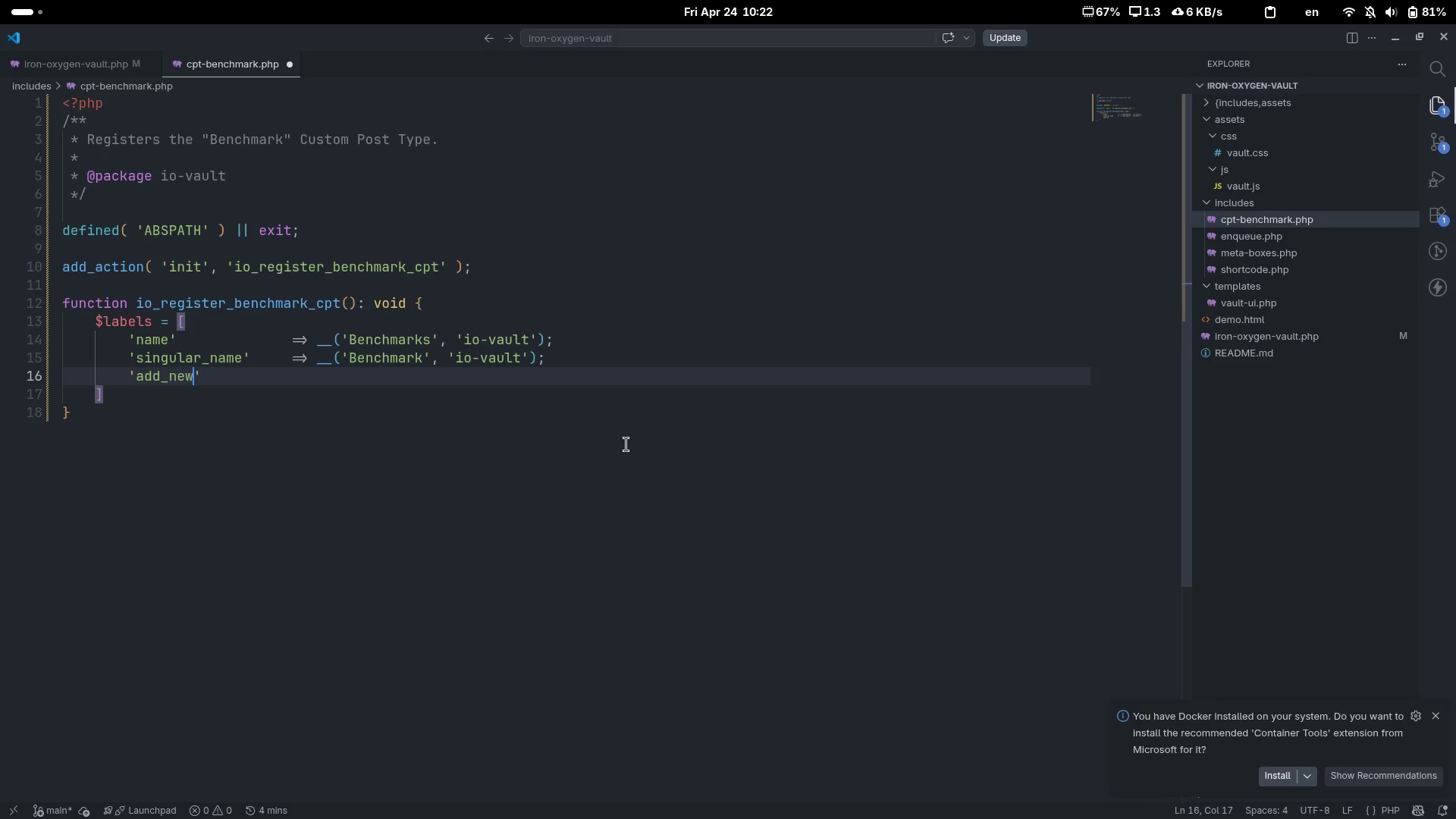 
key(ArrowRight)
 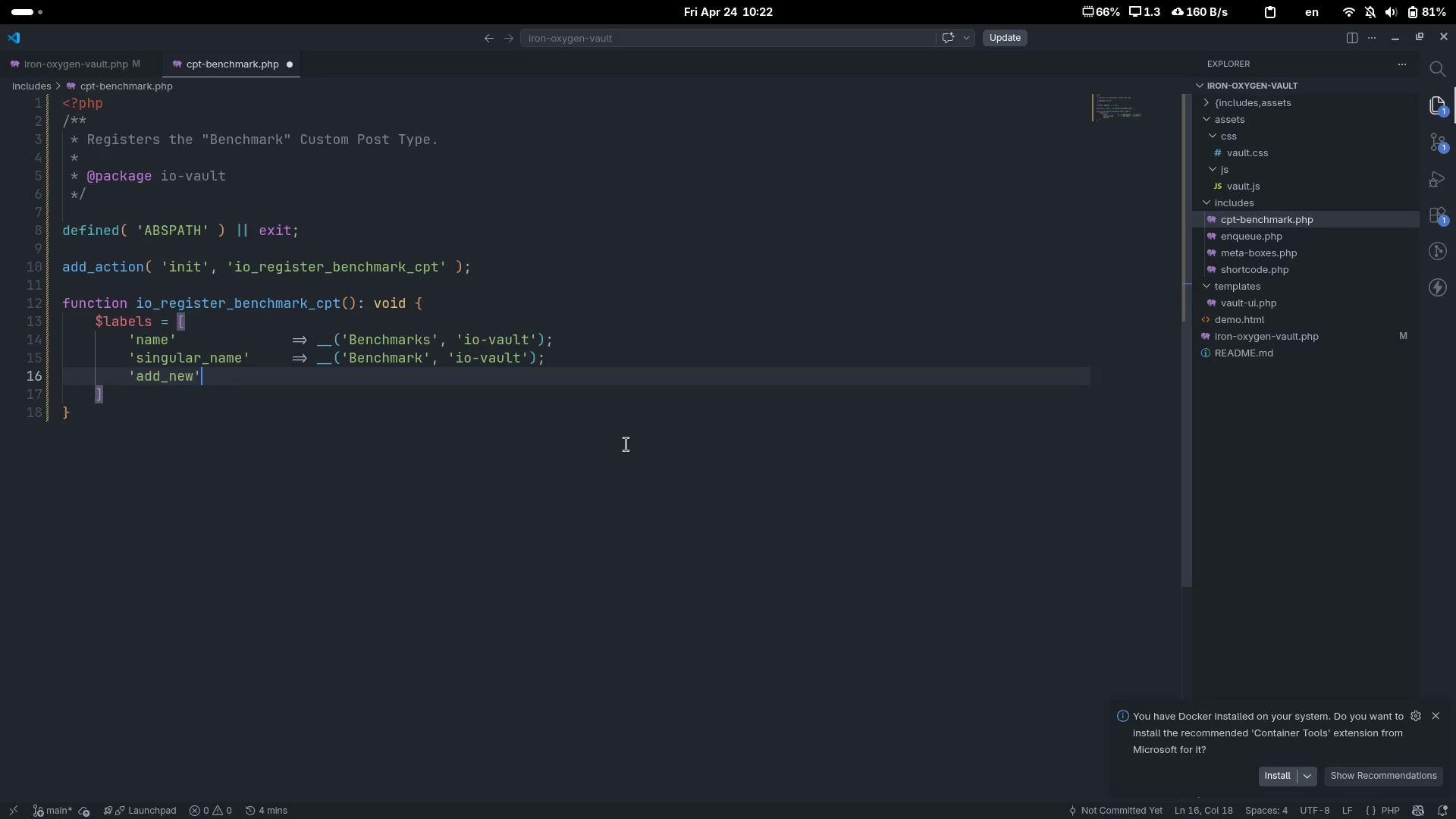 
key(Tab)
key(Tab)
key(Tab)
type(=> __('Add Benchm)
key(Backspace)
key(Backspace)
type(hmak)
key(Backspace)
type(rk)
 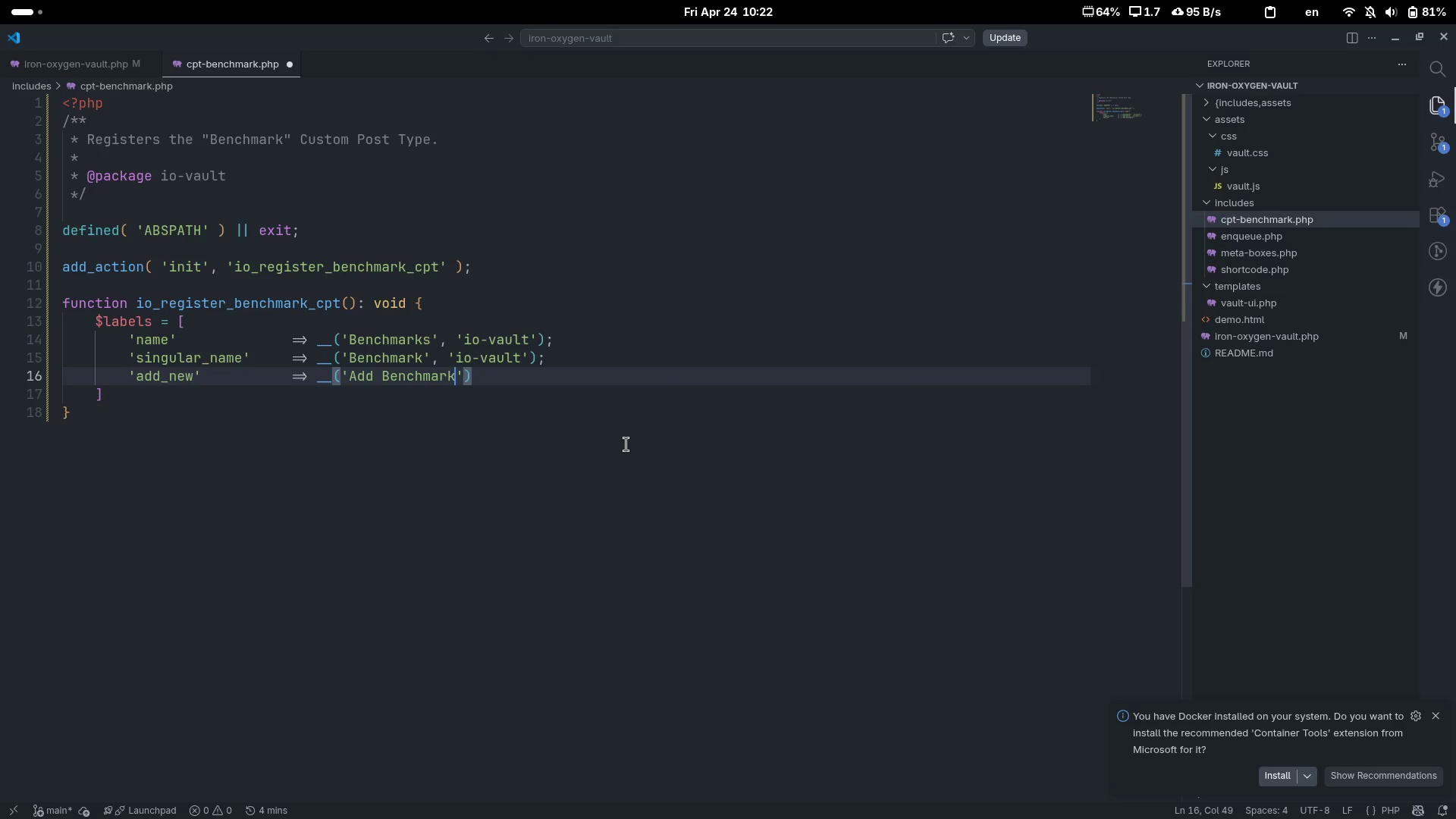 
 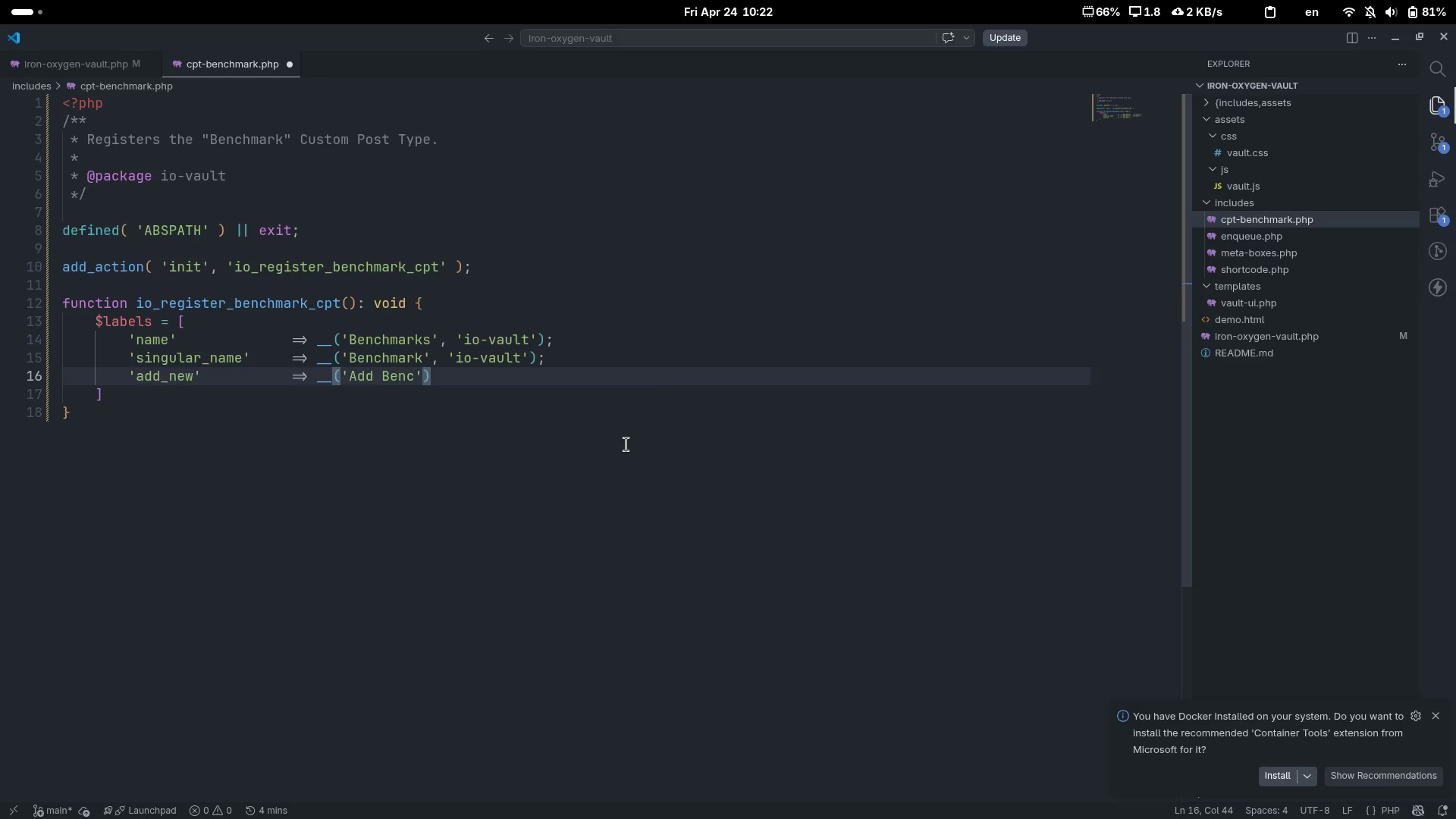 
key(ArrowRight)
 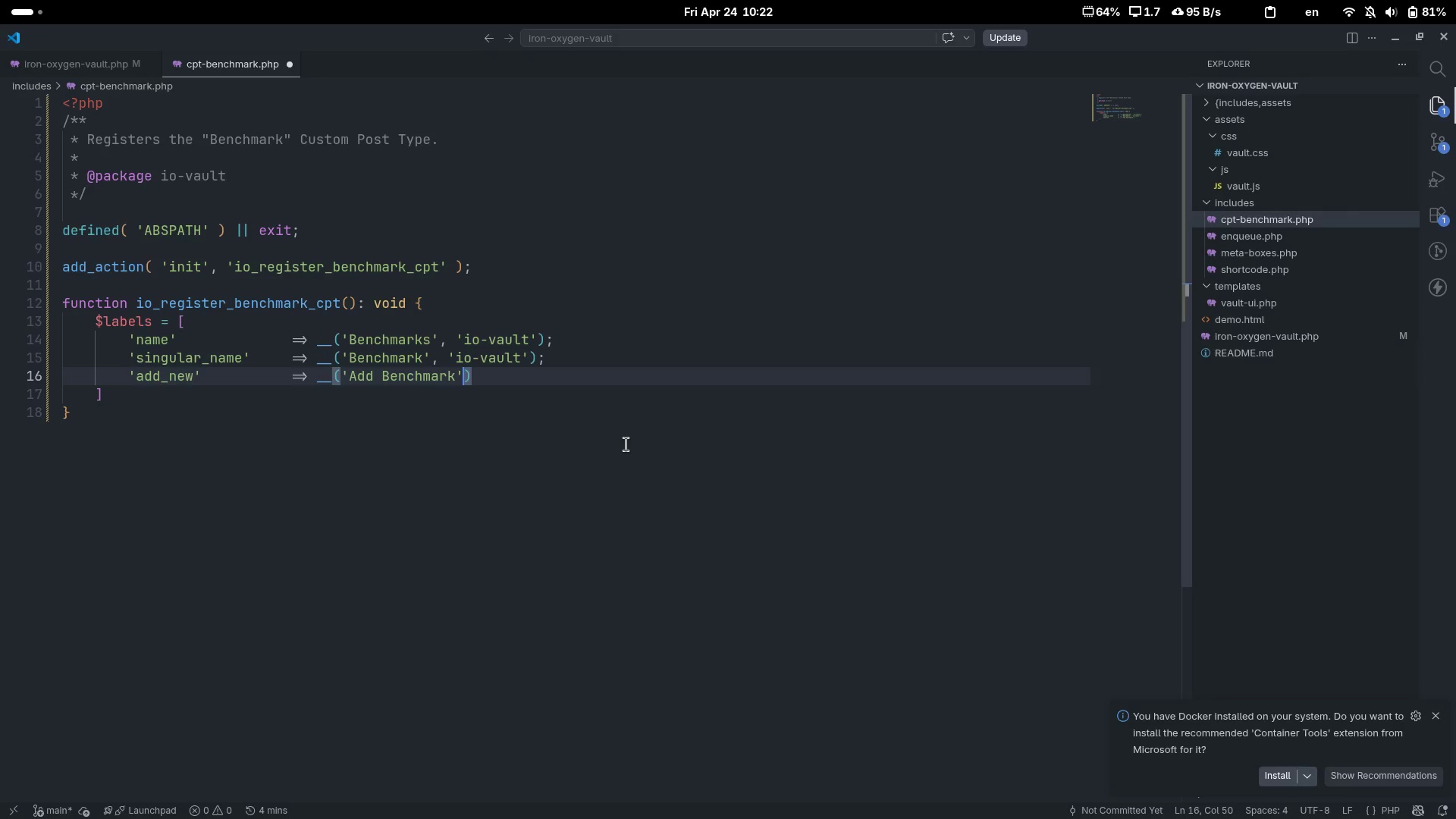 
type(, 'io-vault[End];)
 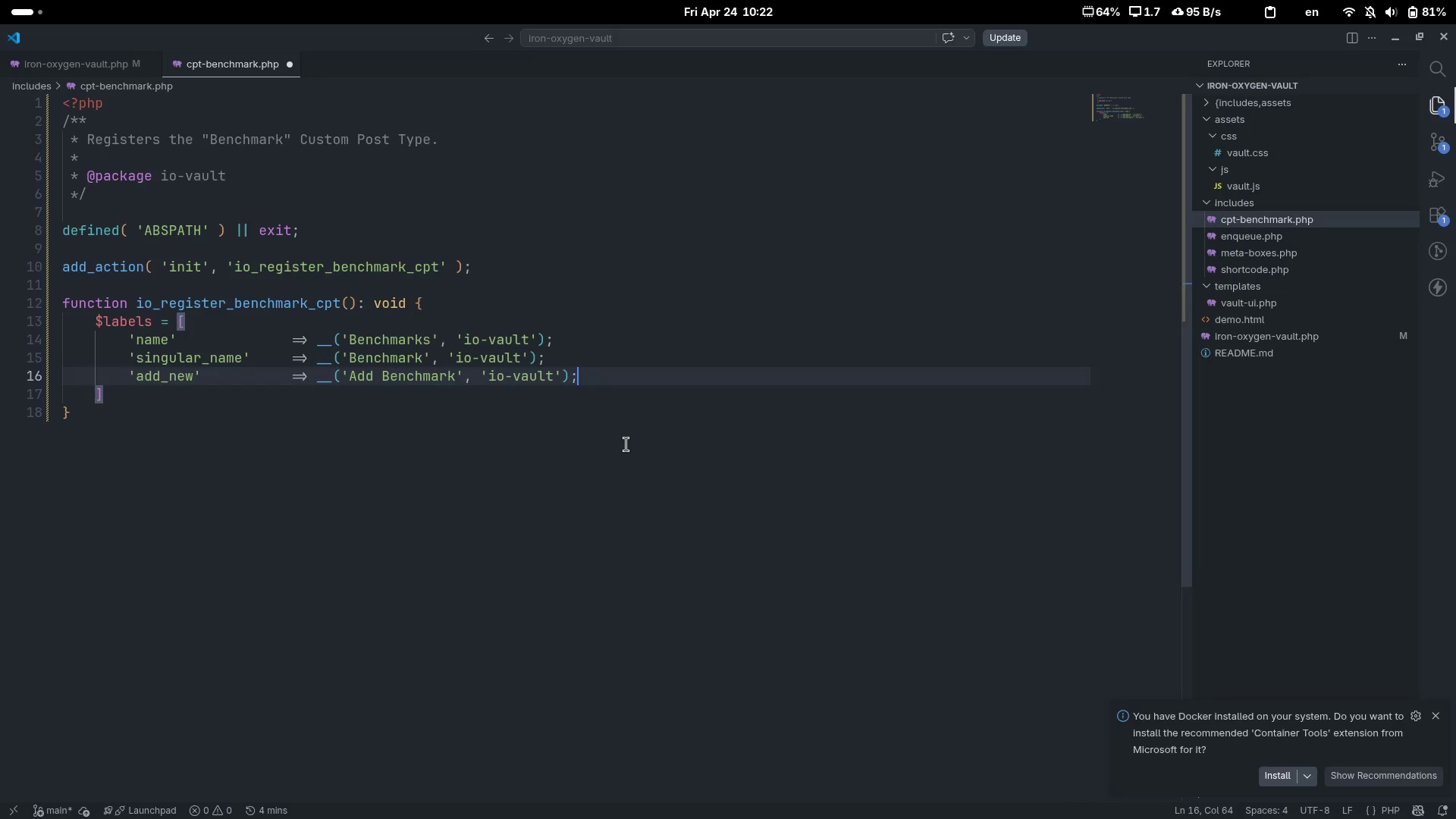 
key(Enter)
 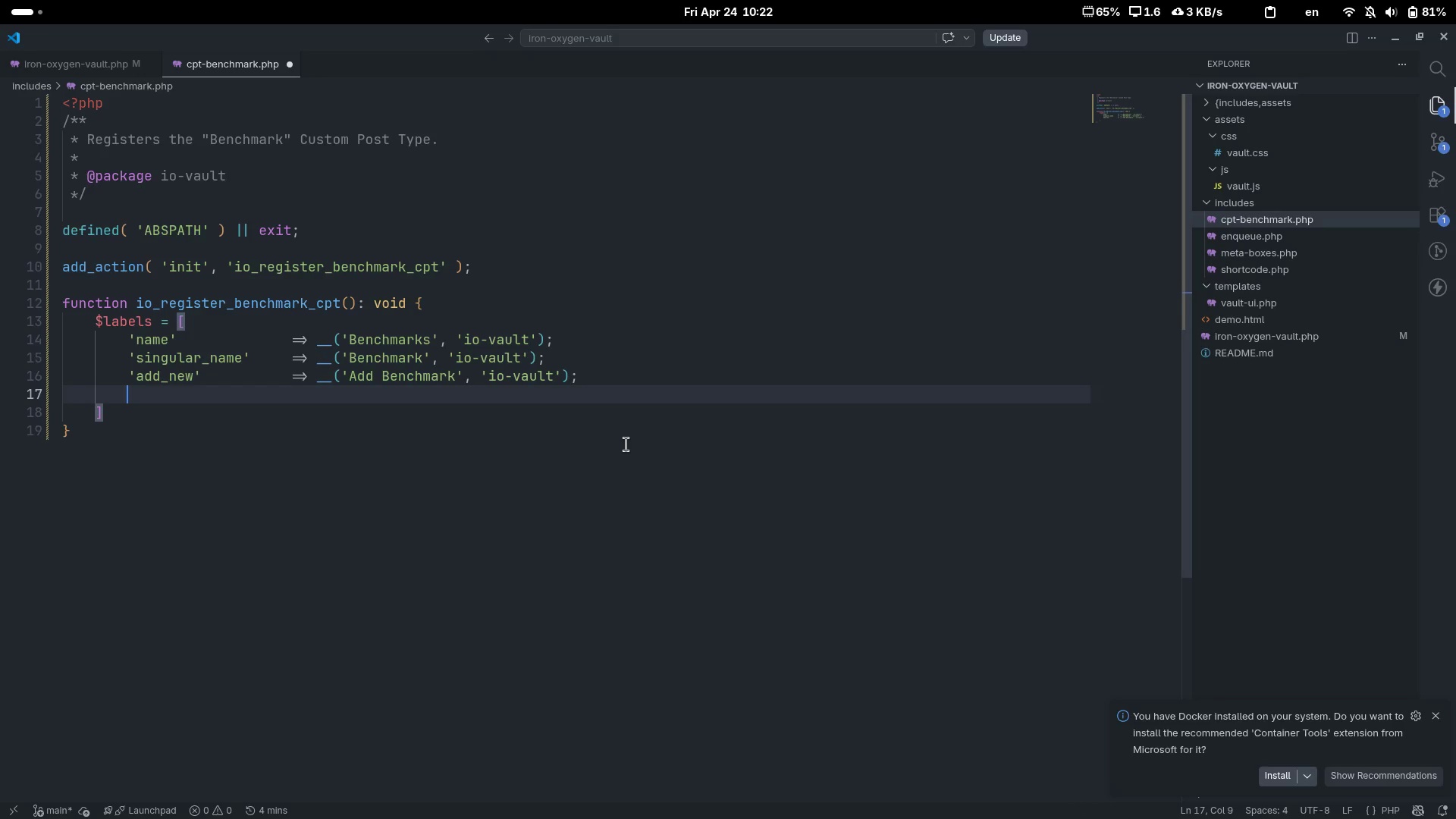 
type('add_new_item)
 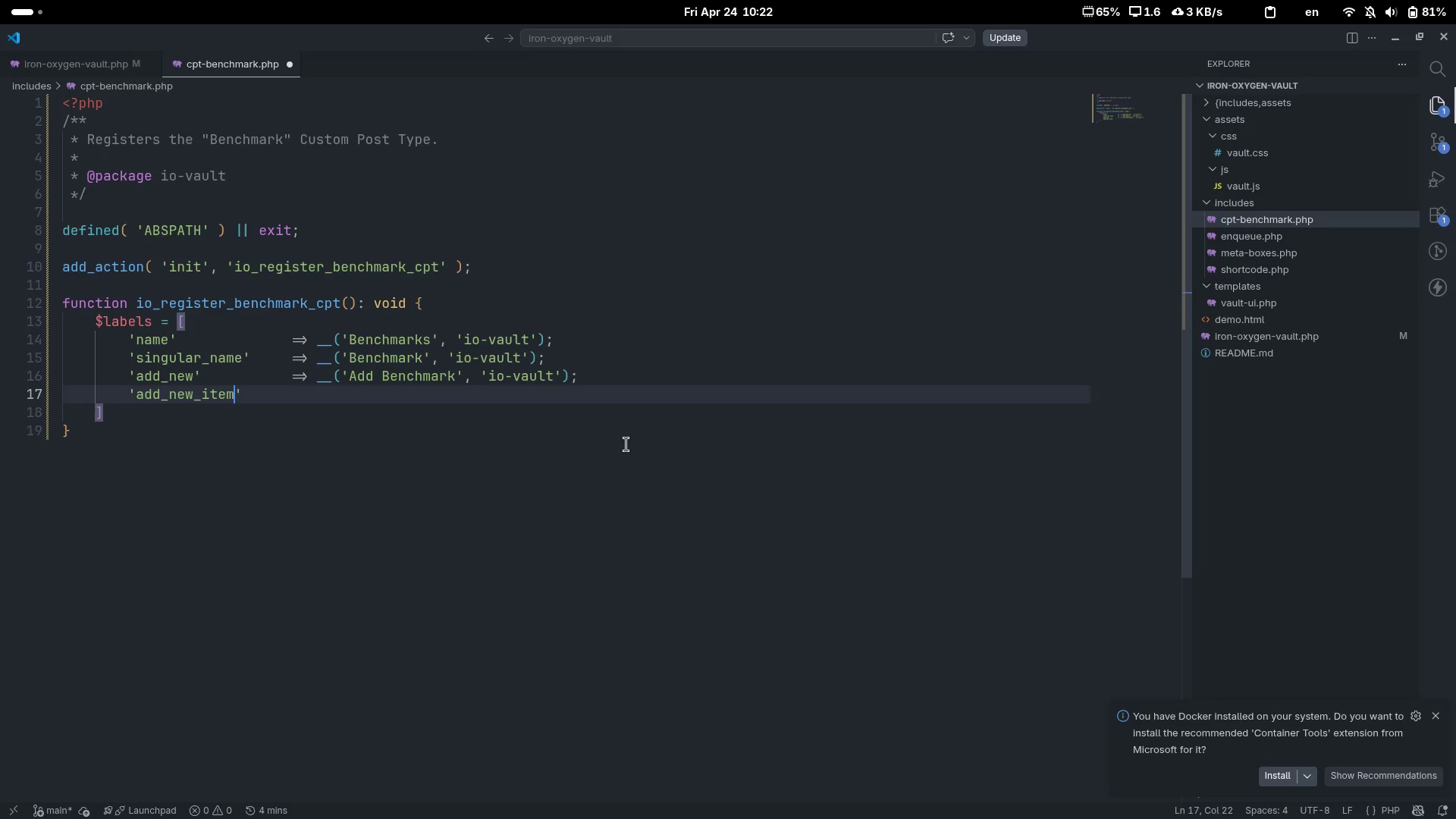 
key(ArrowRight)
 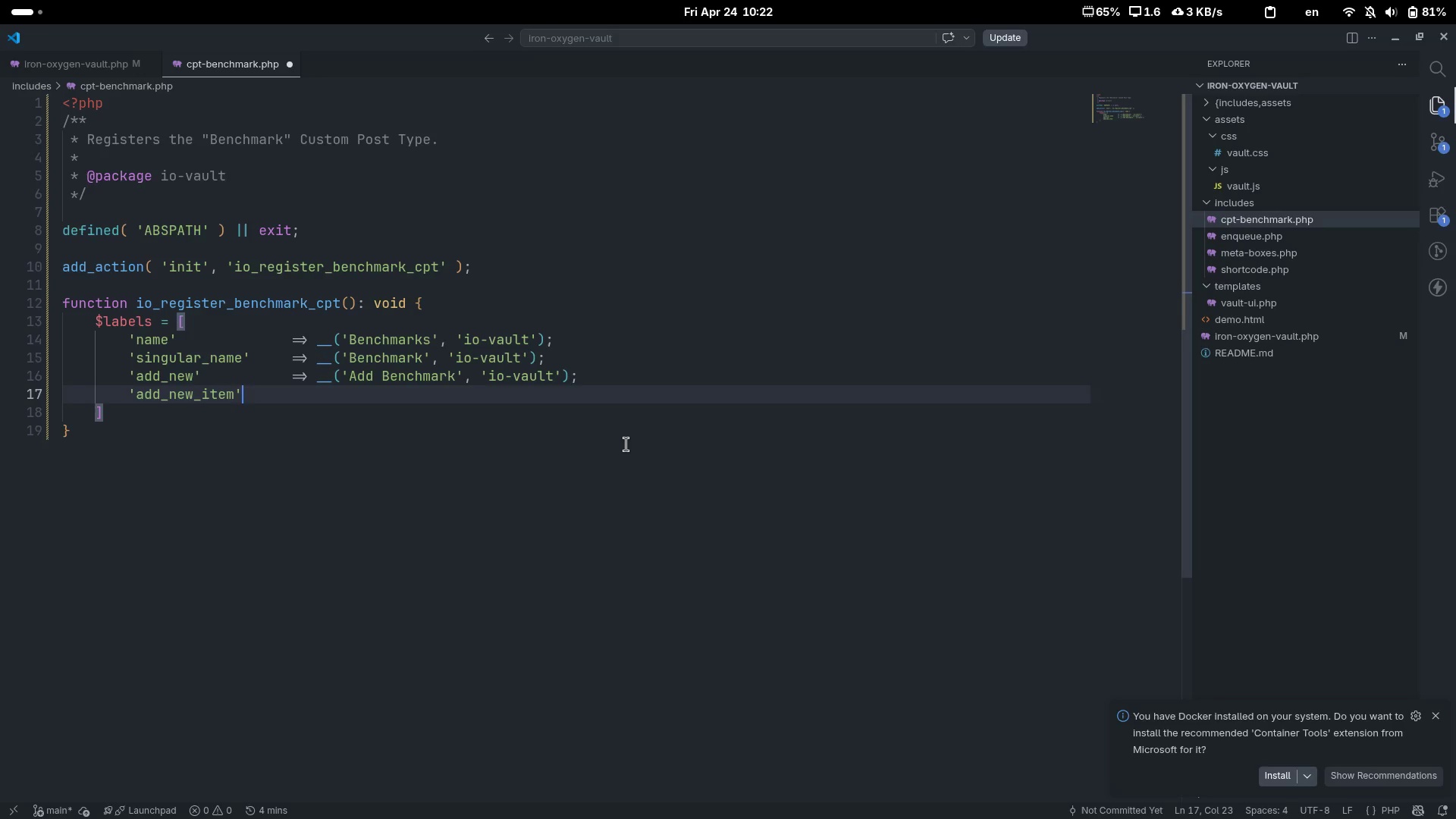 
key(Tab)
key(Tab)
type(=> __('Add New Benchmakrk)
key(Backspace)
key(Backspace)
key(Backspace)
type(rk)
 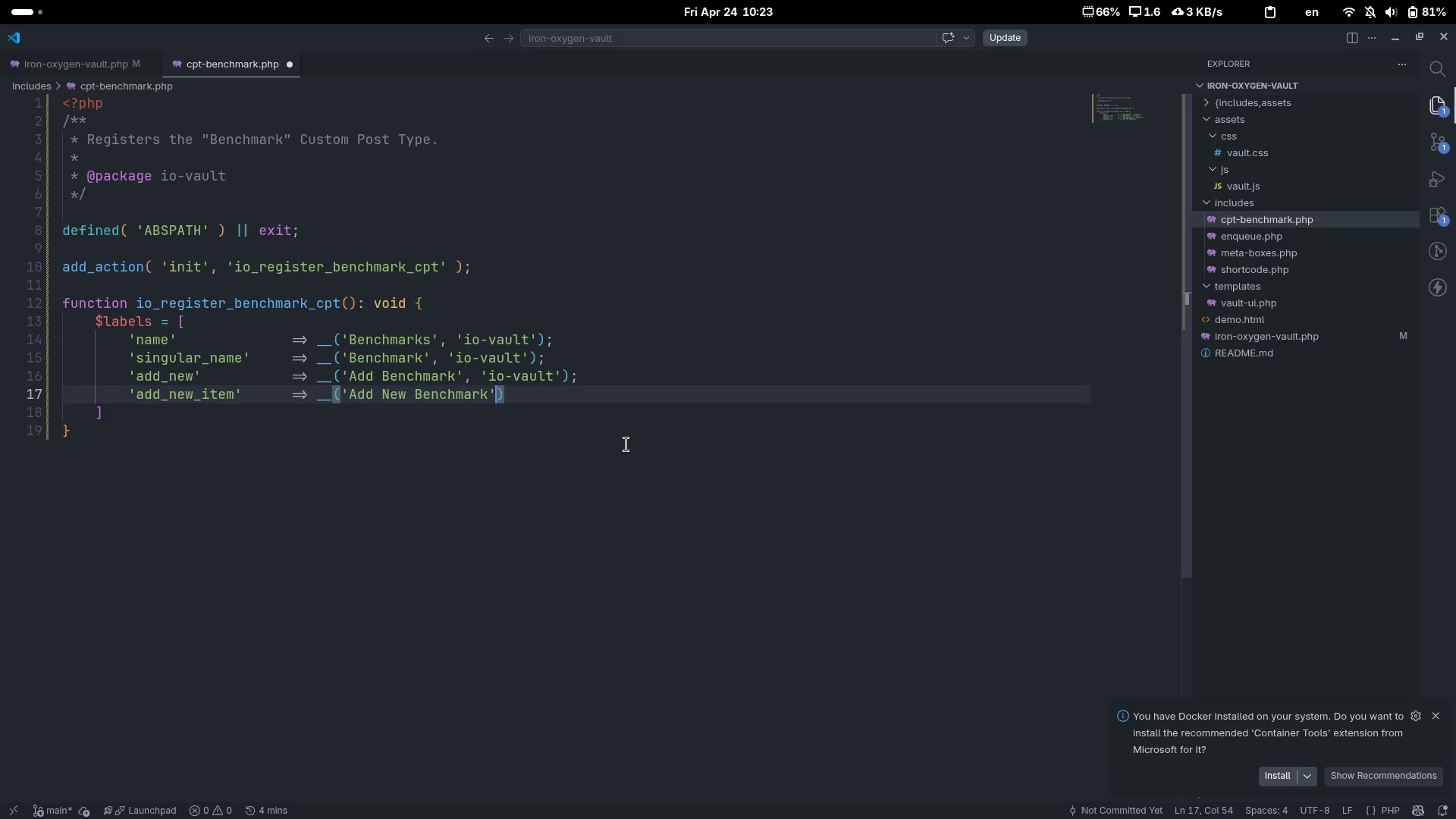 
 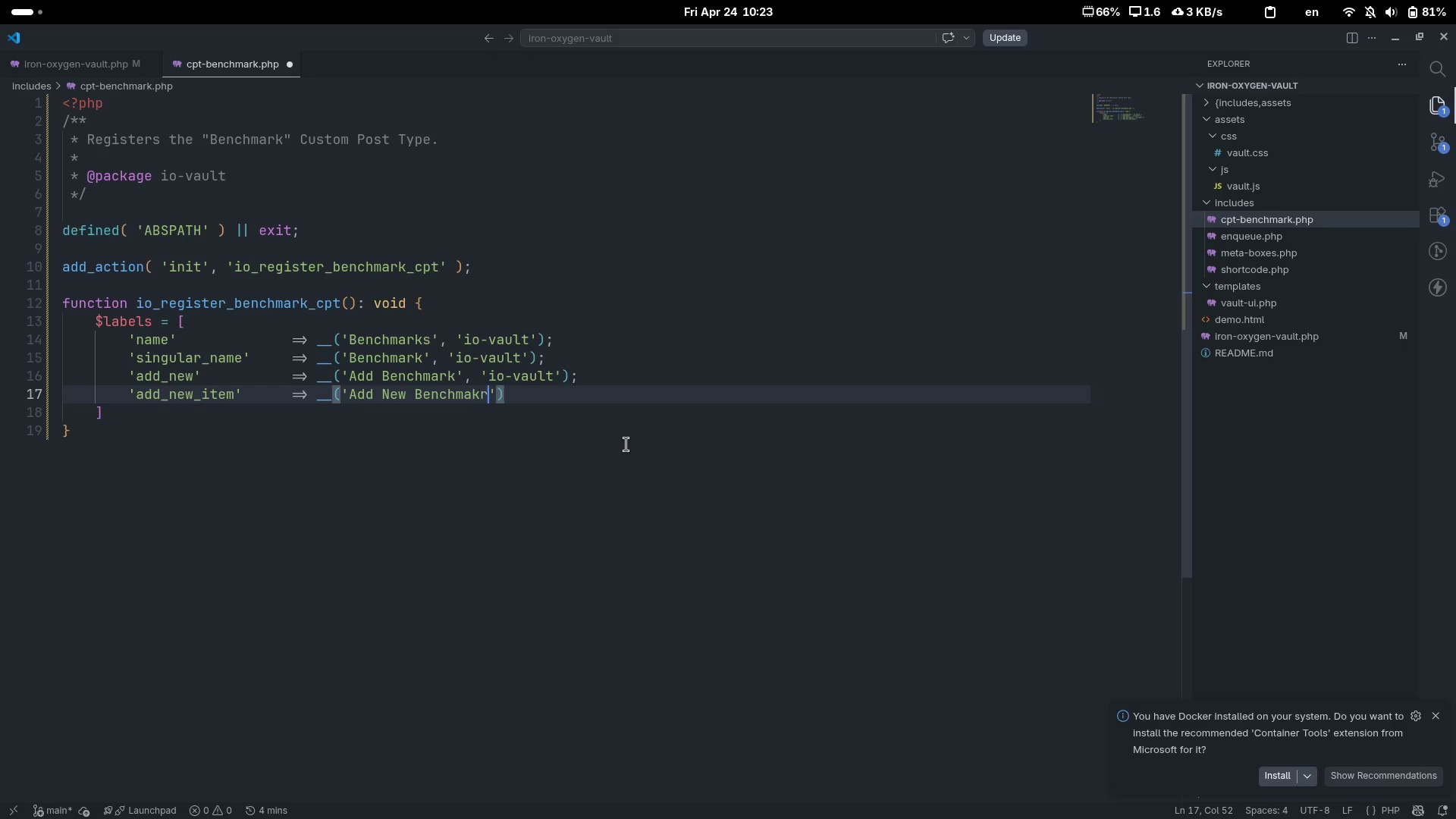 
key(ArrowRight)
 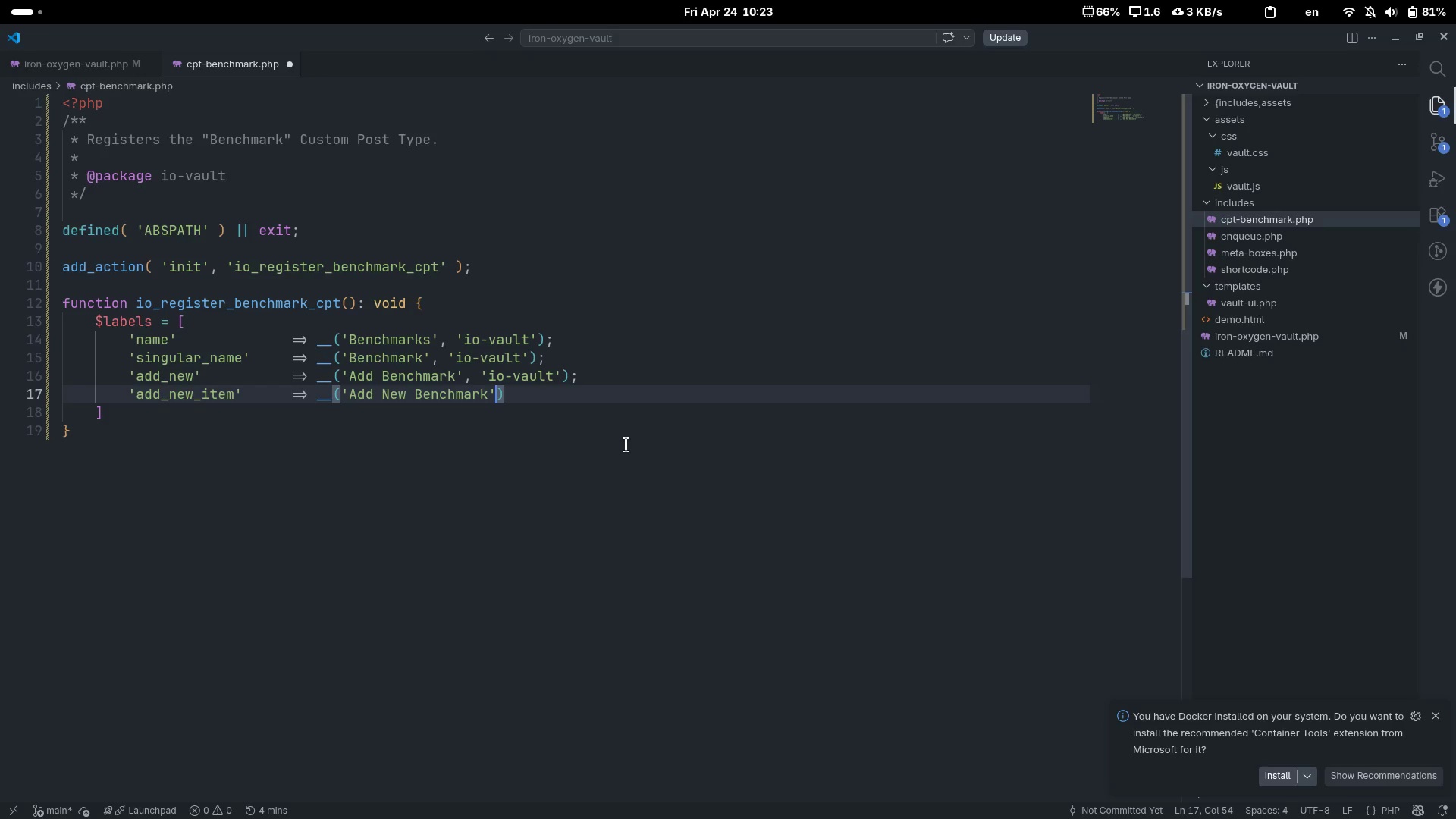 
type(, 'io-vault)
 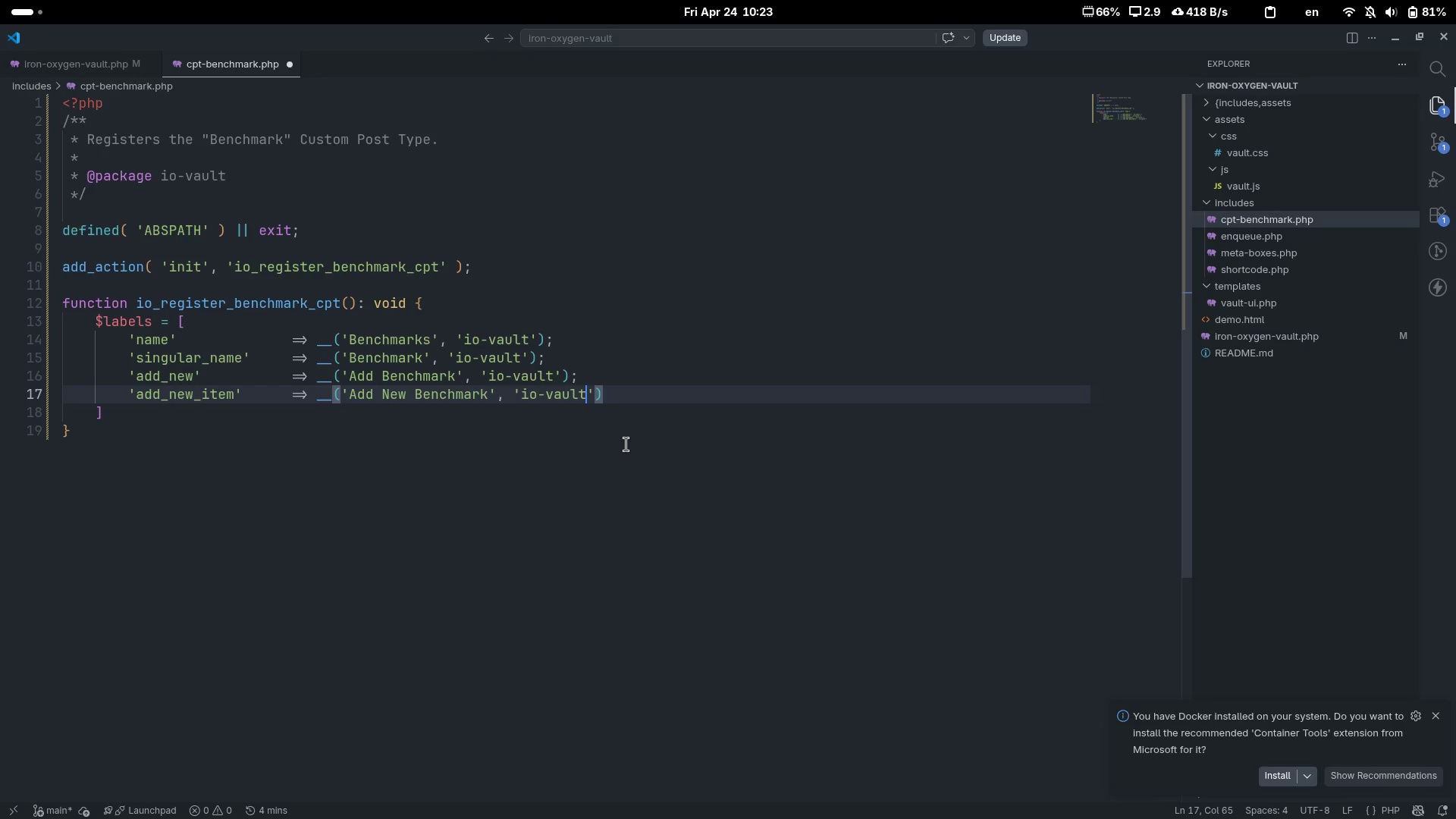 
key(ArrowRight)
 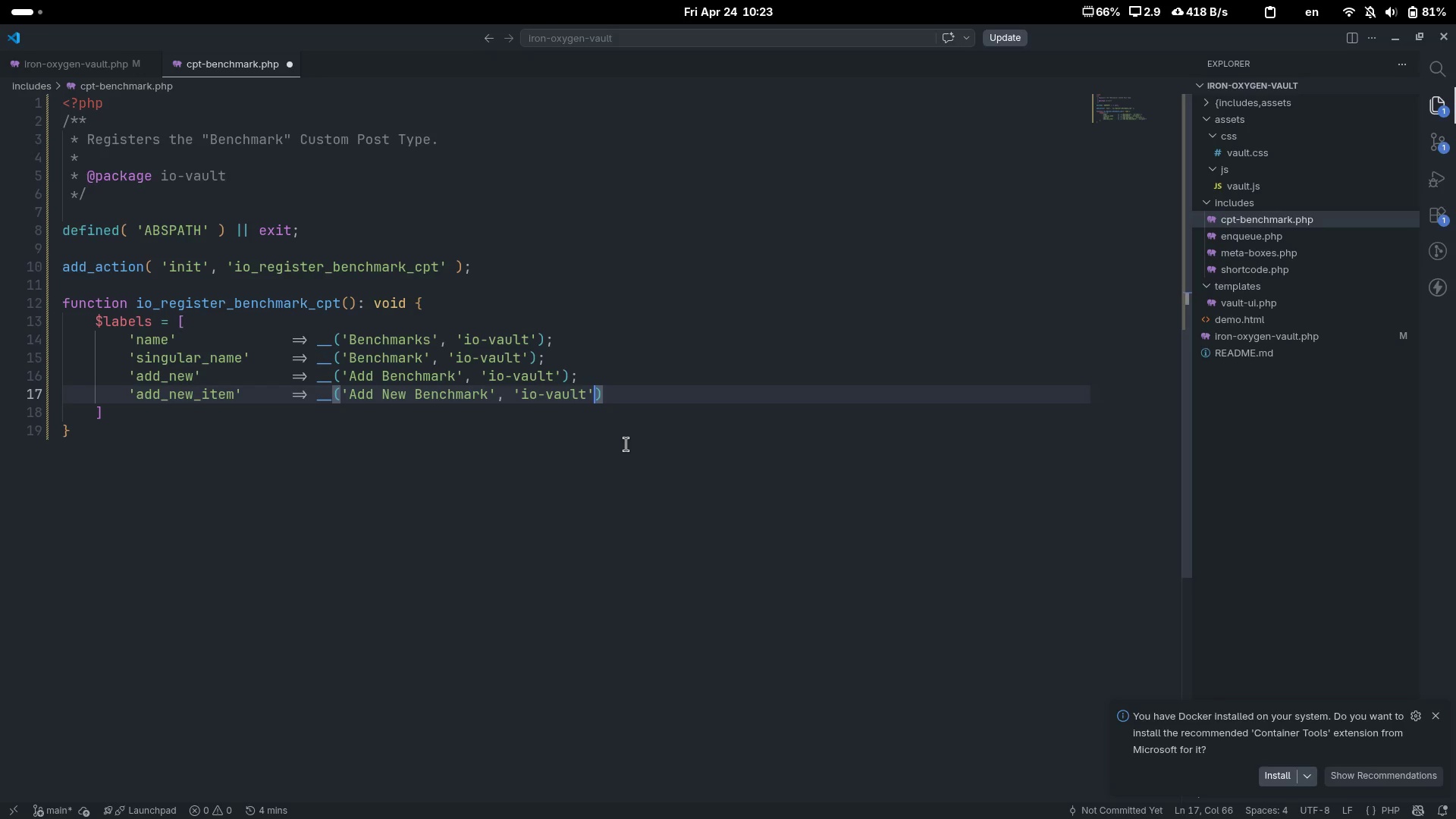 
key(ArrowRight)
 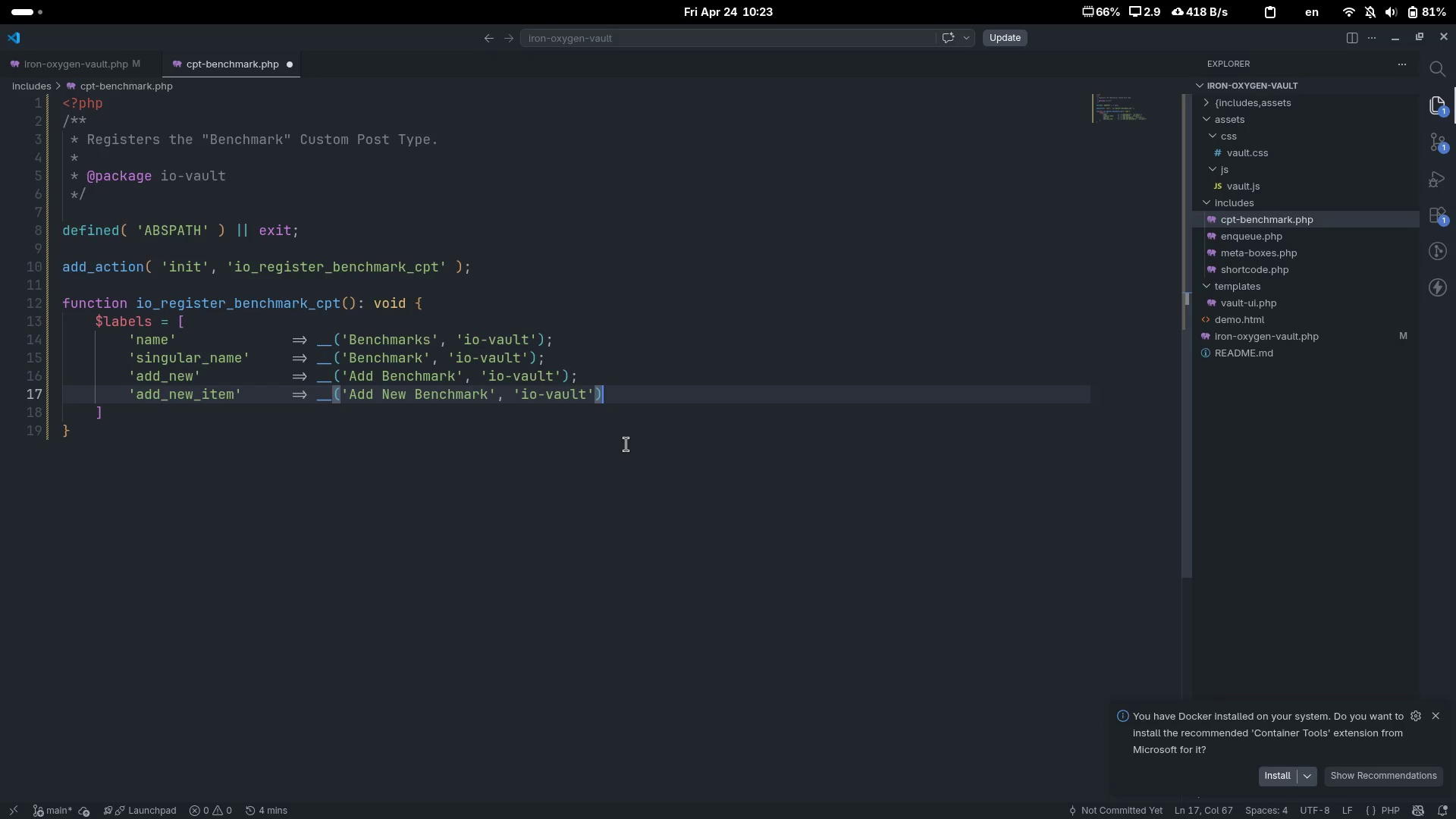 
key(Semicolon)
 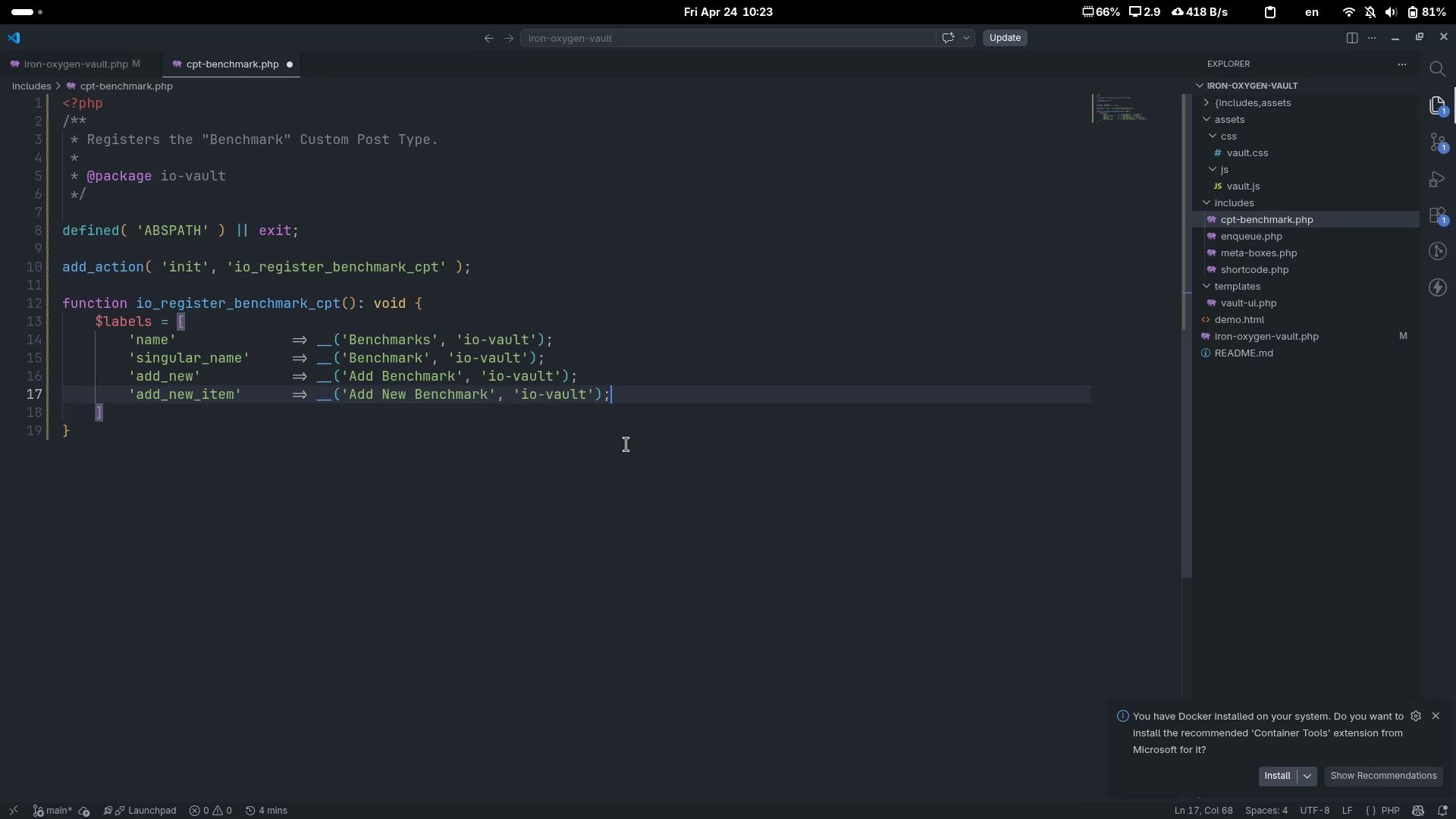 
key(Enter)
 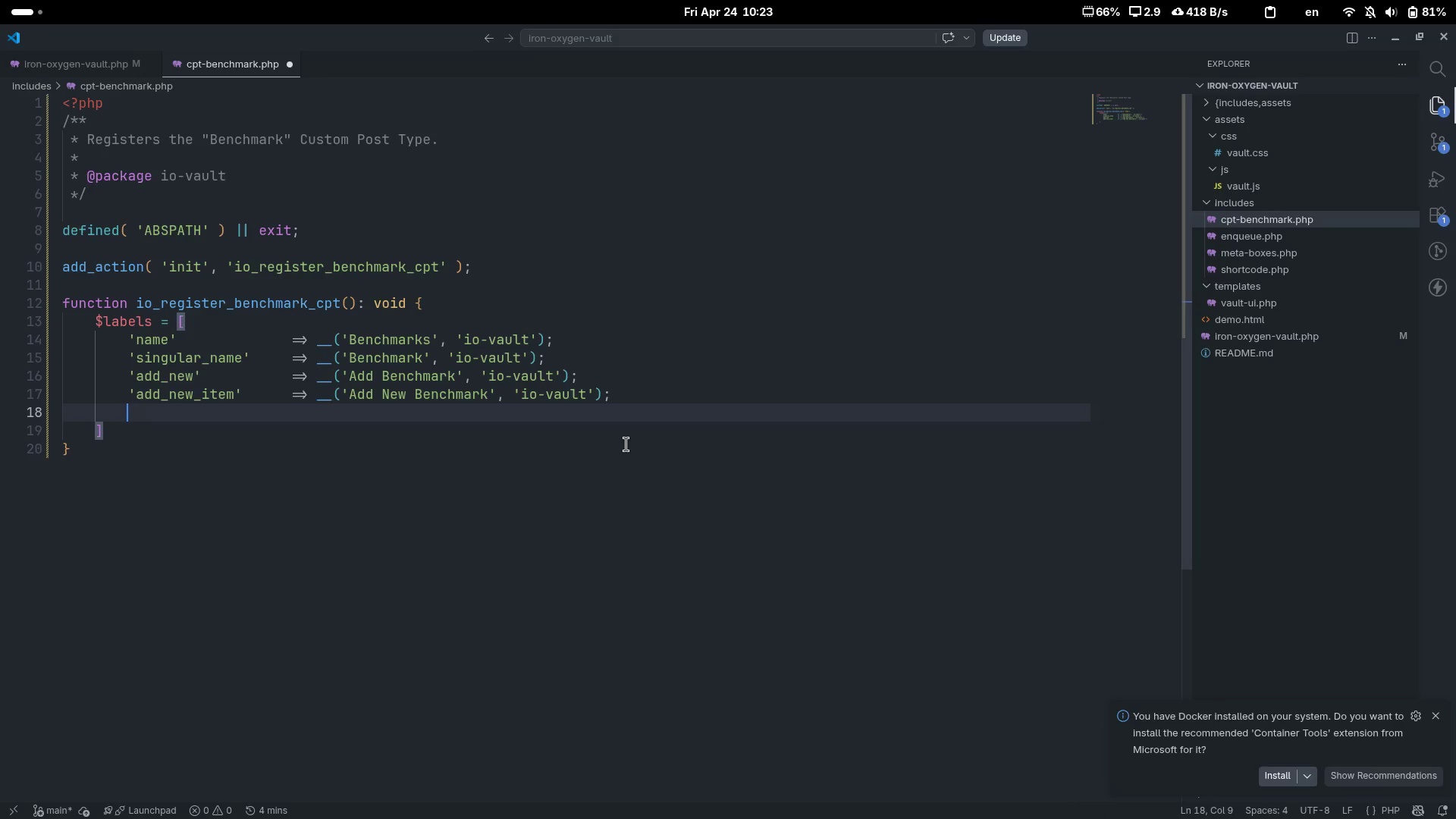 
type('d)
key(Backspace)
type(edit-item)
 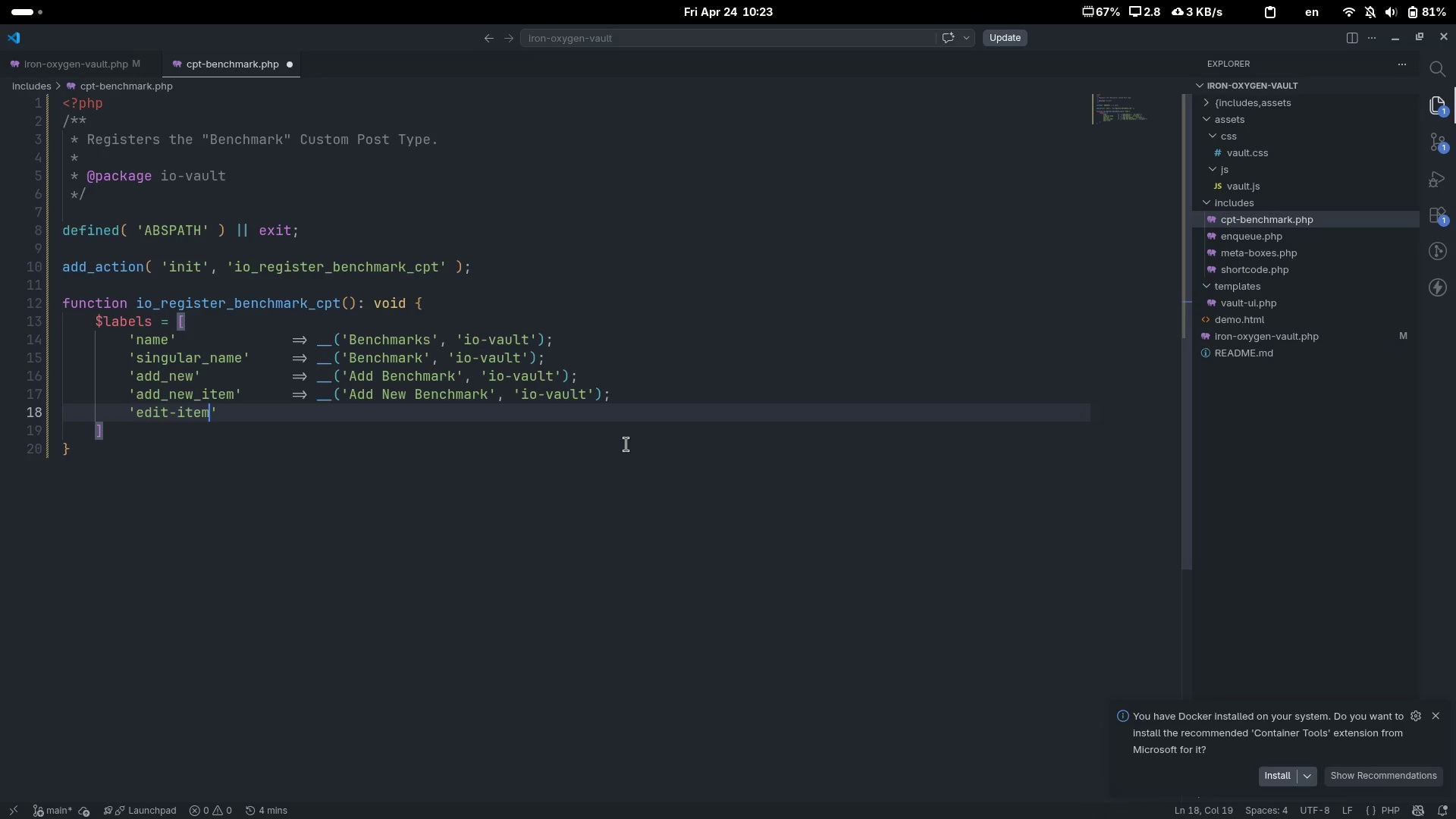 
key(ArrowRight)
 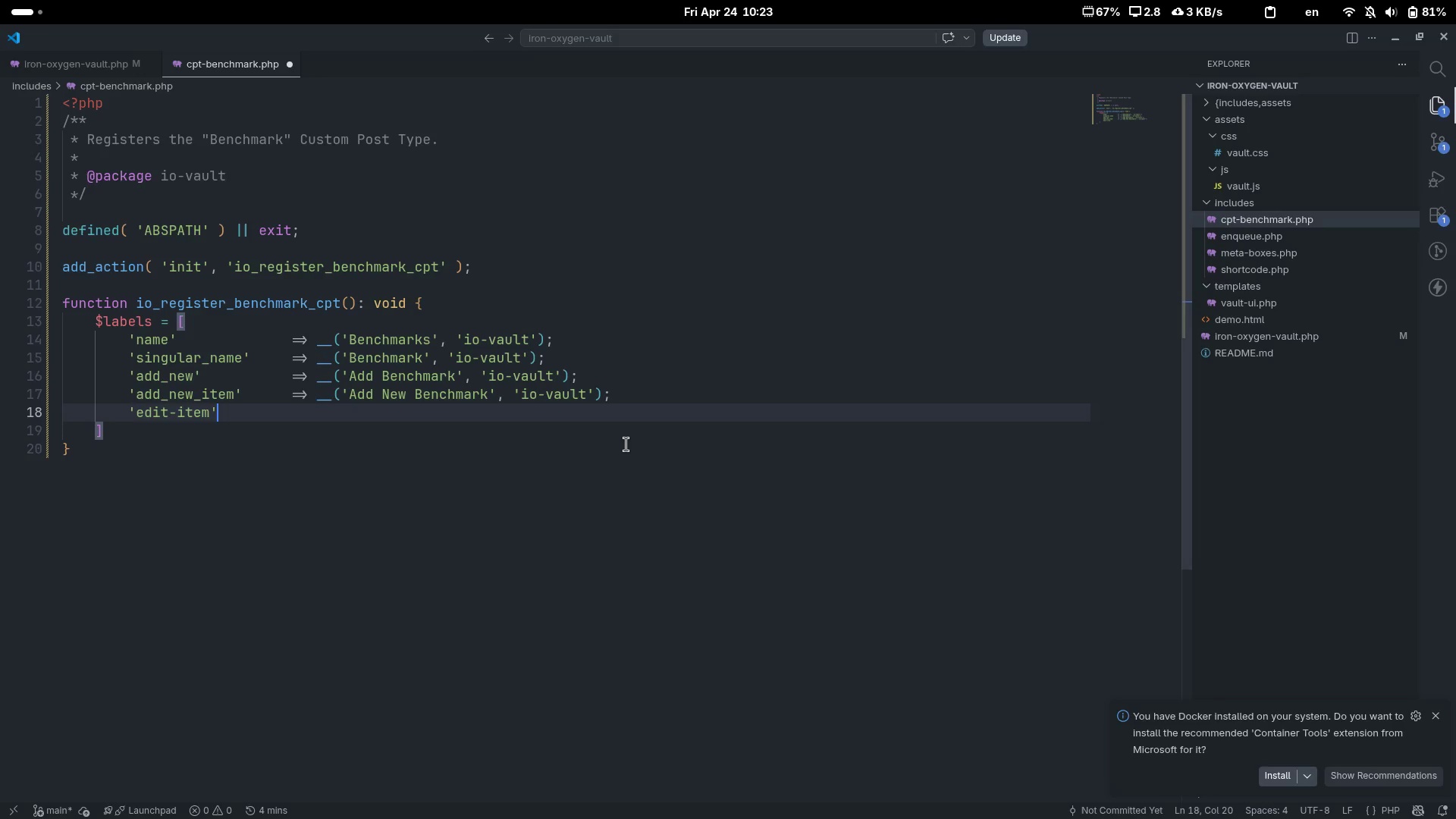 
key(Tab)
key(Tab)
key(Tab)
type(=> __('Edi )
key(Backspace)
type(t Benchmark)
 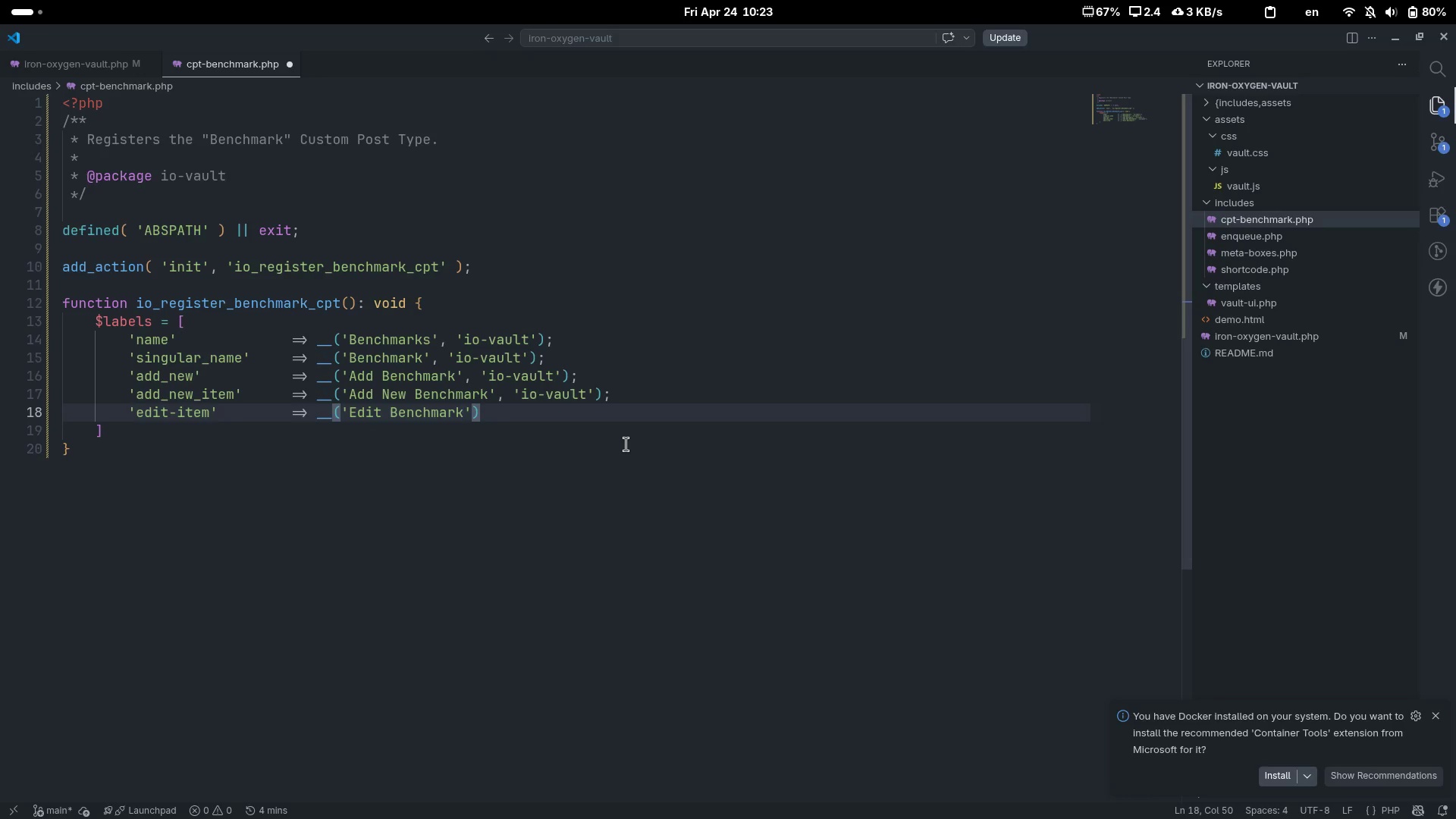 
key(ArrowRight)
 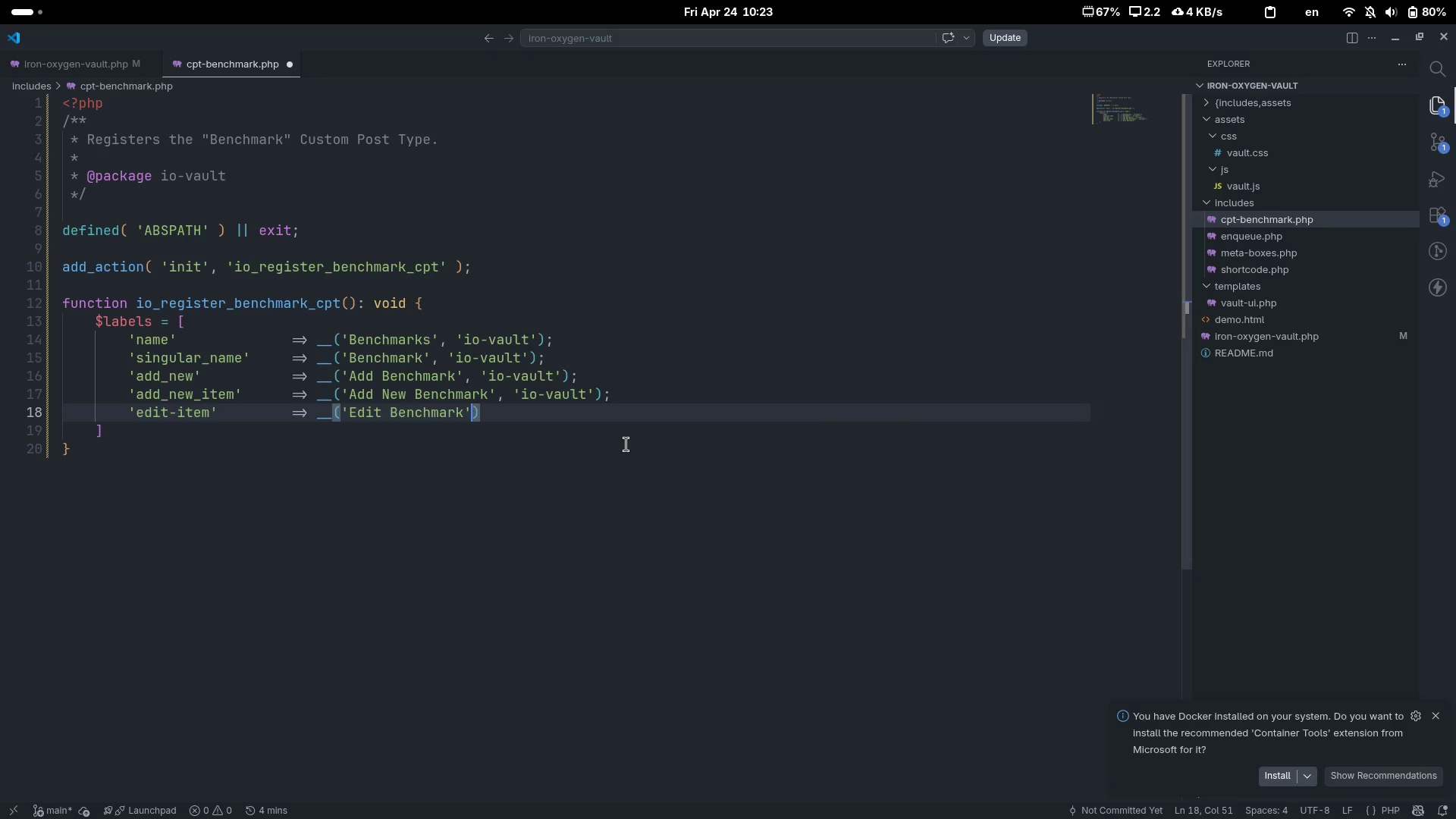 
type(, 'io-vault)
 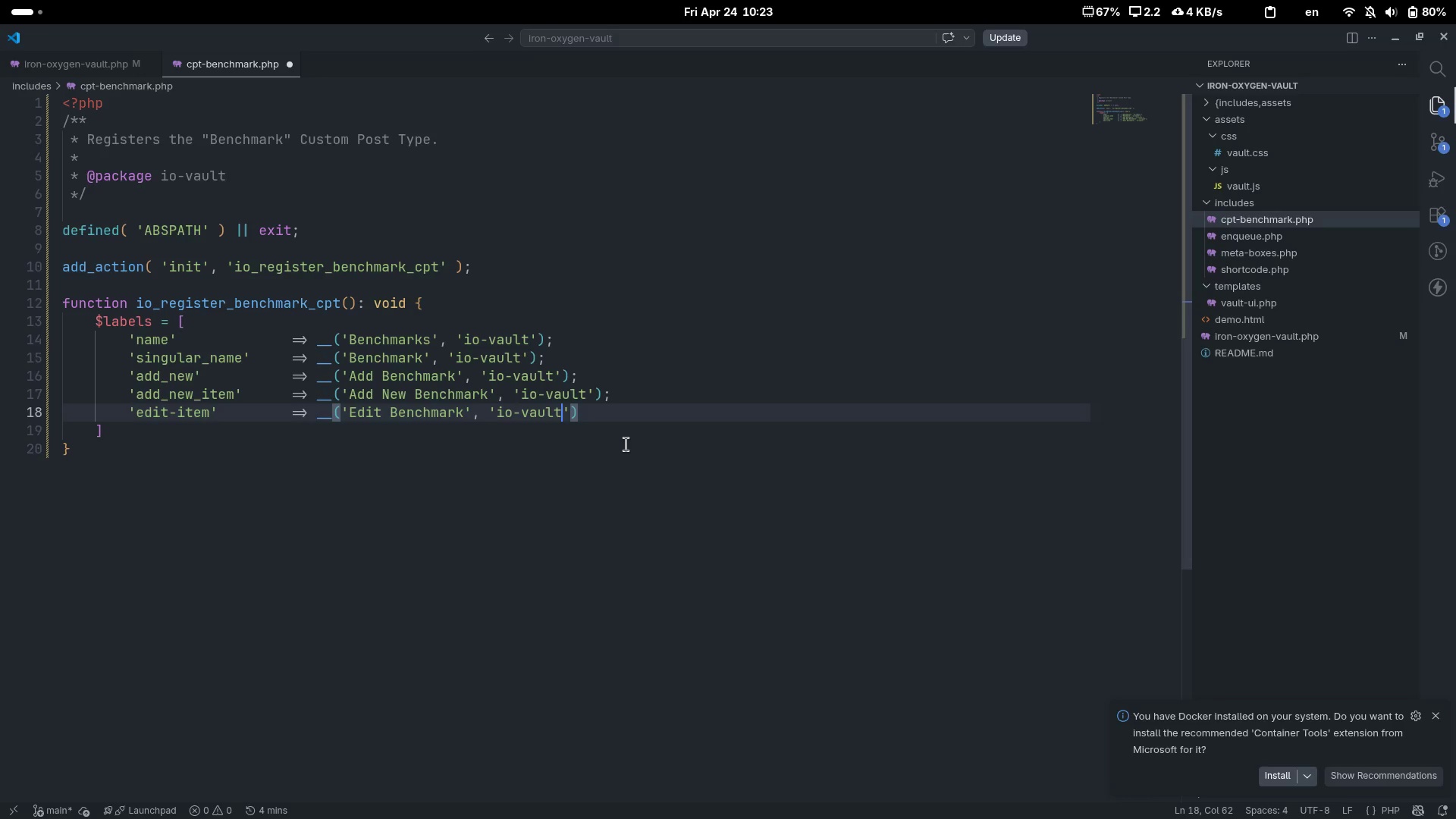 
key(ArrowRight)
 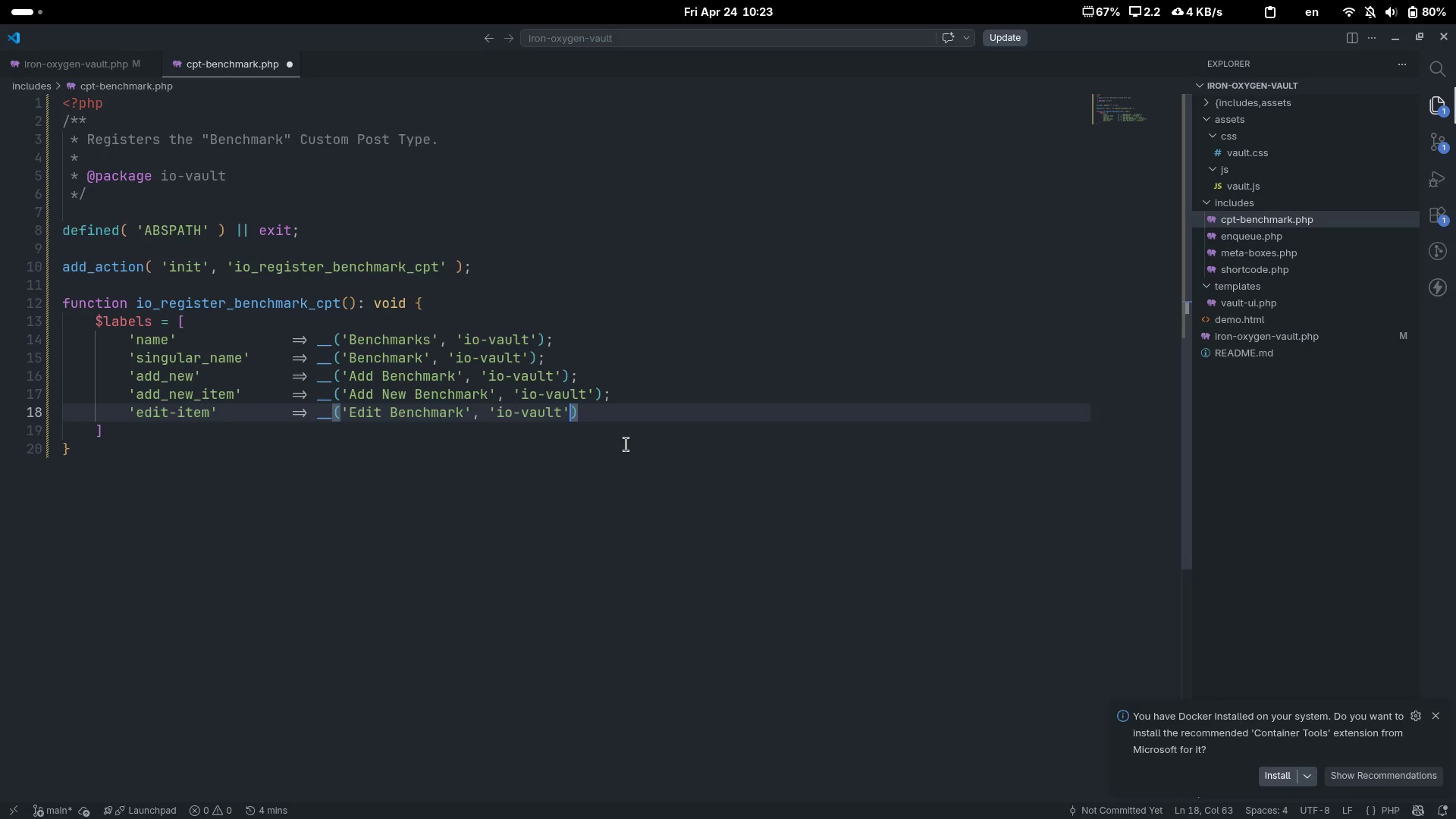 
key(ArrowRight)
 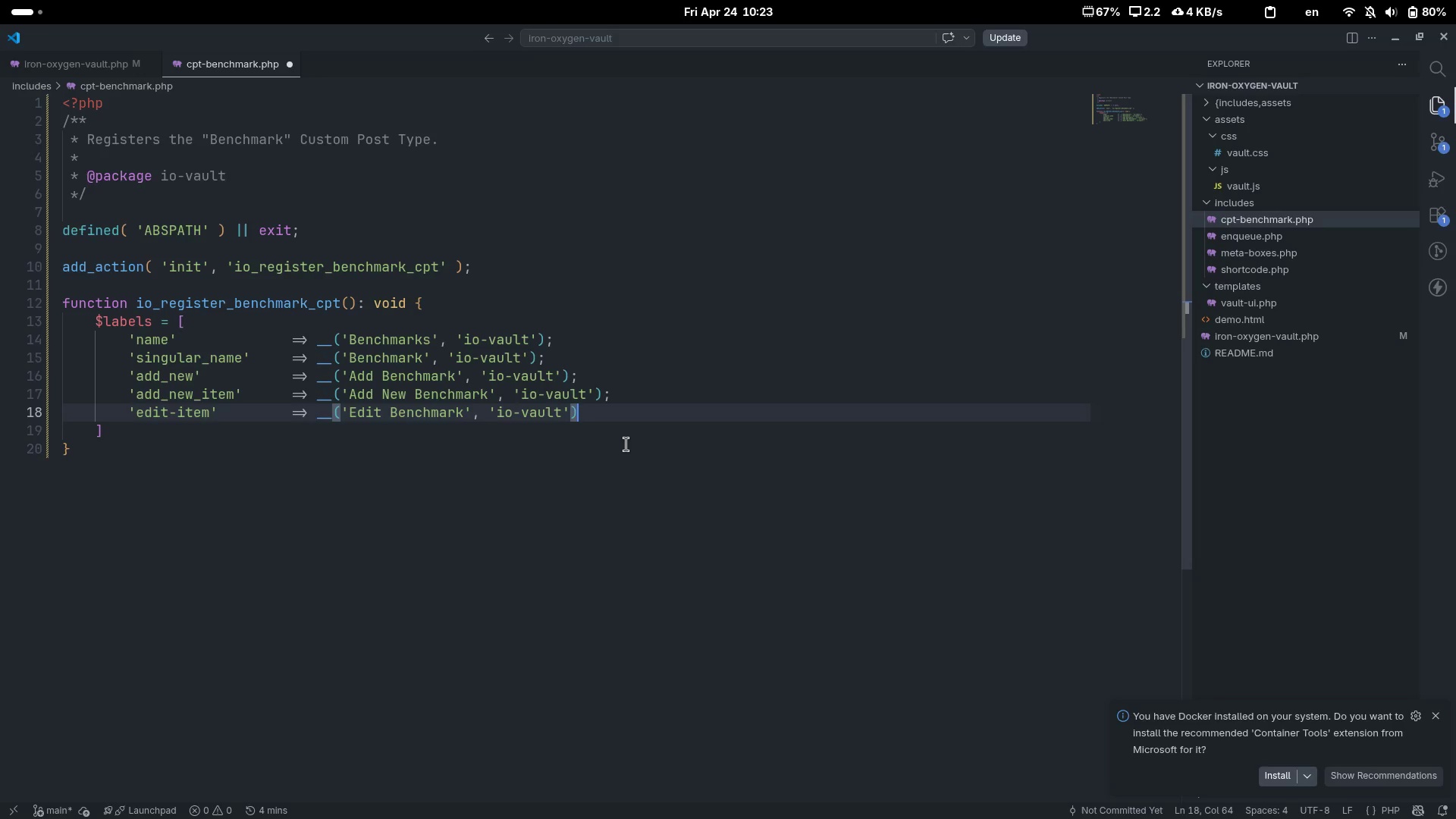 
key(Semicolon)
 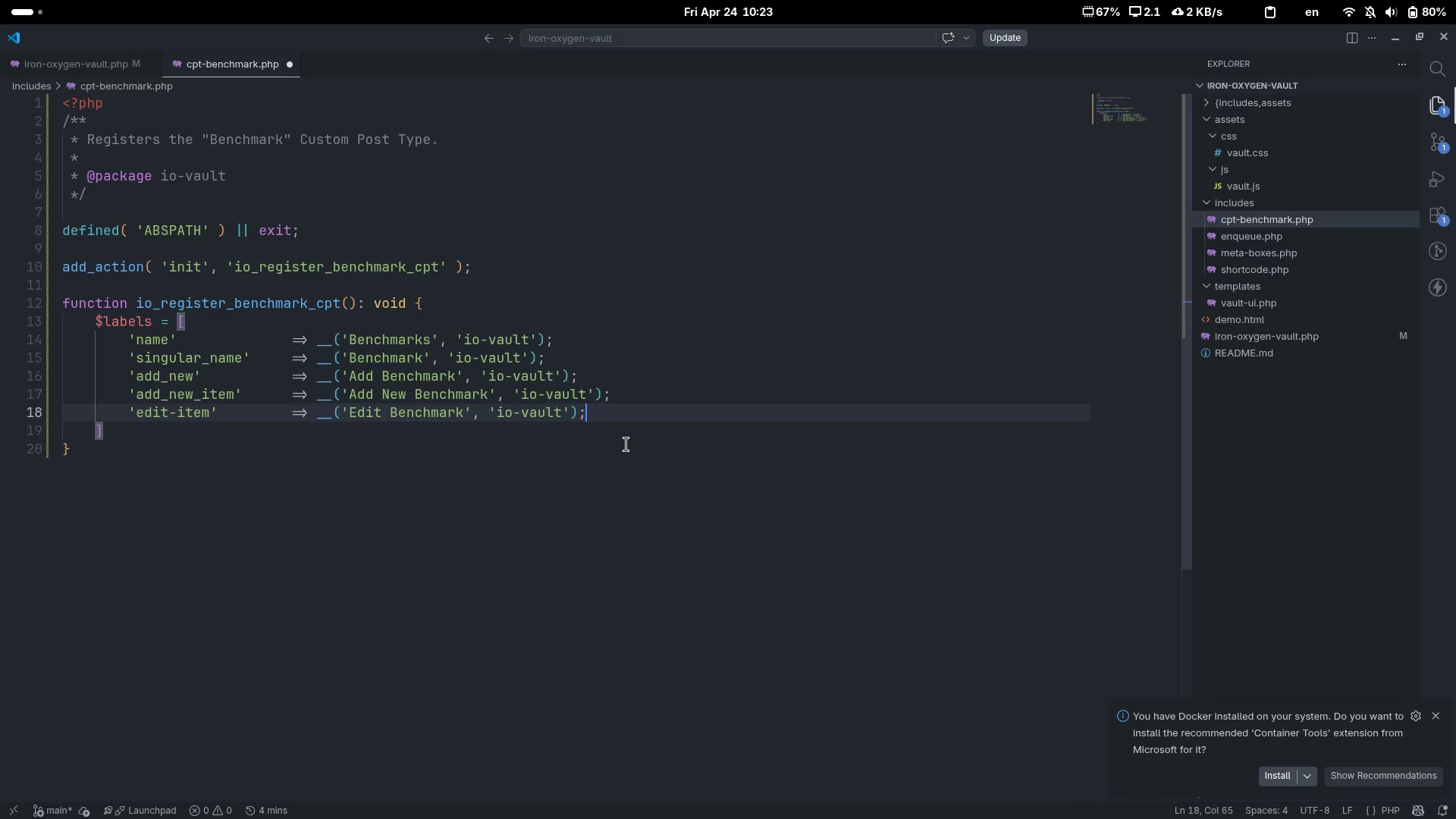 
key(Enter)
 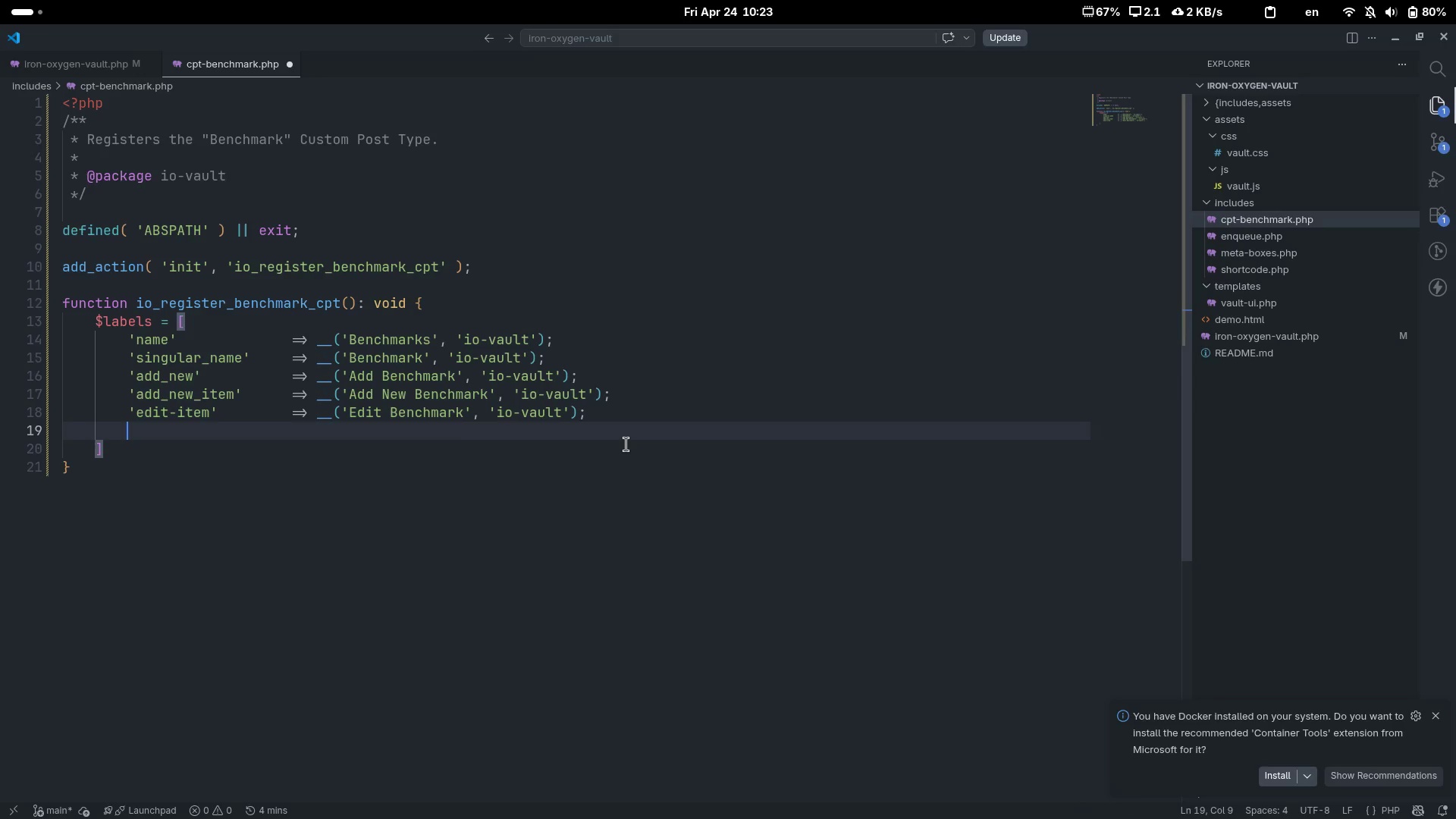 
type(n)
key(Backspace)
type('new-)
key(Backspace)
type(_te)
key(Backspace)
key(Backspace)
type(te)
key(Backspace)
key(Backspace)
type(item)
 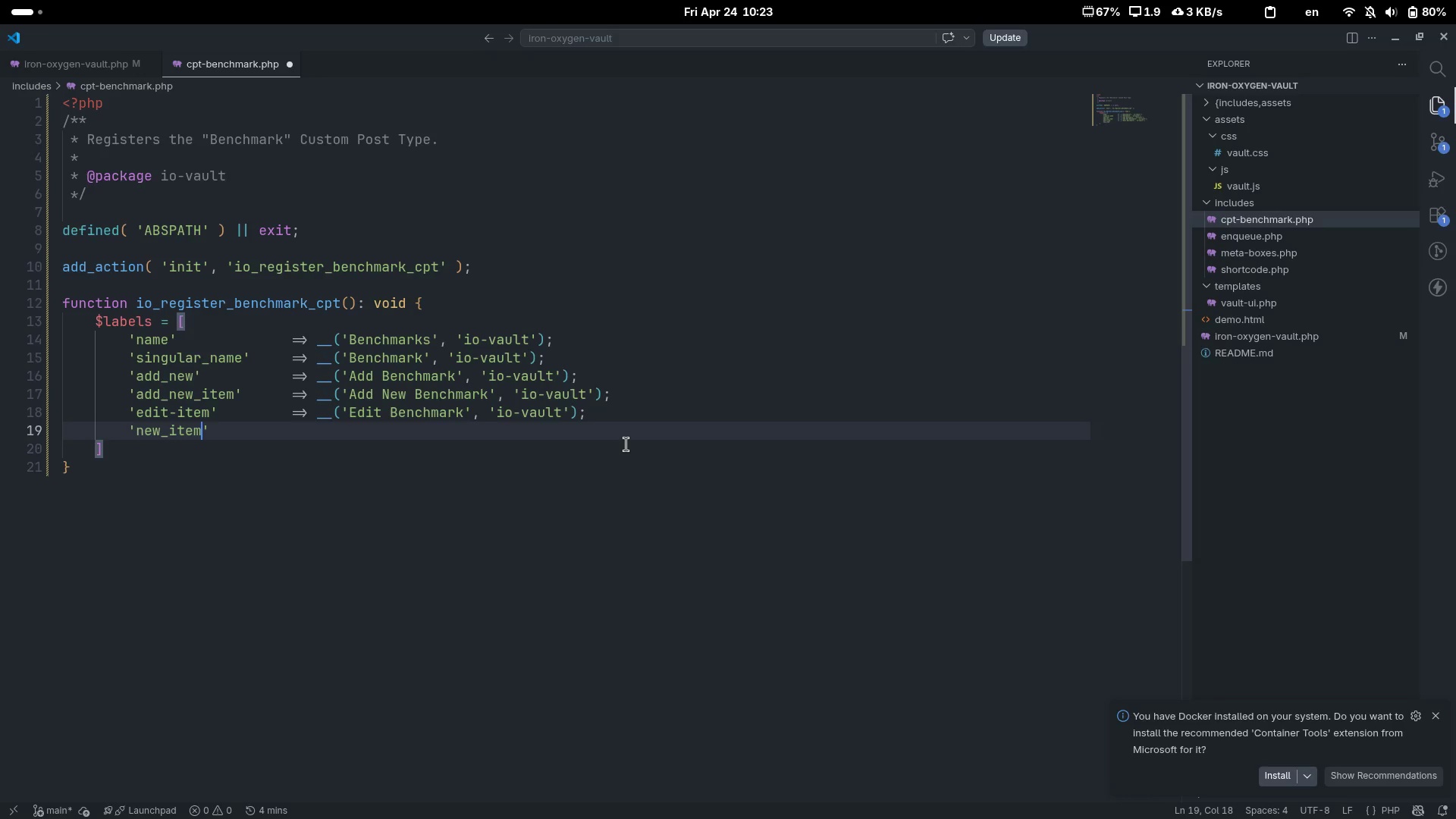 
key(ArrowUp)
 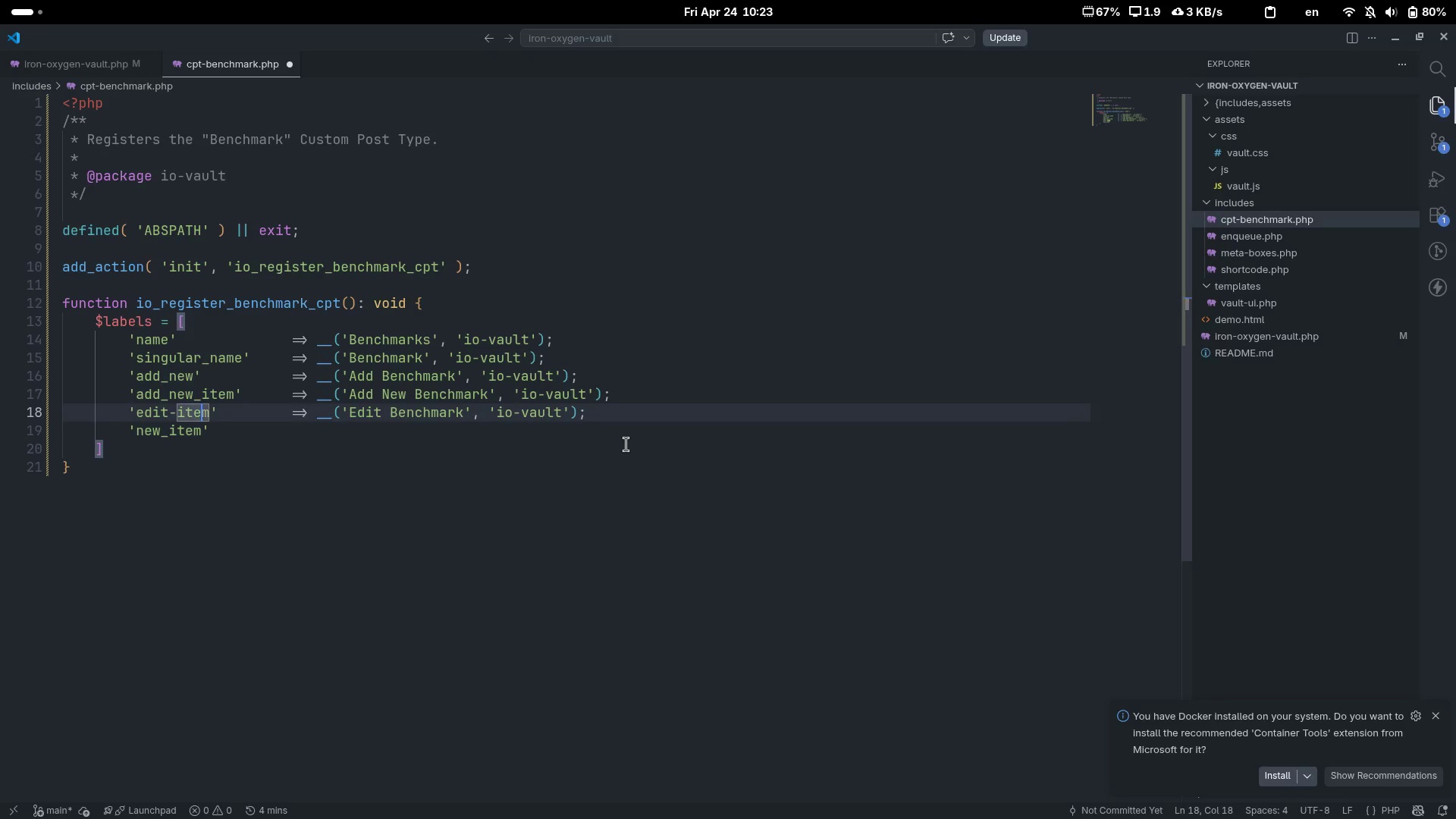 
key(Control+ControlLeft)
 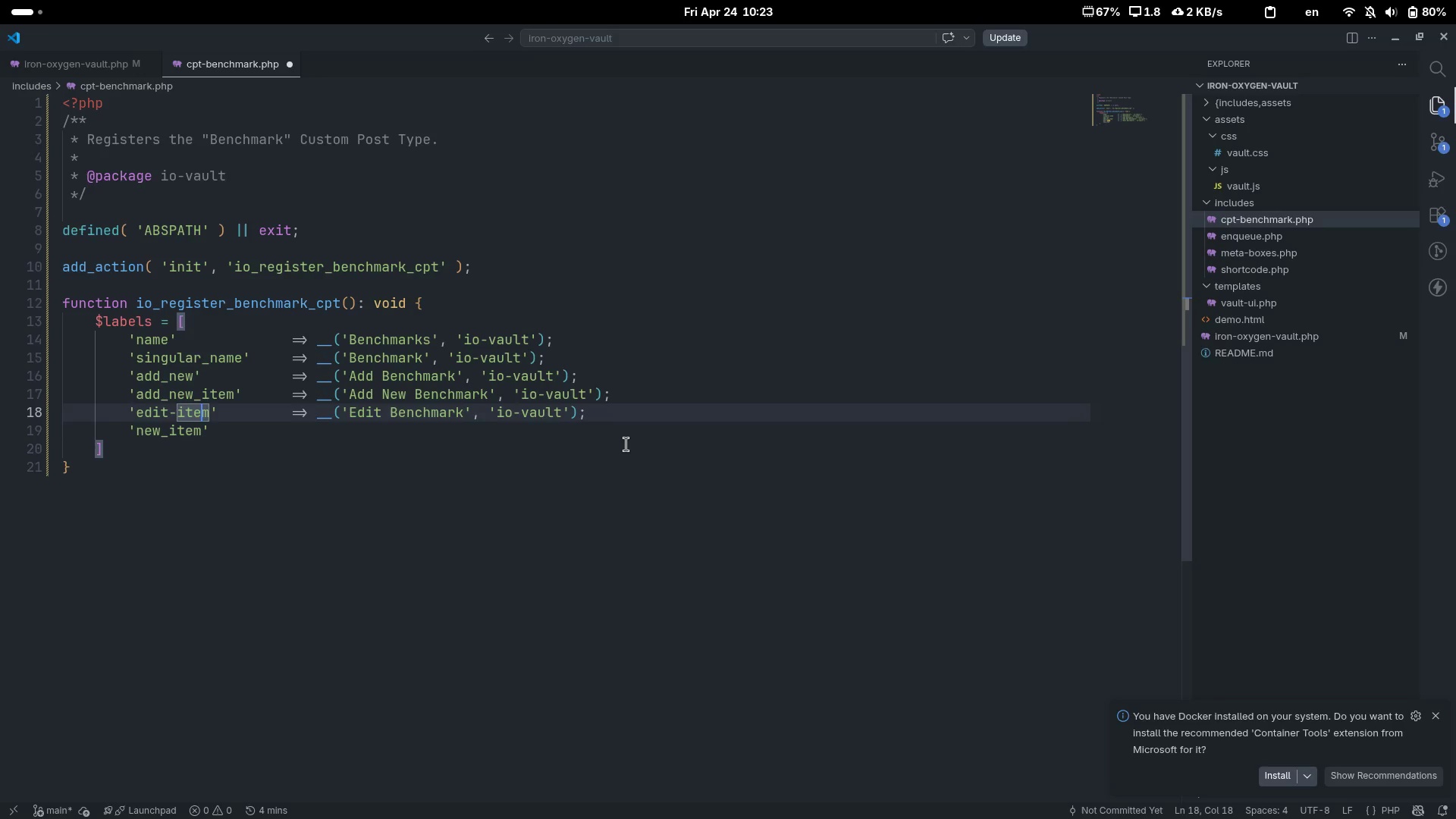 
key(Control+ArrowLeft)
 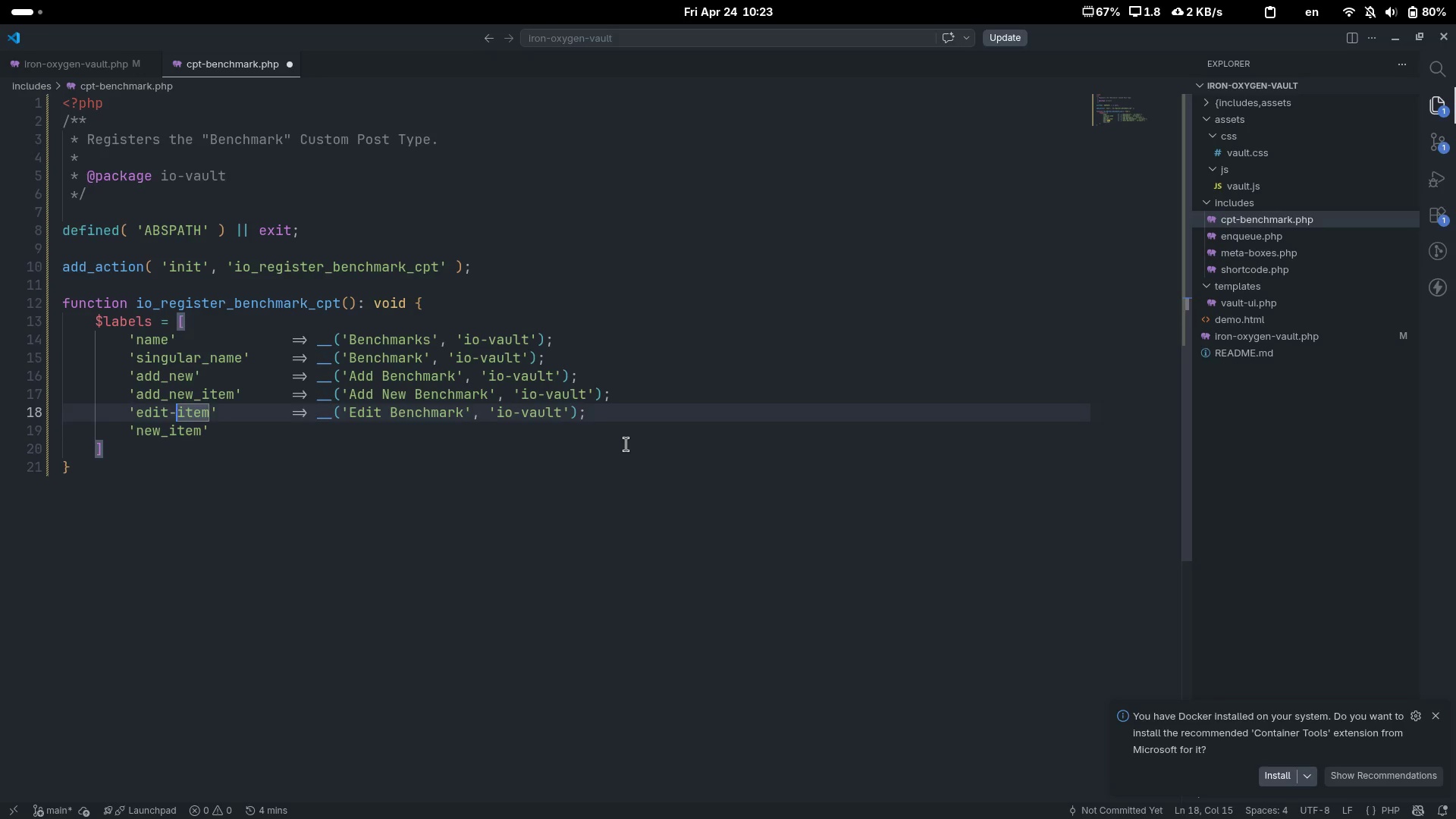 
key(Backspace)
 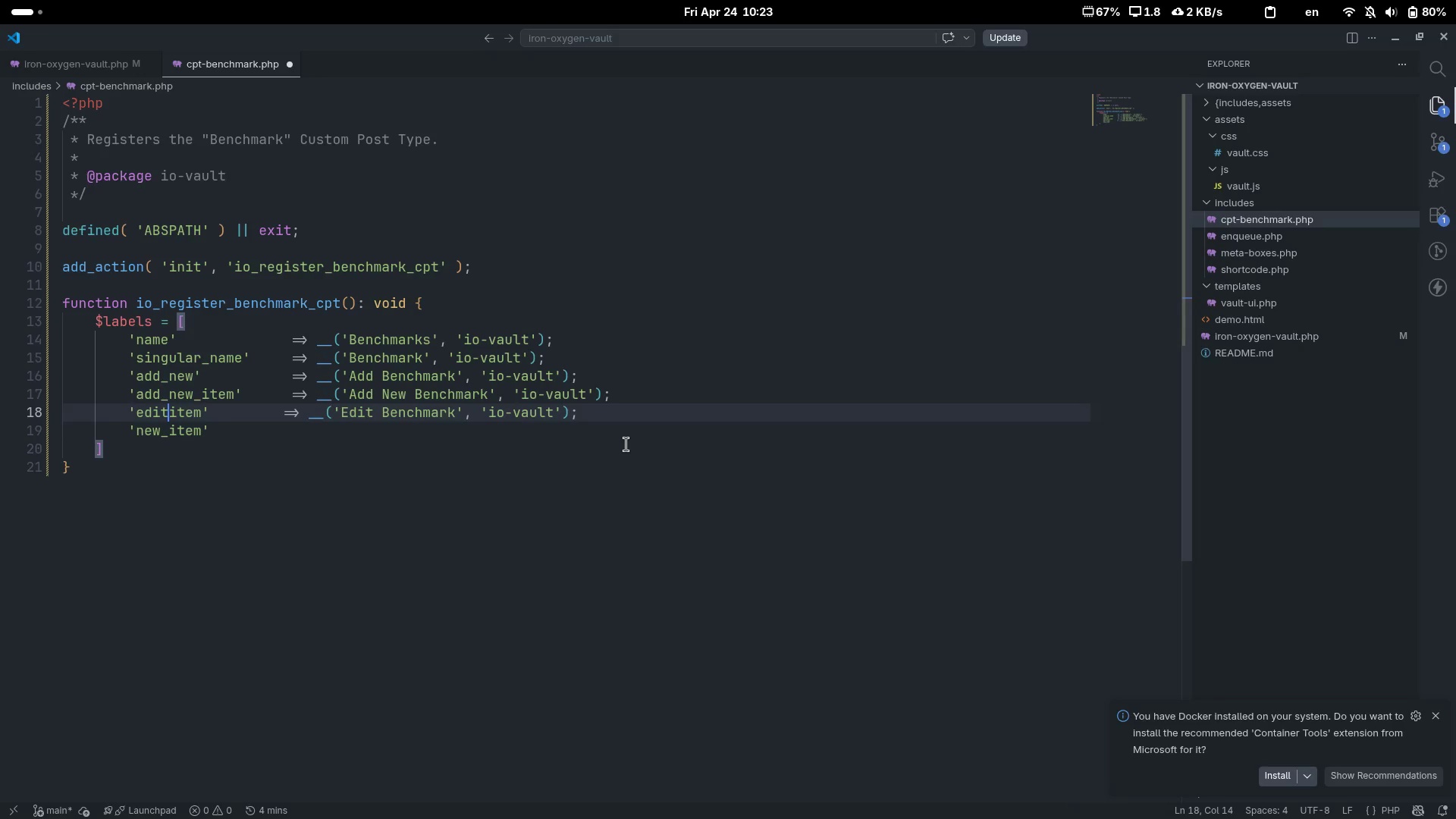 
key(Shift+ShiftLeft)
 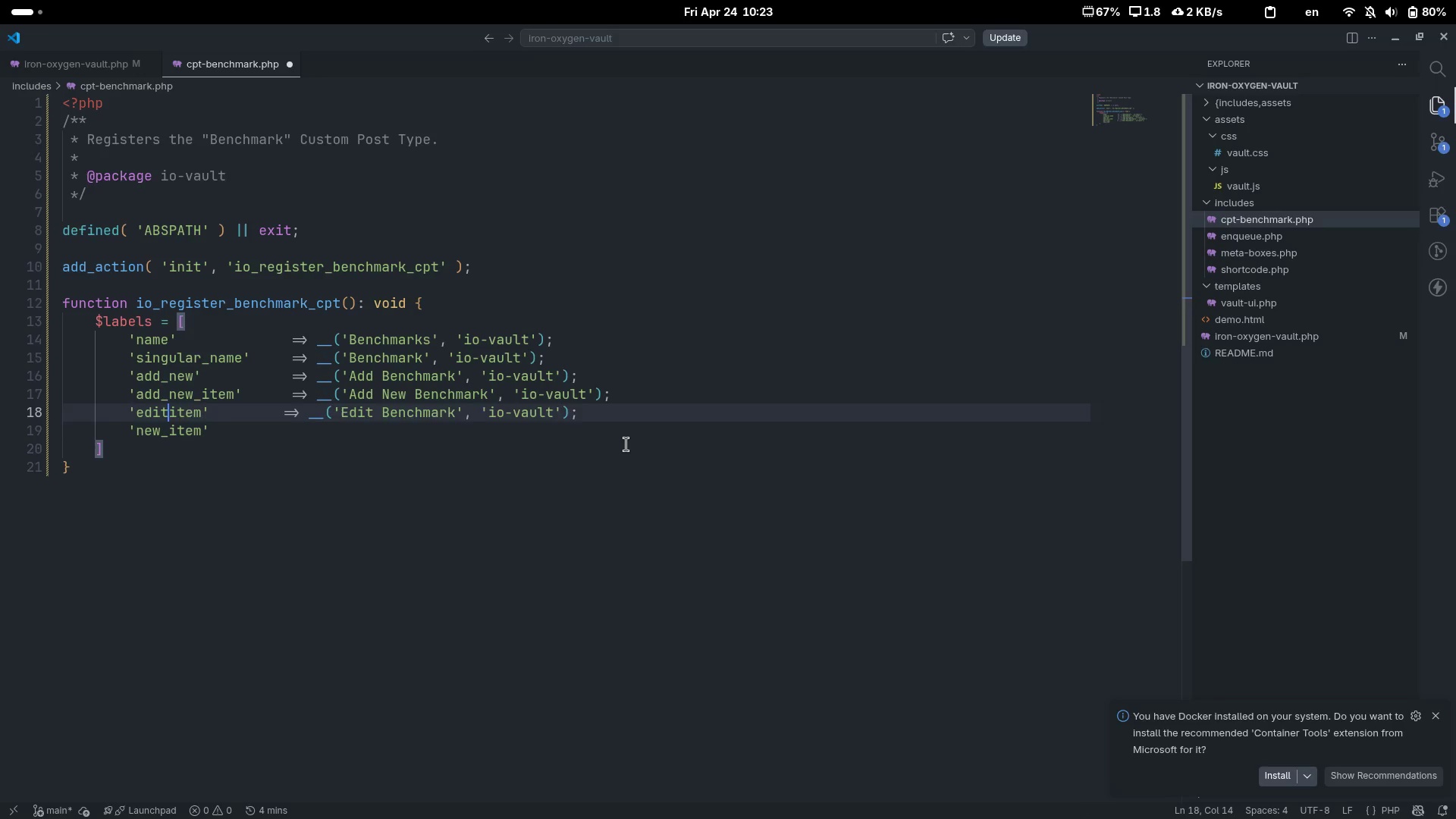 
key(Shift+Minus)
 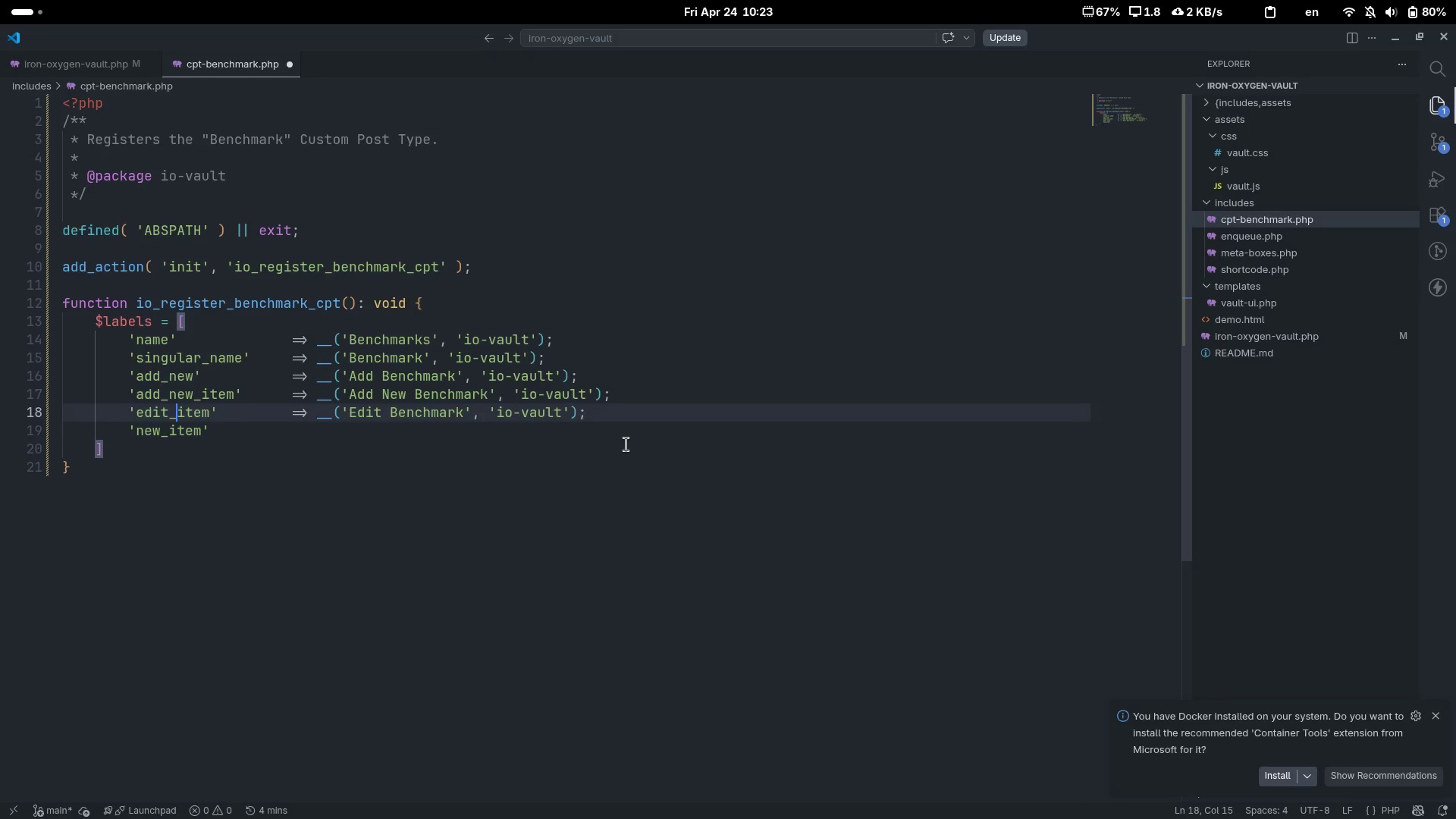 
key(ArrowDown)
 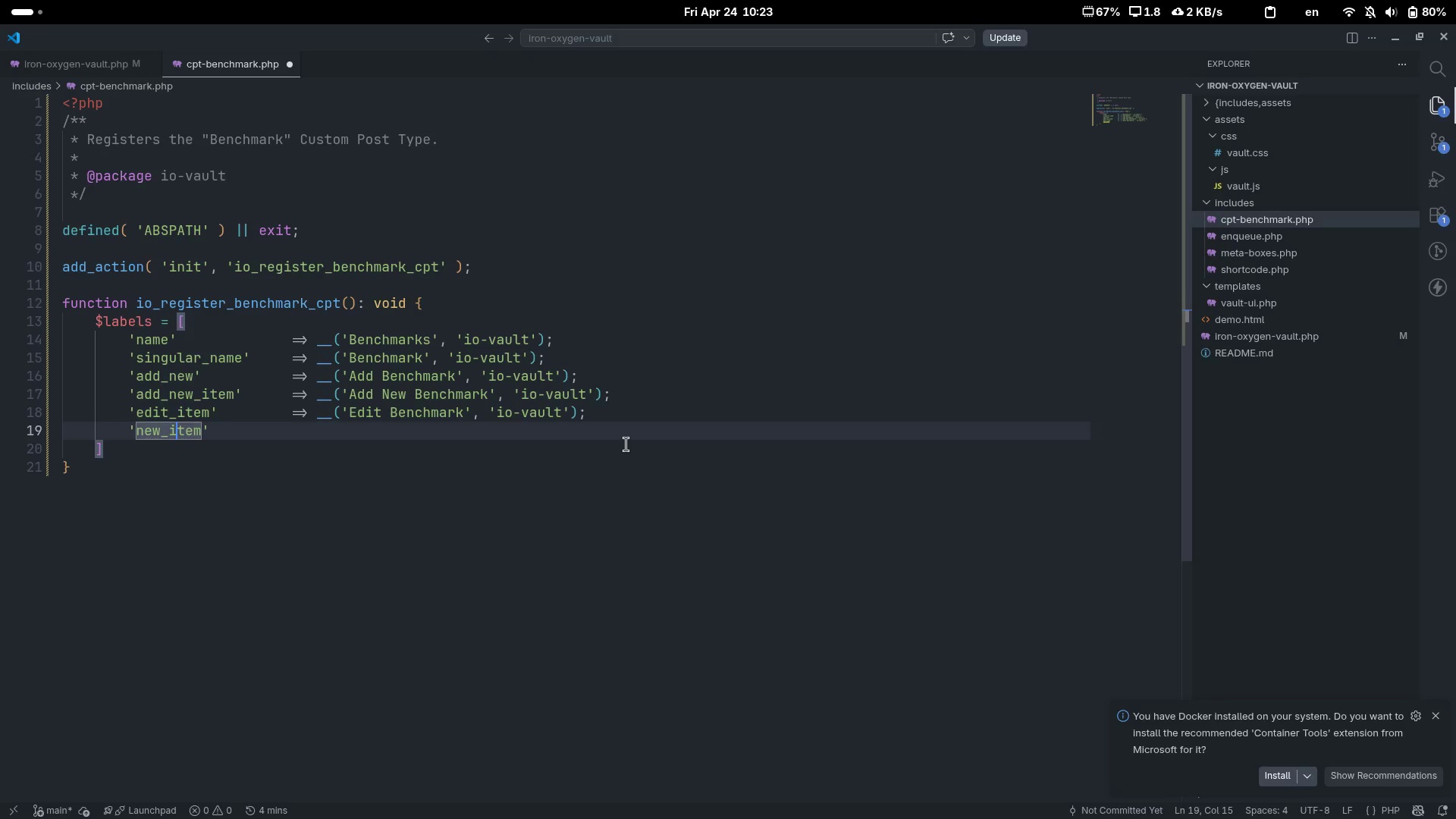 
key(Control+ControlLeft)
 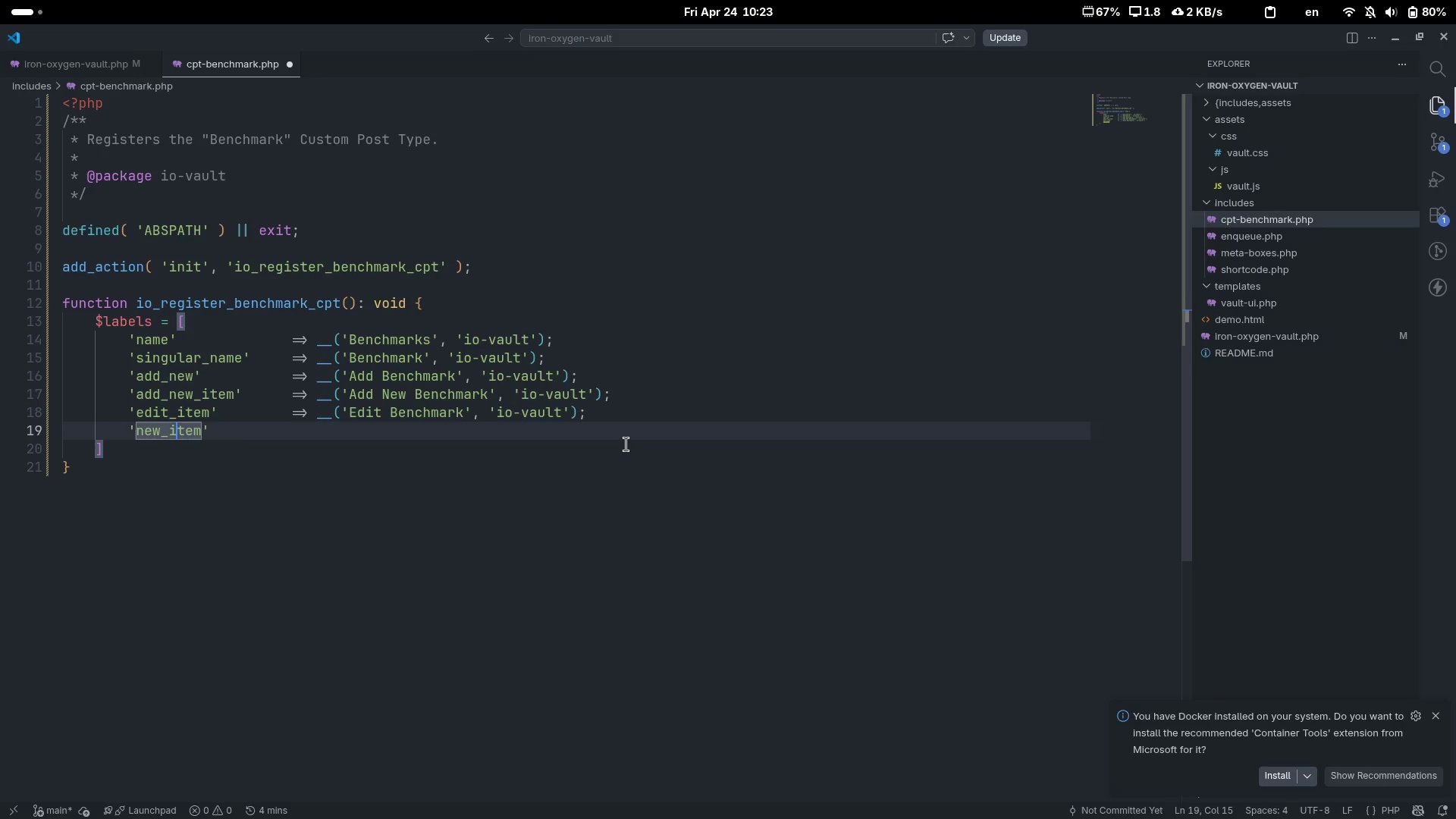 
key(Control+ArrowRight)
 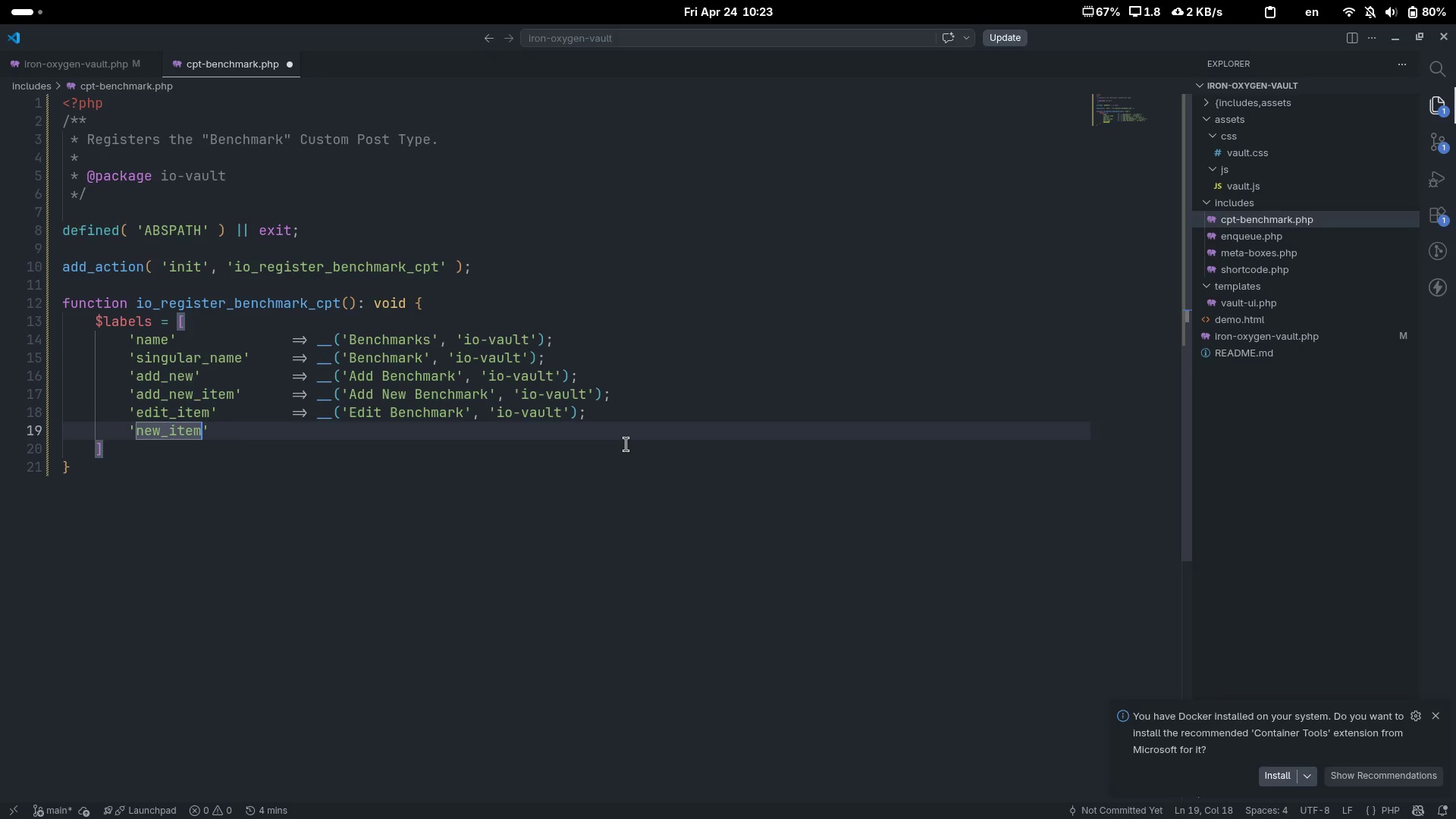 
key(ArrowRight)
 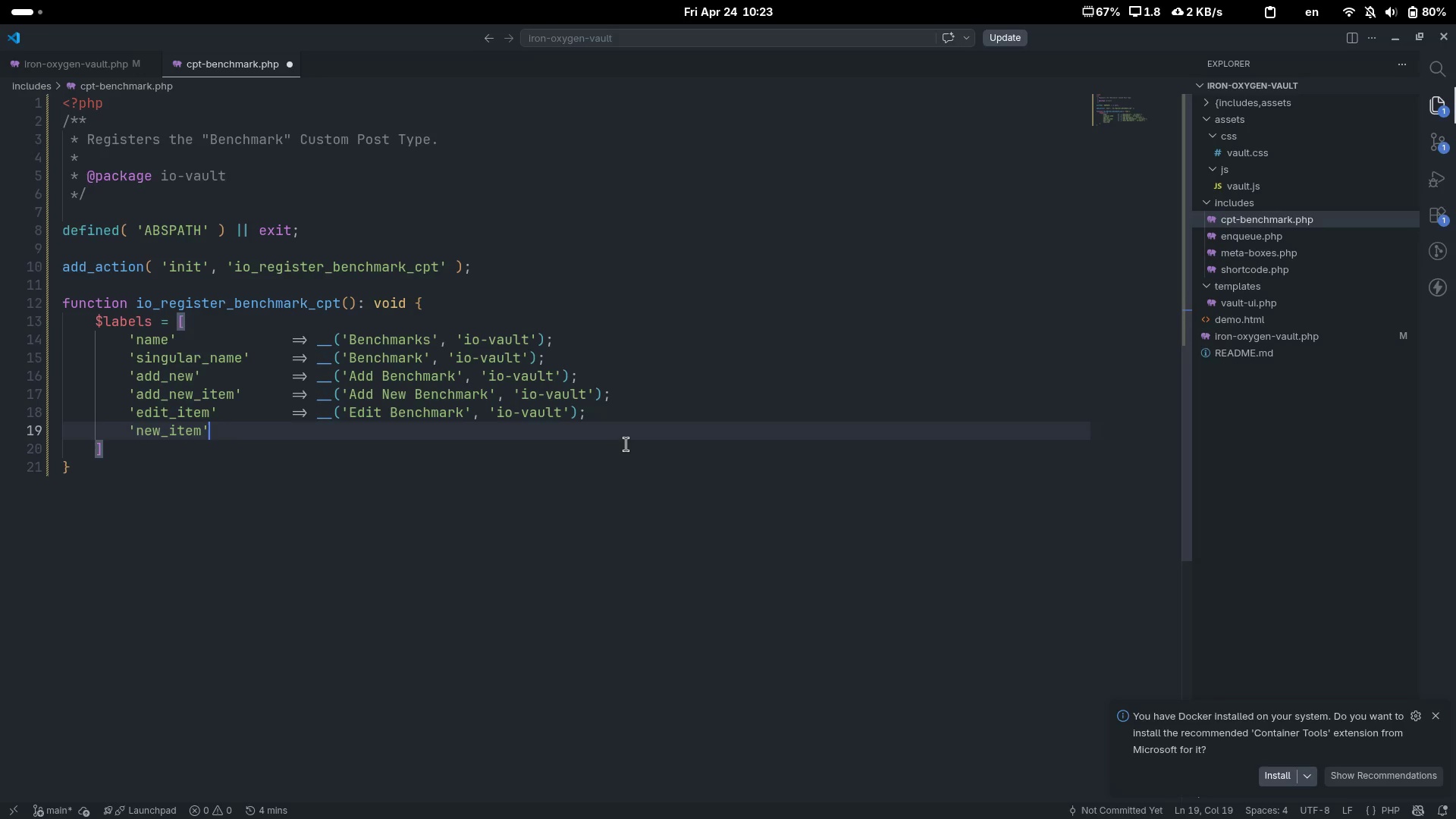 
key(Tab)
key(Tab)
key(Tab)
type(=> __('New Benchmark)
 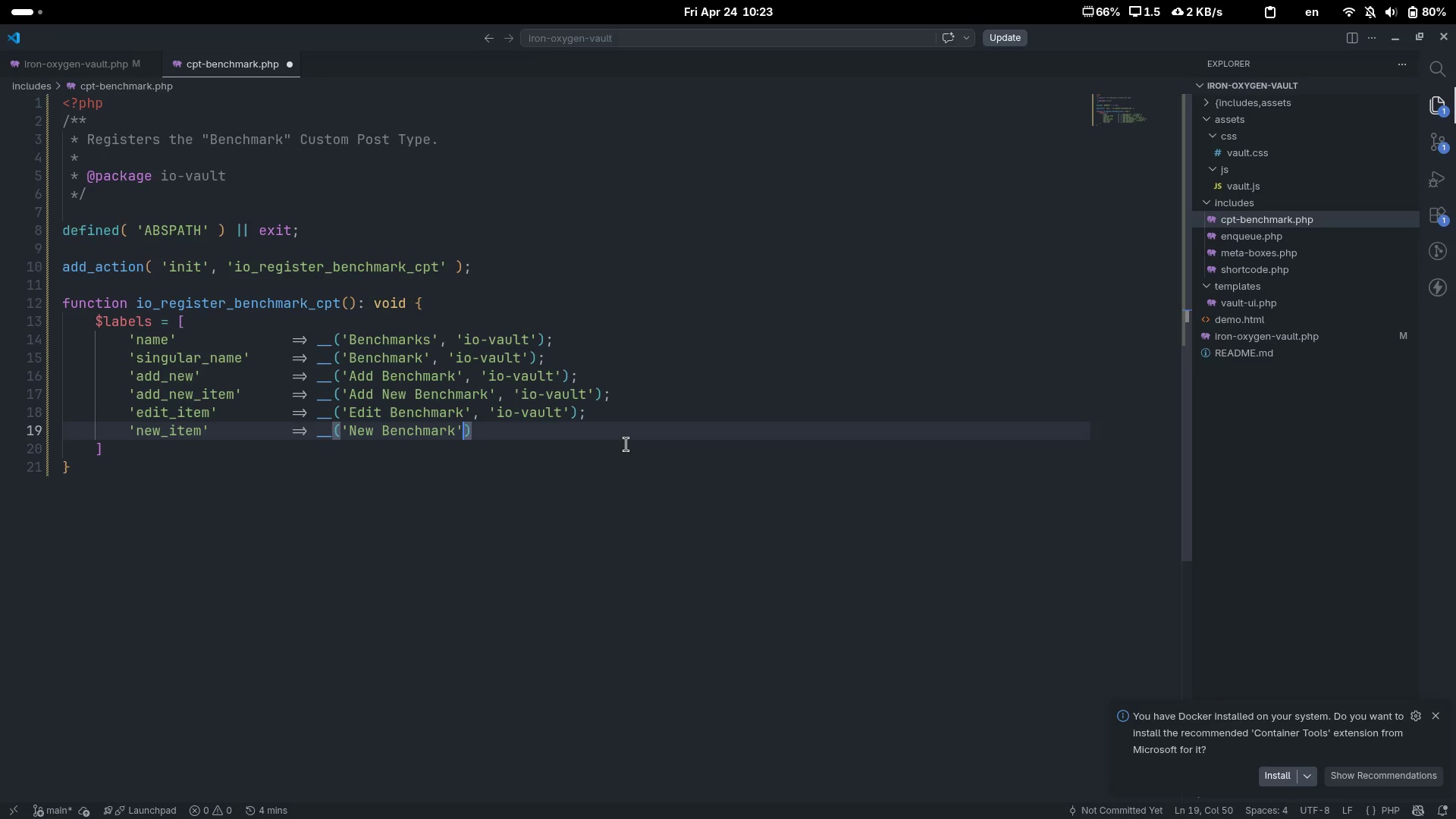 
 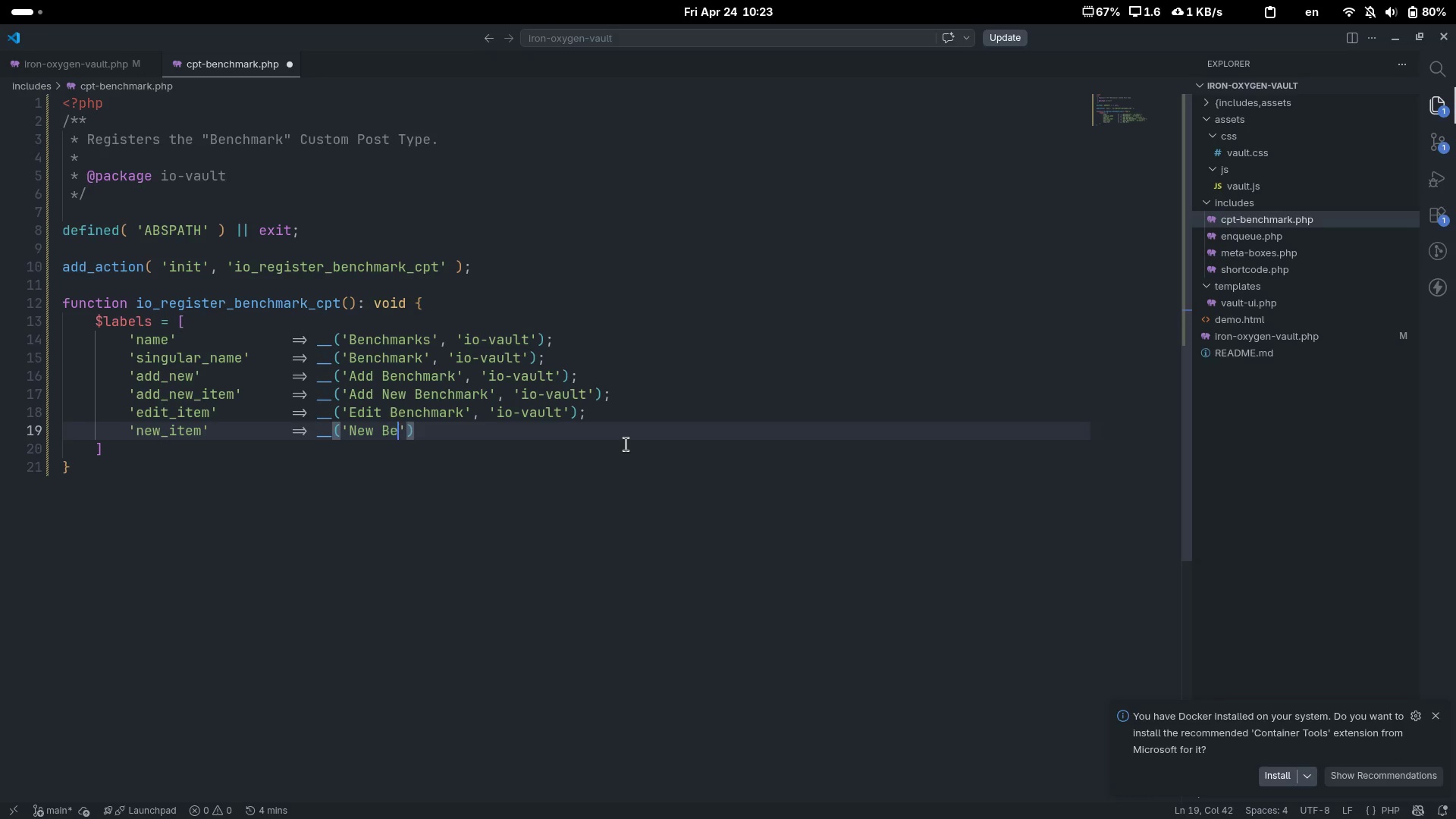 
key(ArrowRight)
 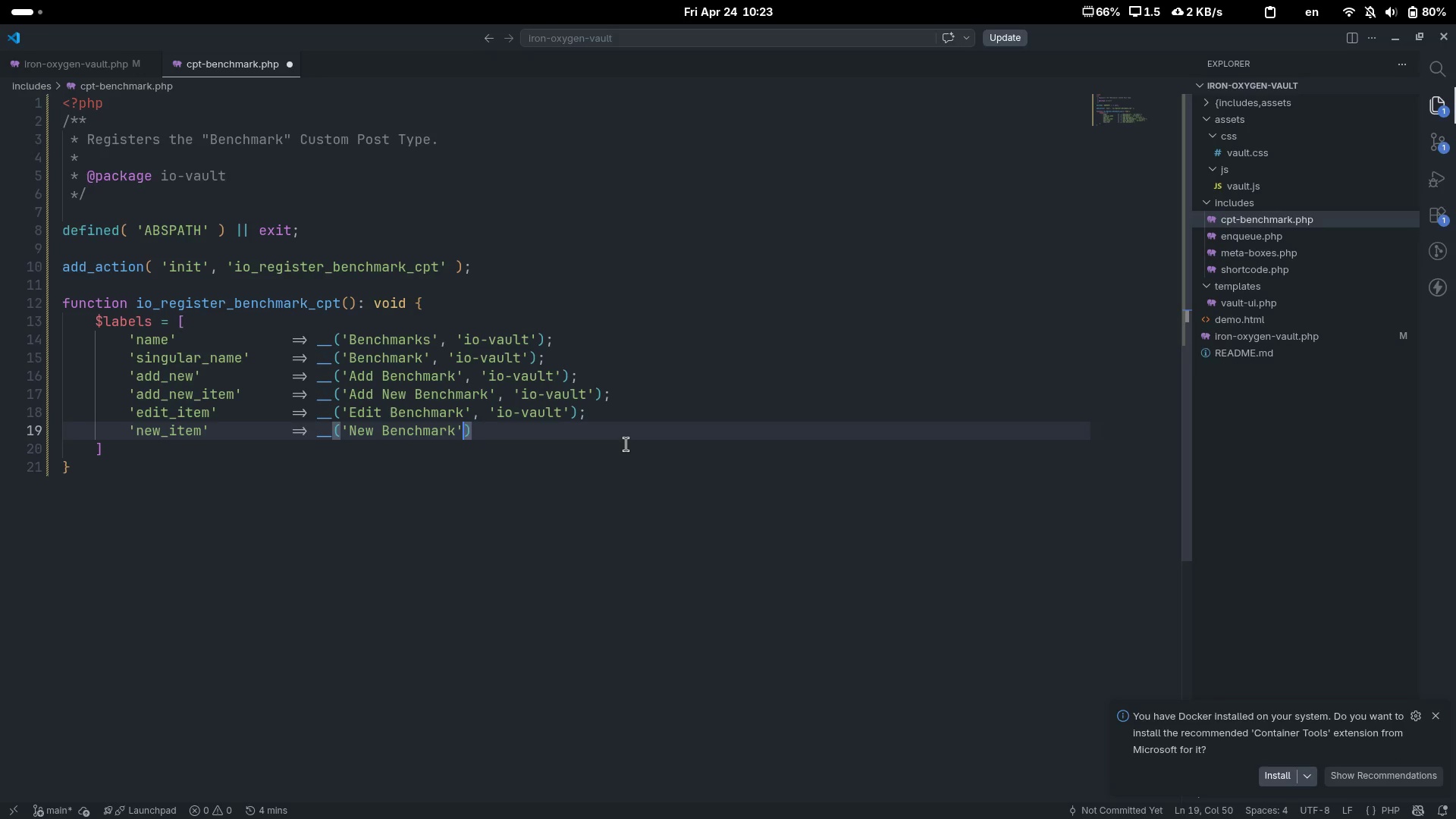 
key(M)
 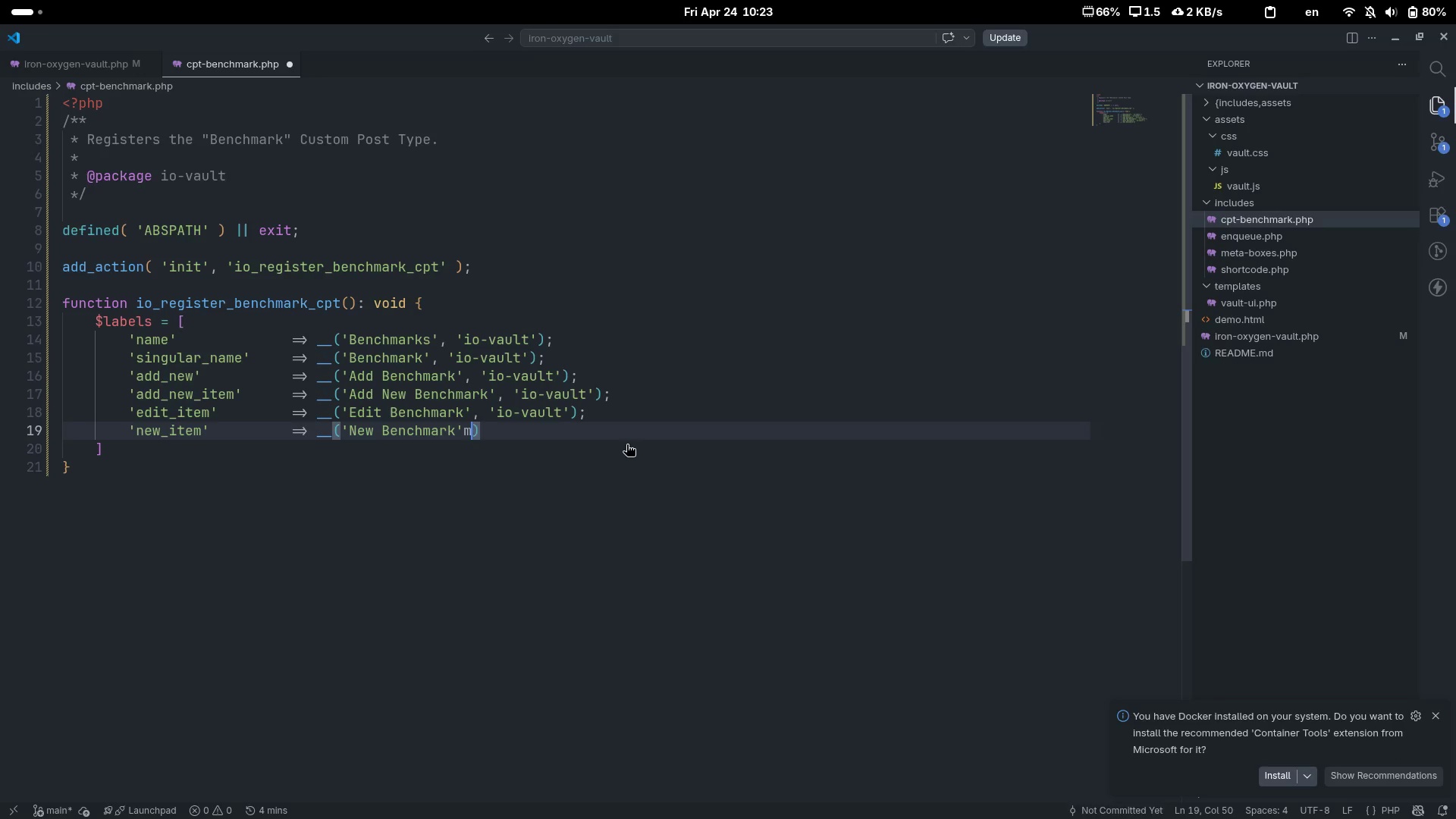 
key(Space)
 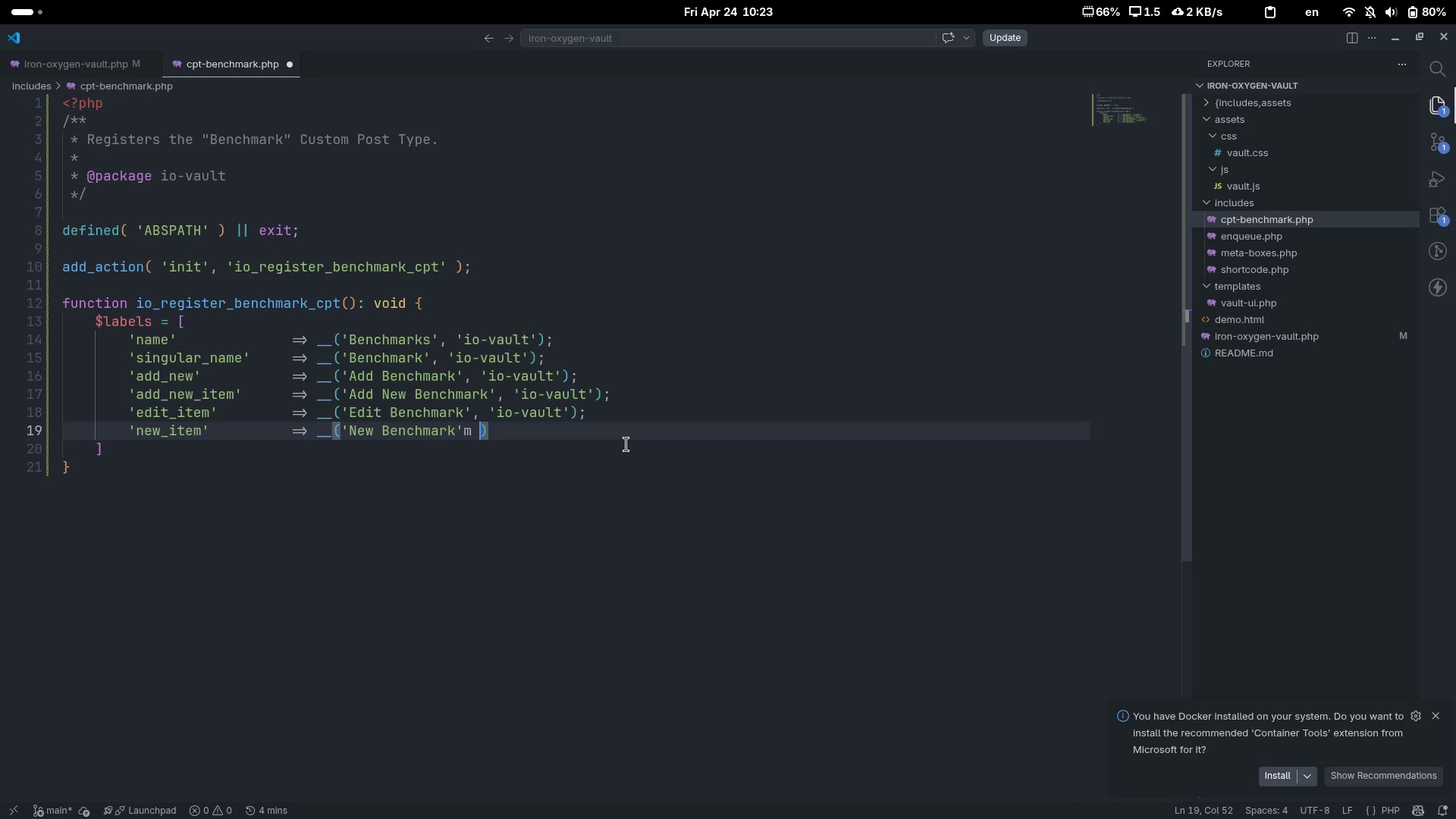 
key(Quote)
 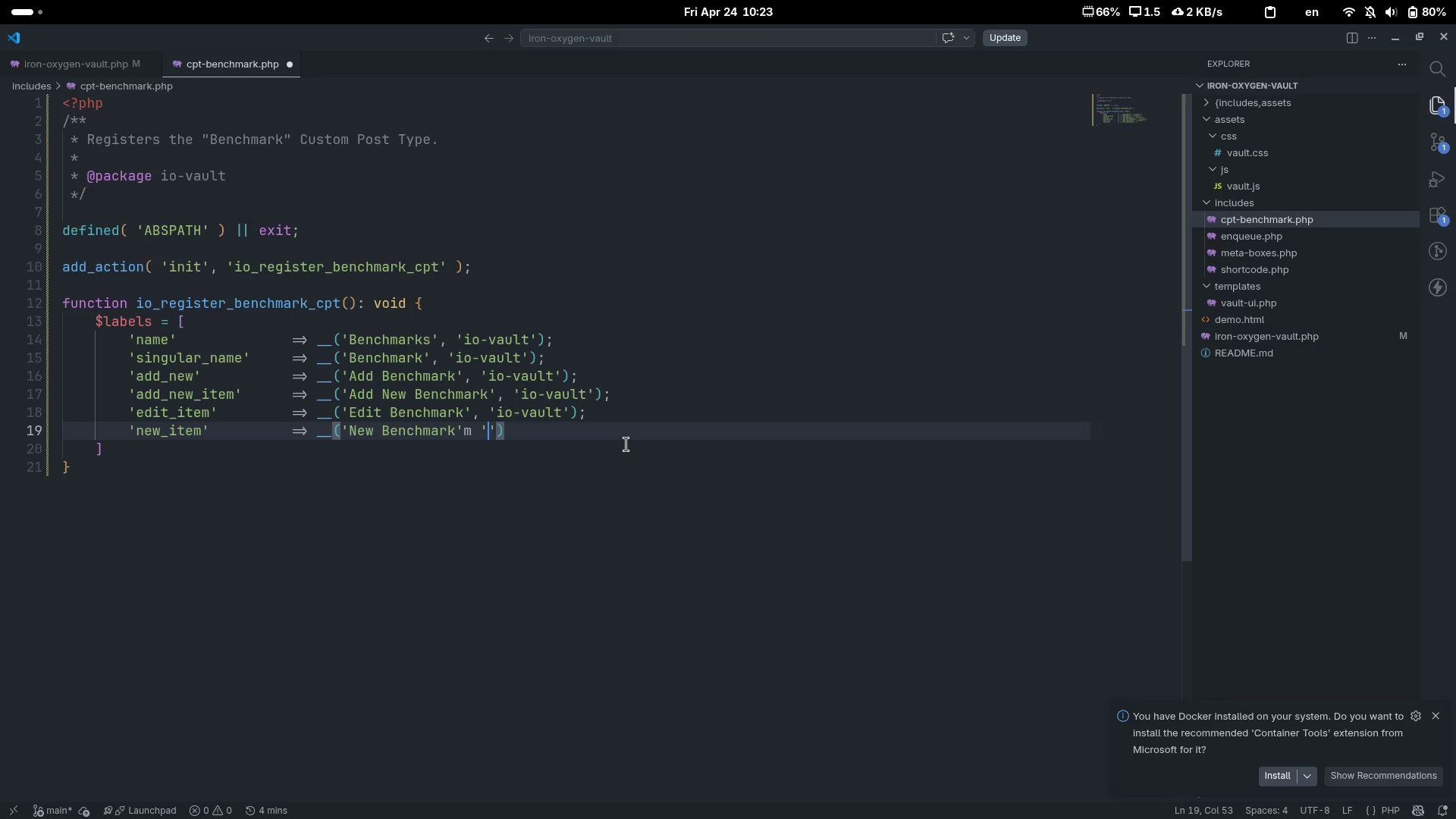 
key(Backspace)
 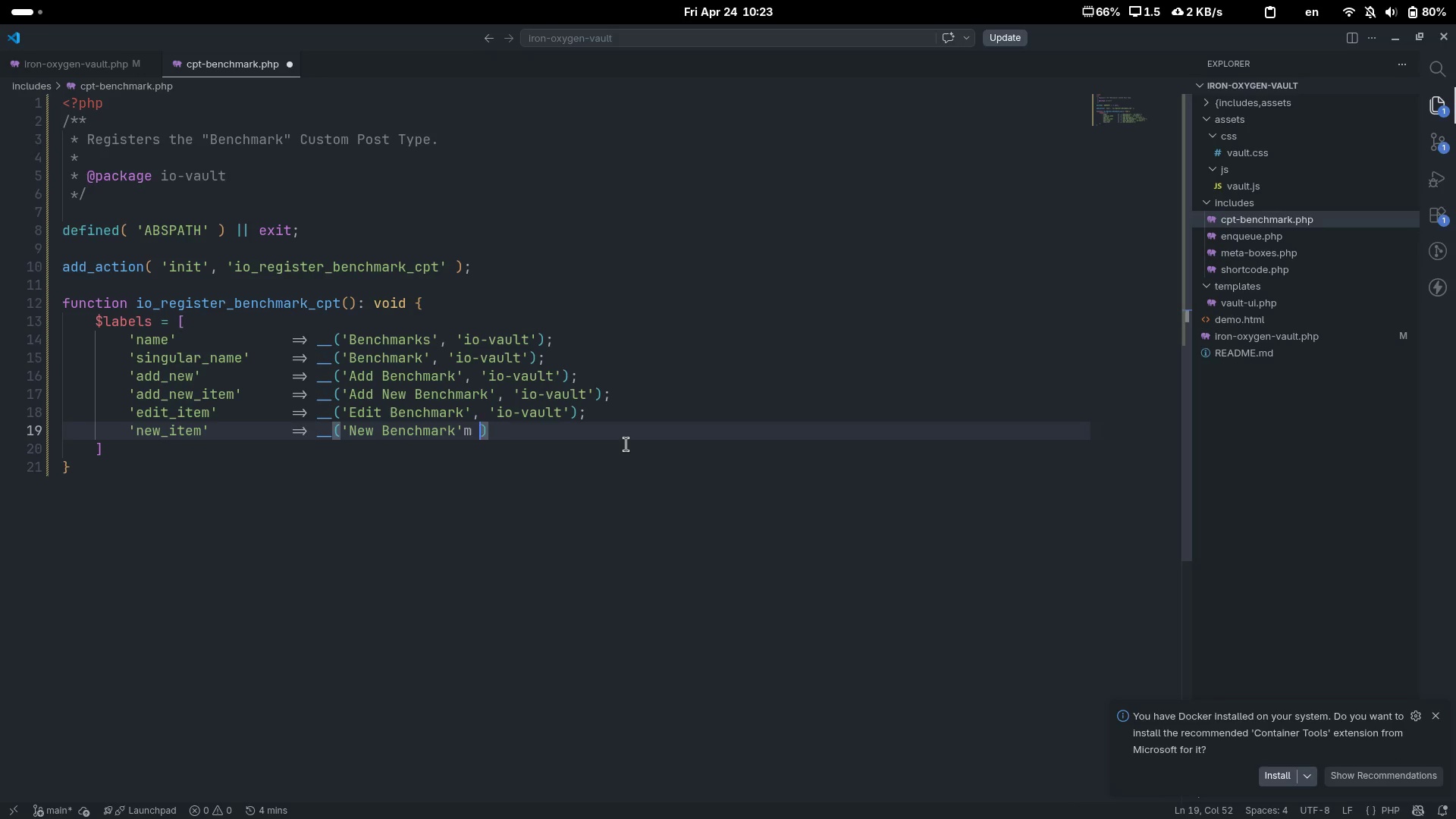 
key(Backspace)
 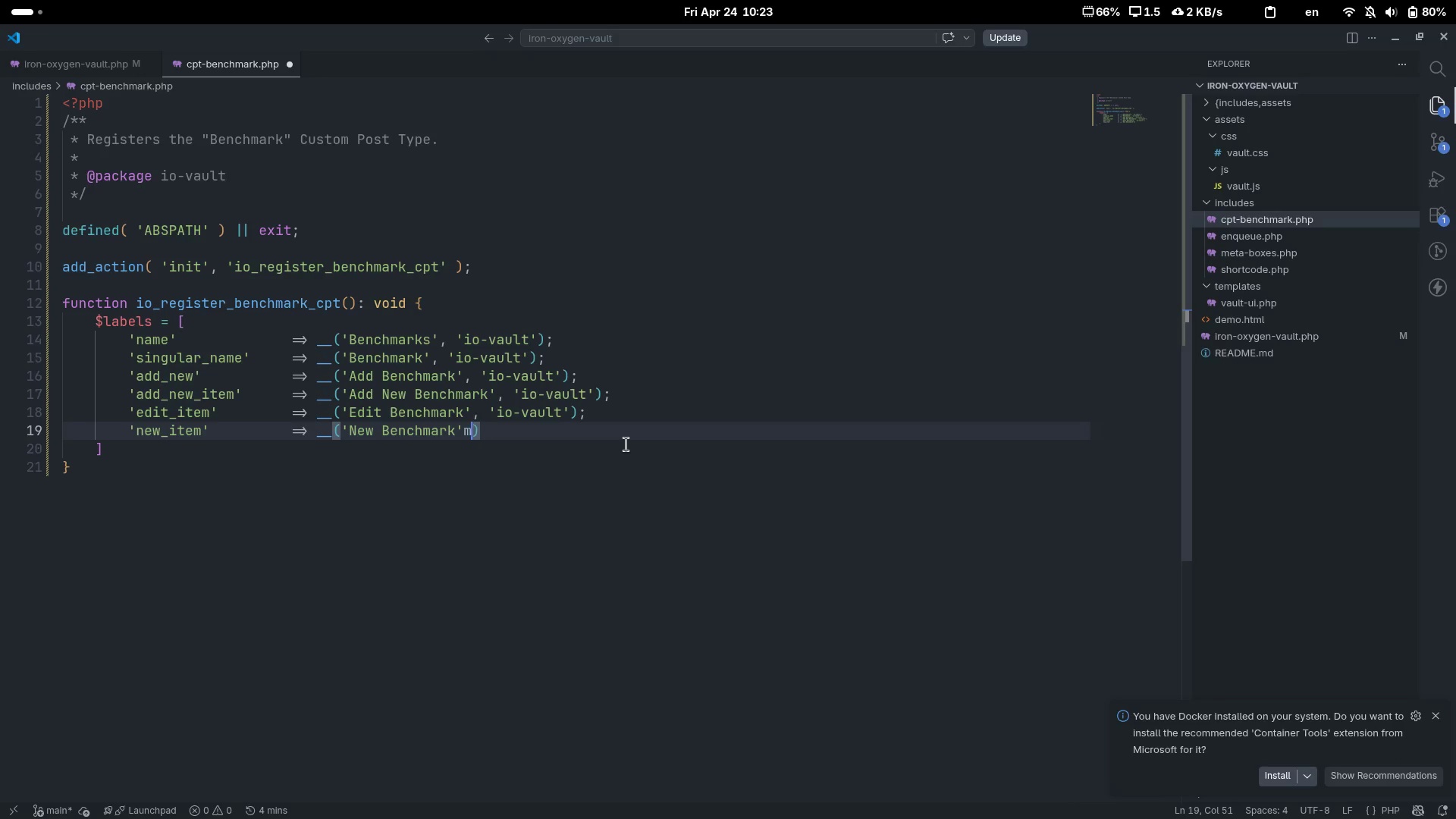 
key(Backspace)
 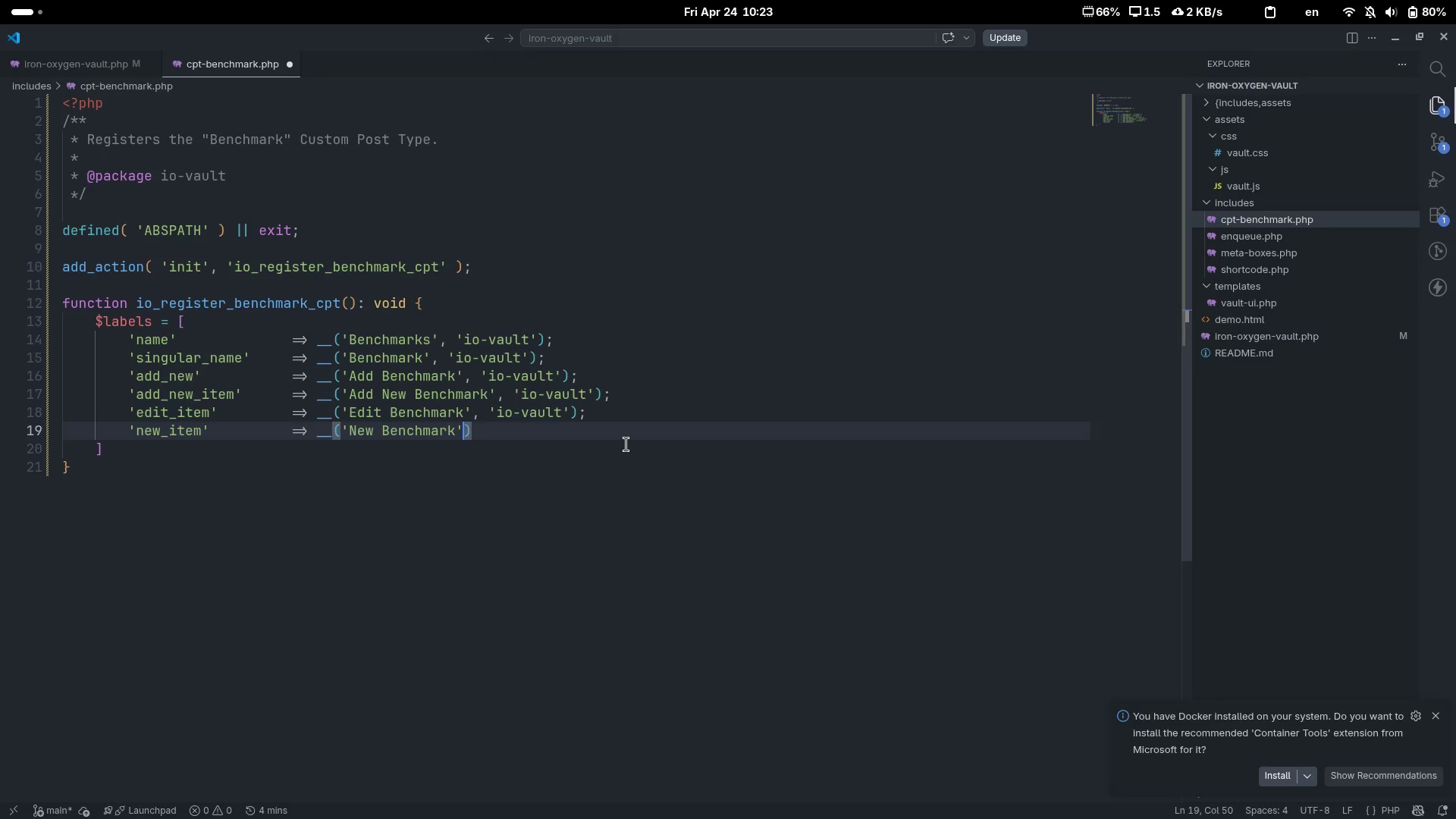 
key(Comma)
 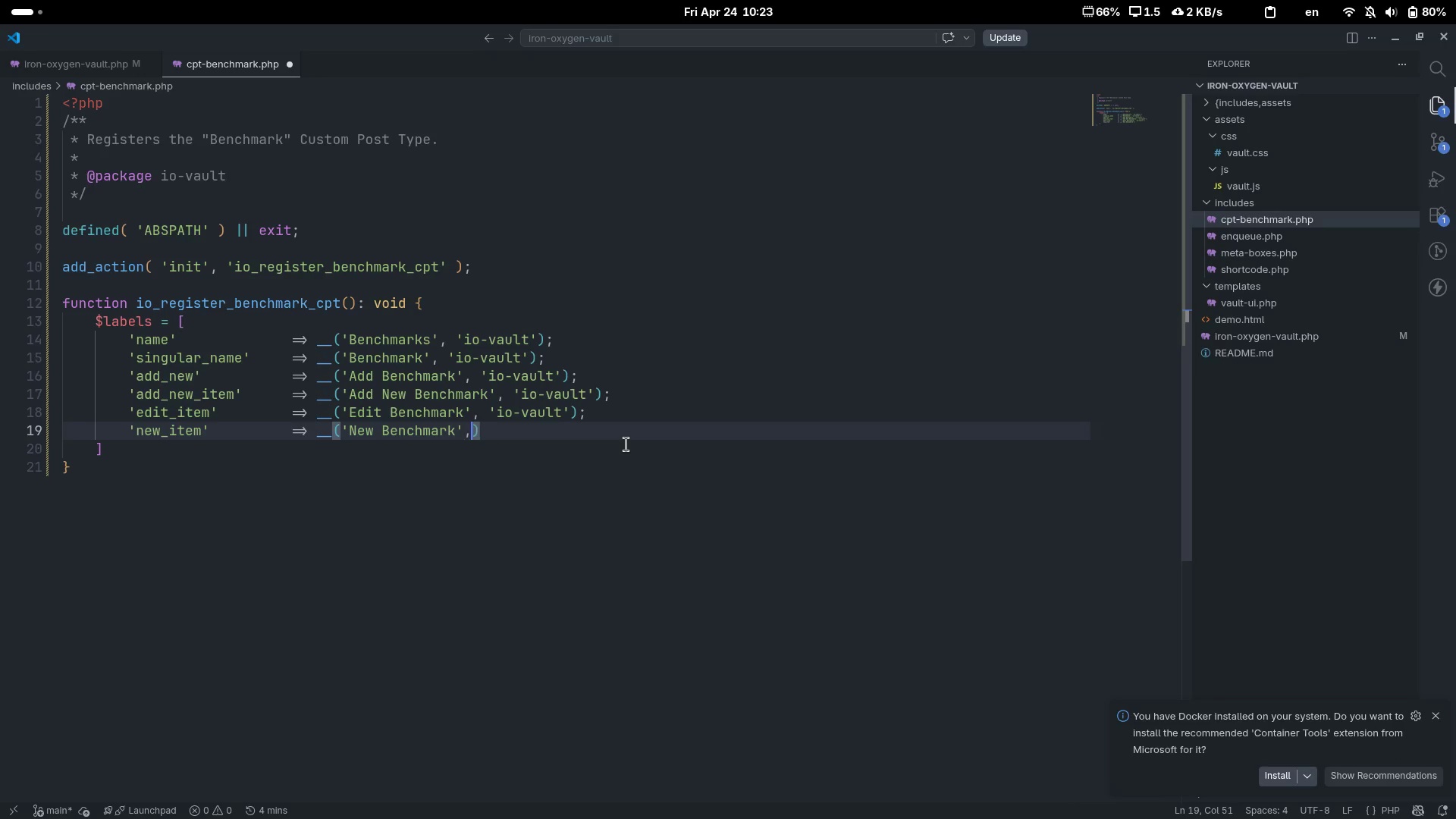 
key(Space)
 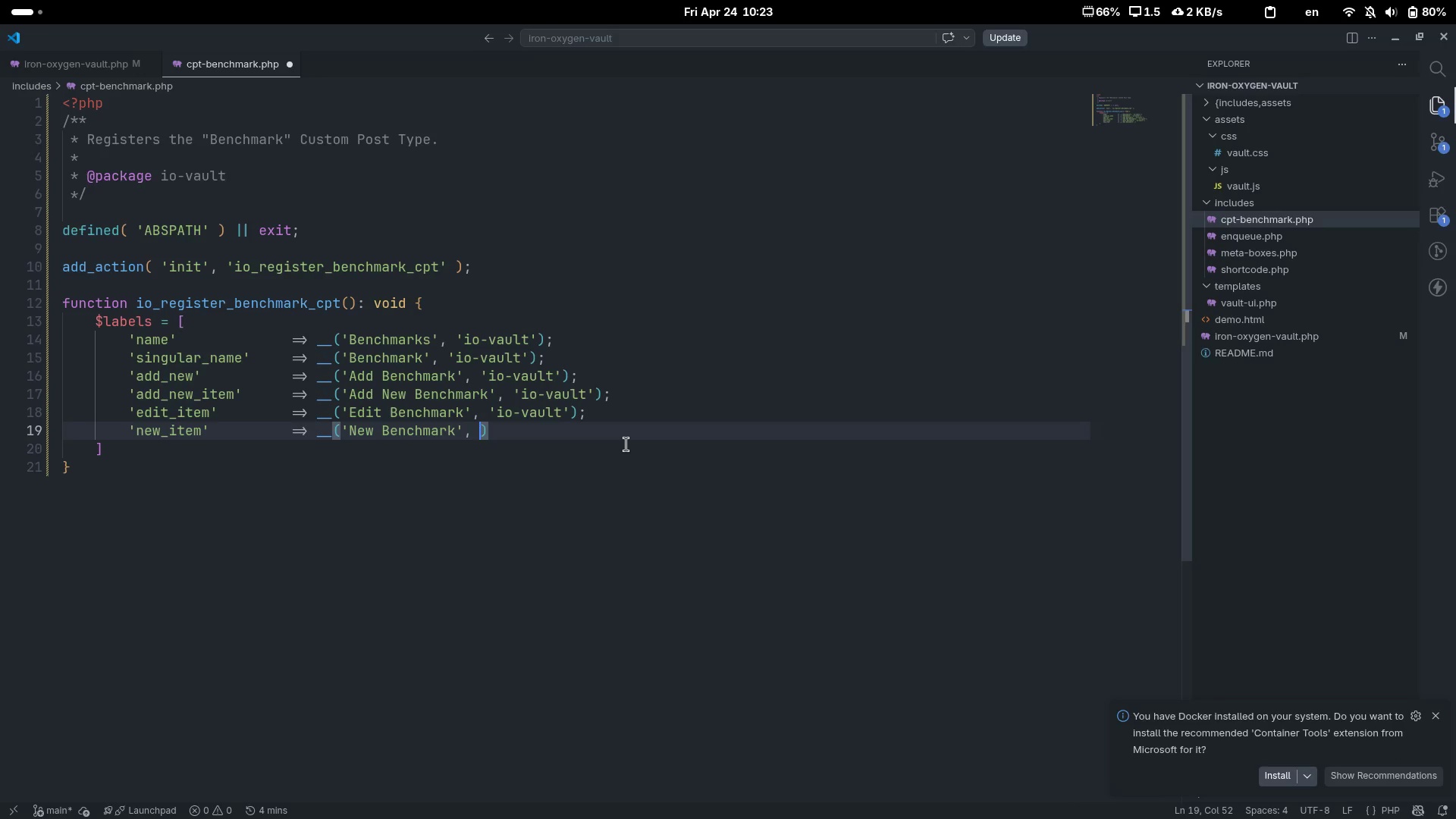 
key(Quote)
 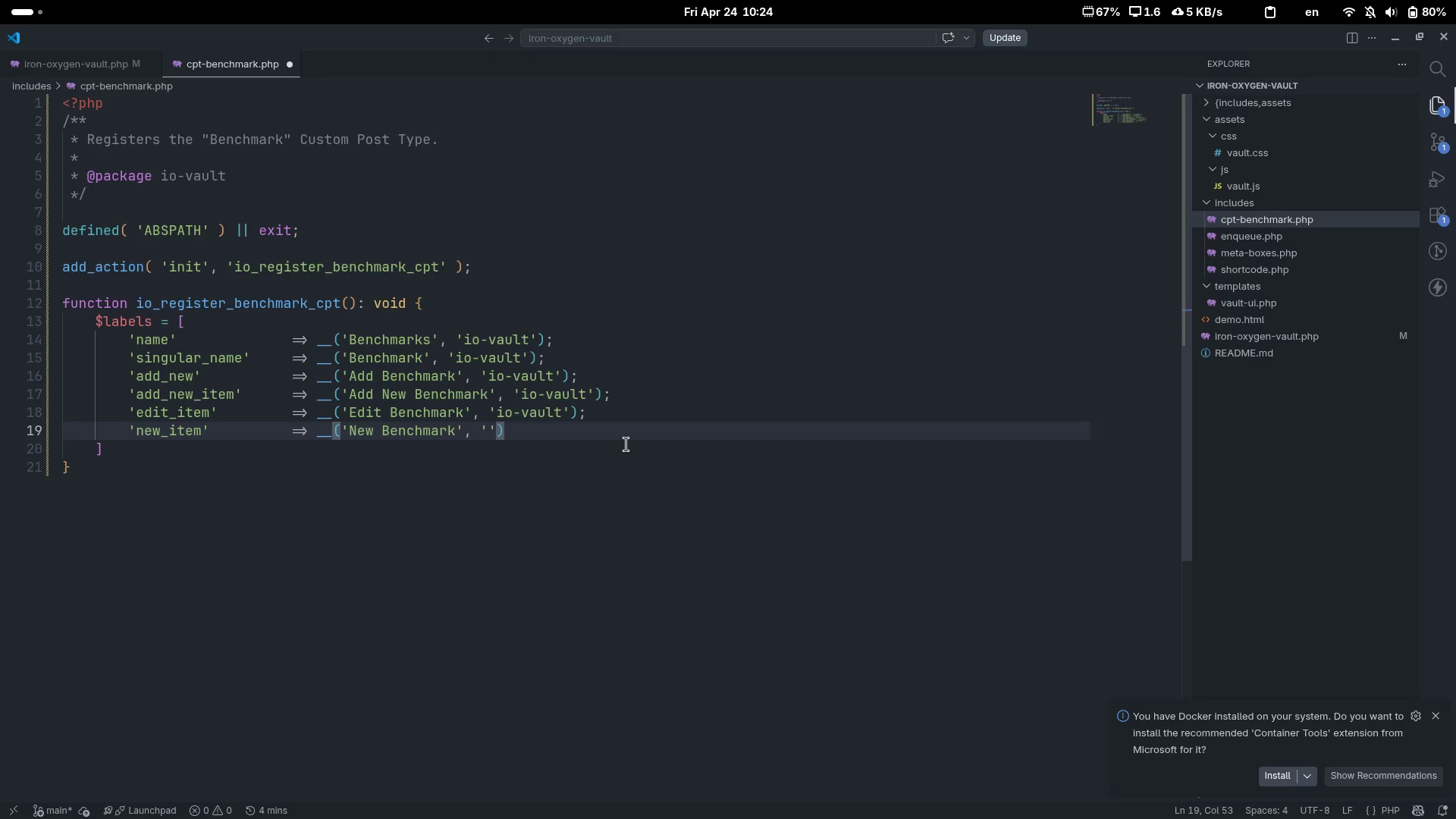 
type(io-vault[End];)
 